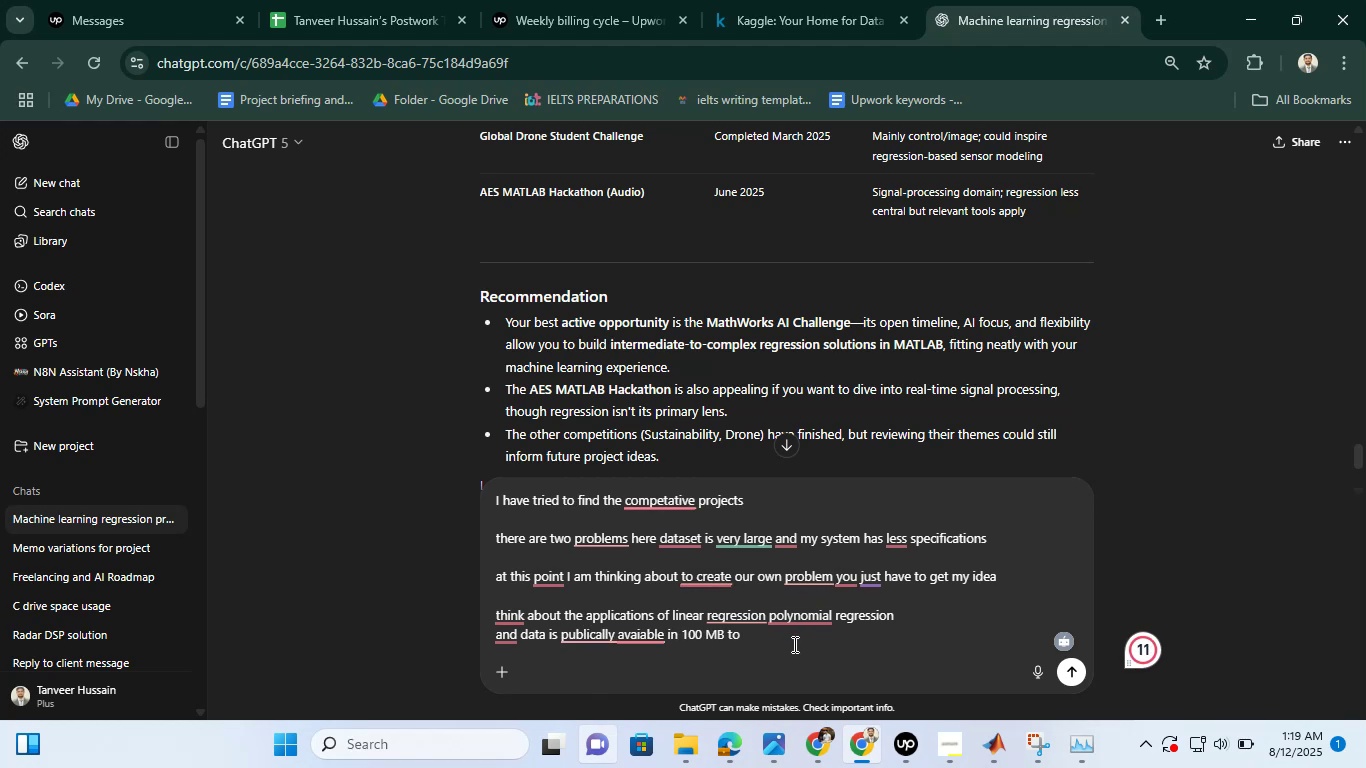 
type(to 1)
key(Backspace)
type(800mb )
 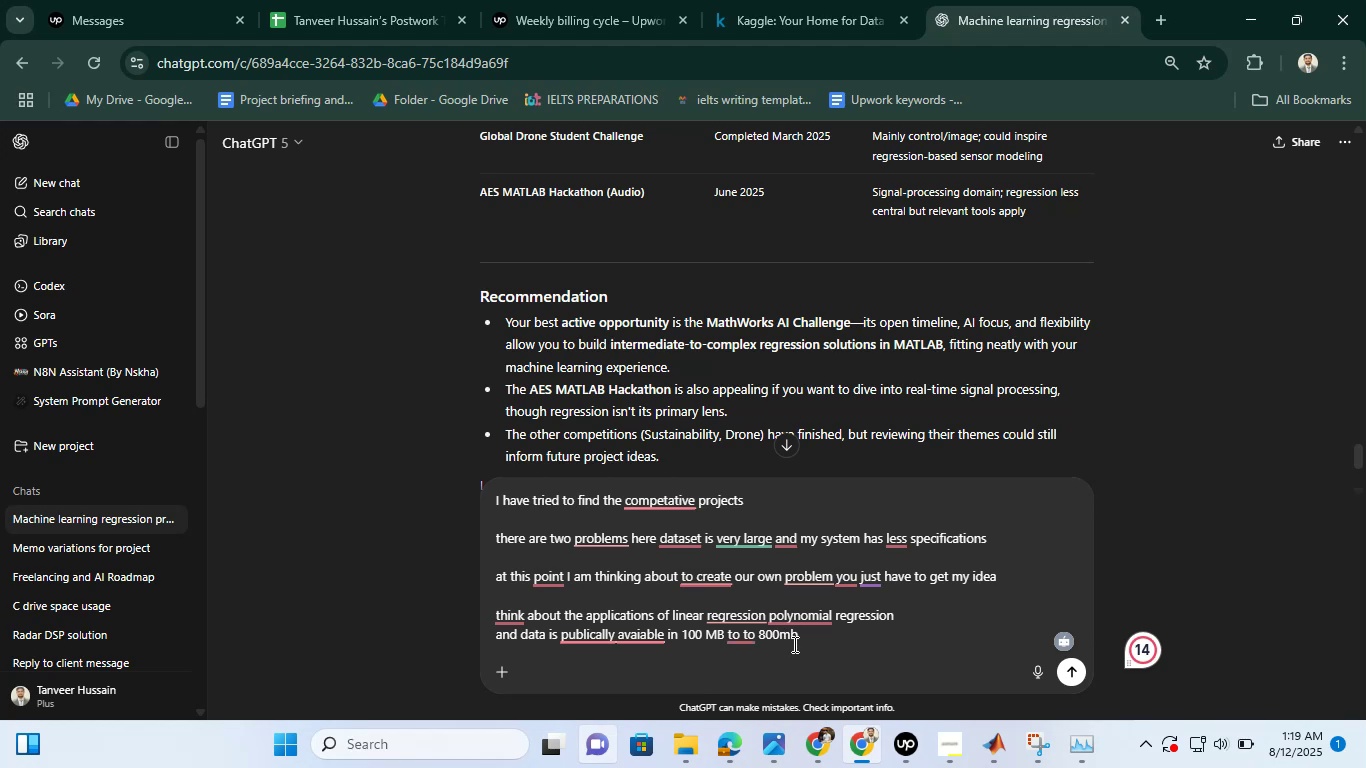 
key(Shift+Enter)
 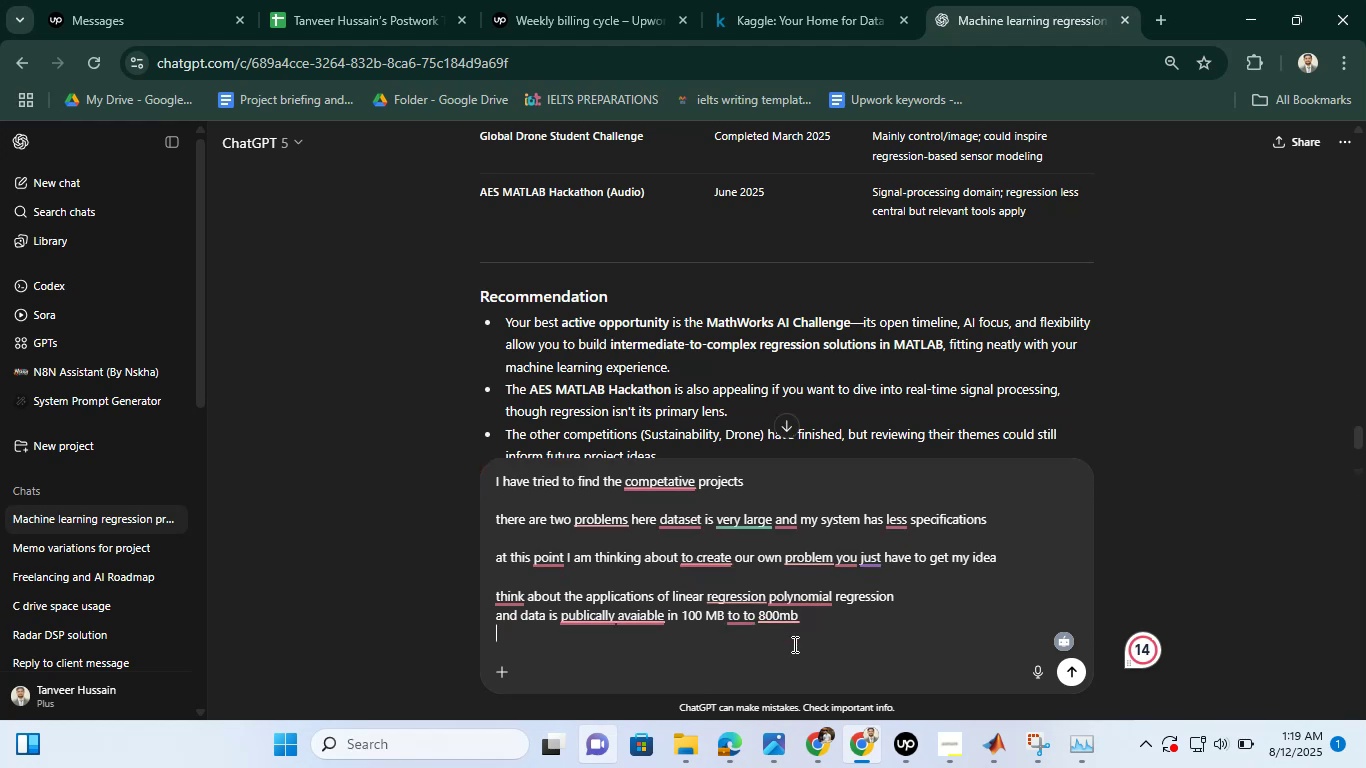 
key(Shift+Enter)
 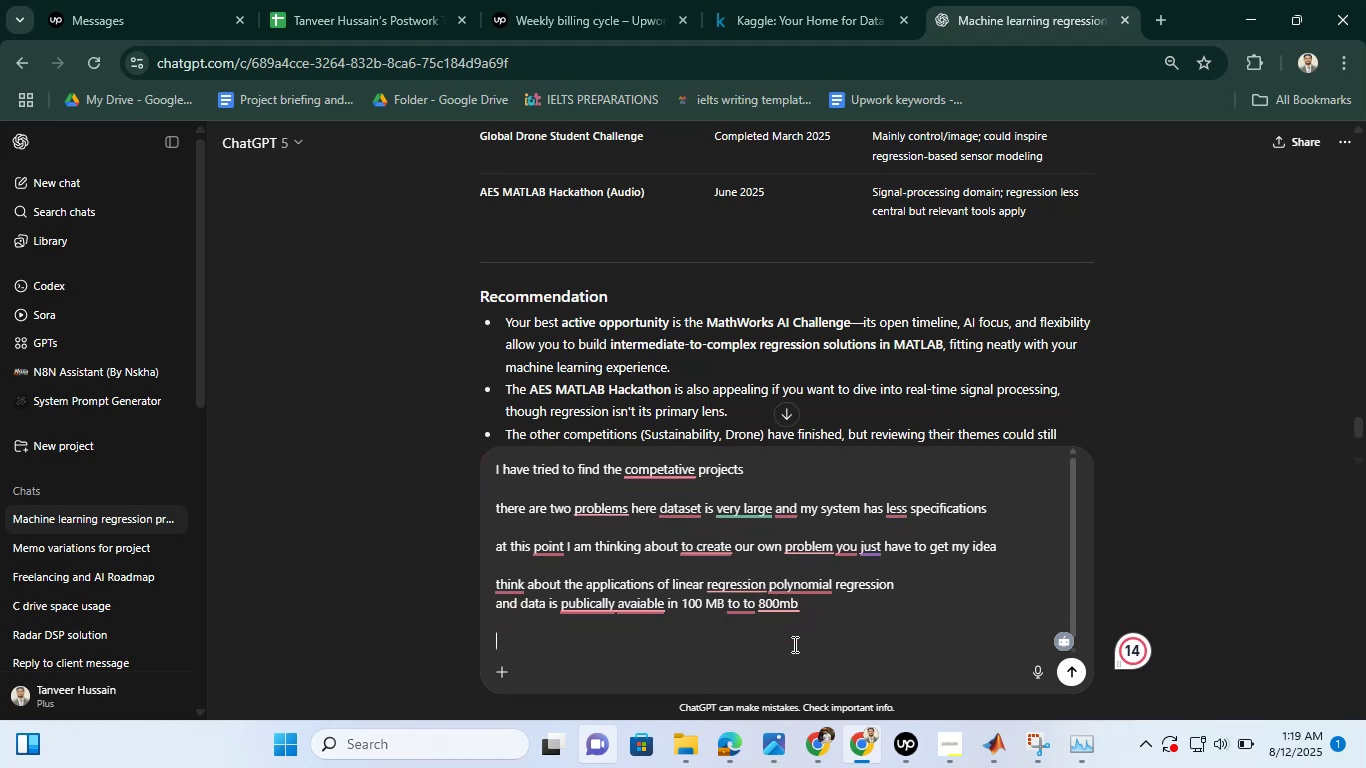 
type(think the pronlem)
key(Backspace)
key(Backspace)
key(Backspace)
key(Backspace)
type(blem is realy uniques simpe and perfect exec)
key(Backspace)
type(cu)
key(Backspace)
type(utions fo these prjects )
 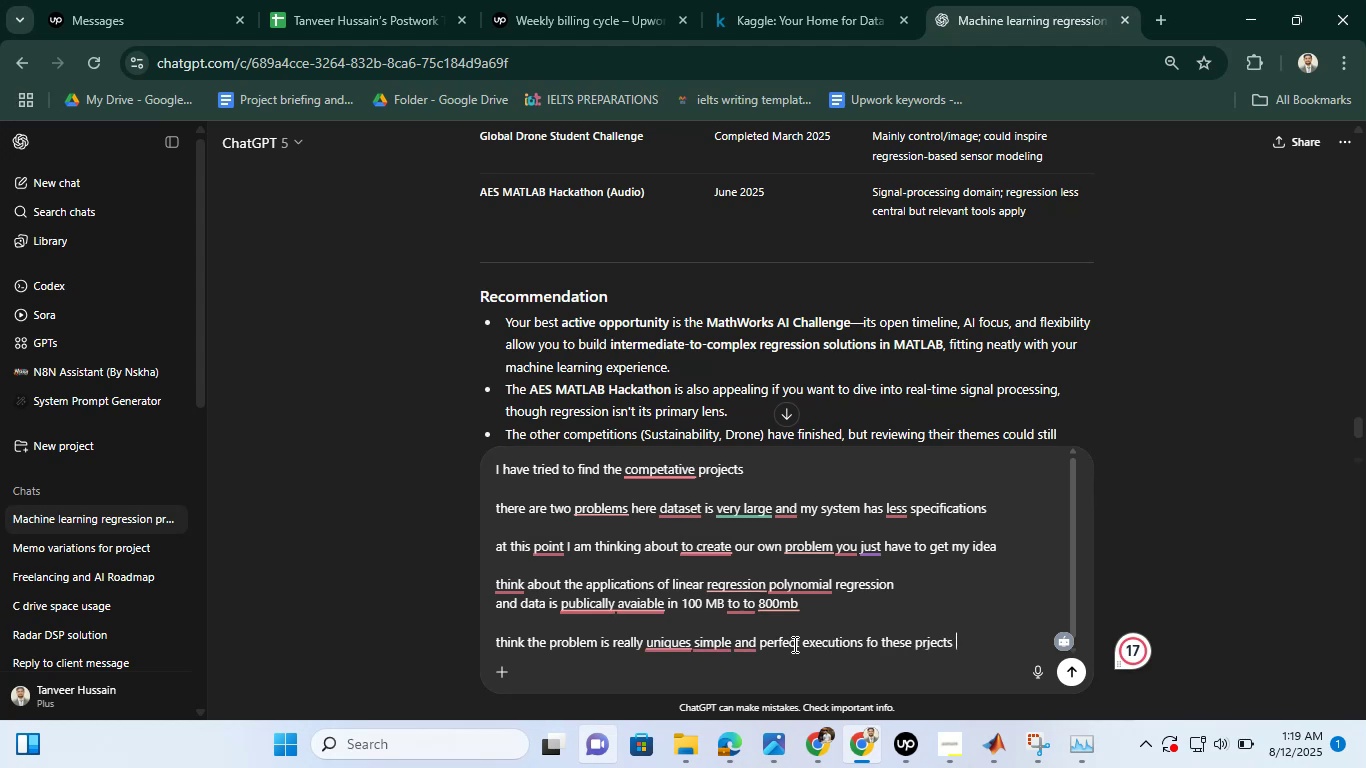 
hold_key(key=ArrowLeft, duration=0.71)
 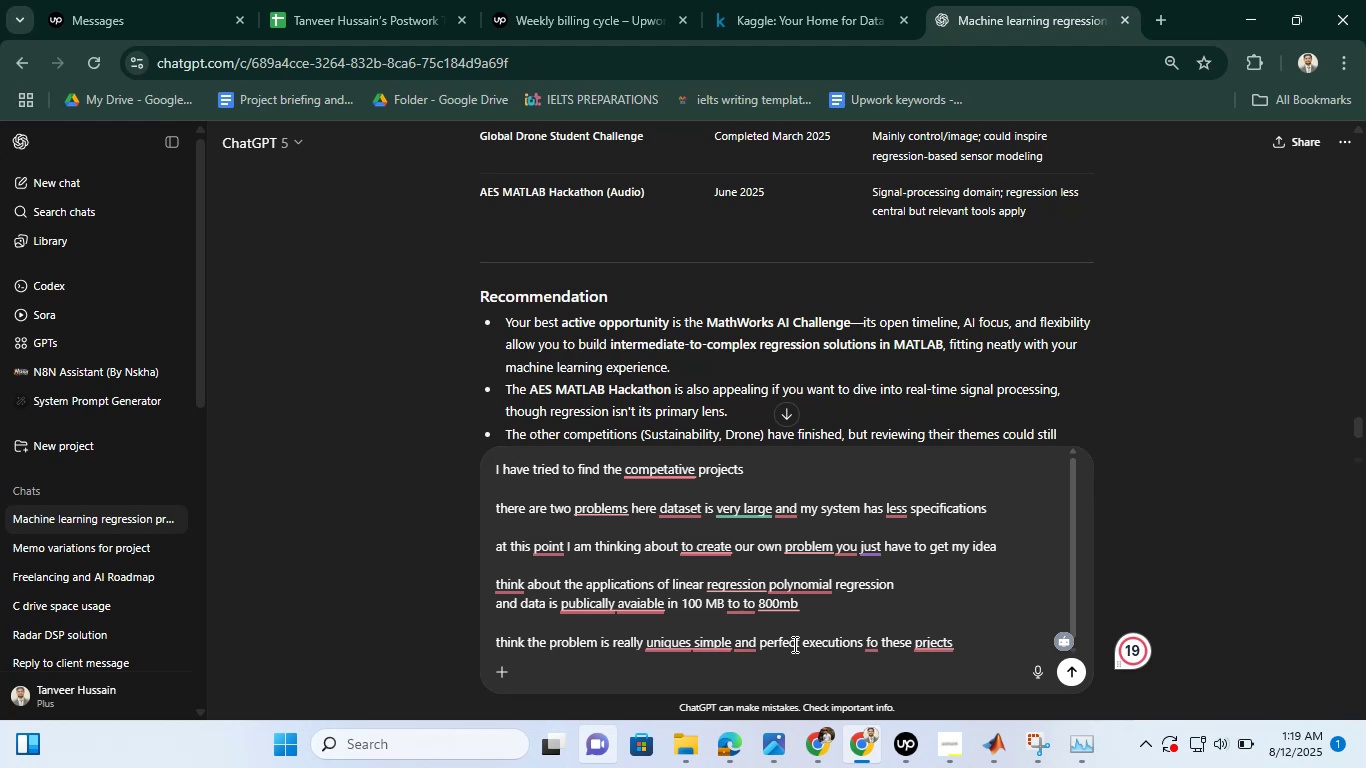 
key(ArrowRight)
 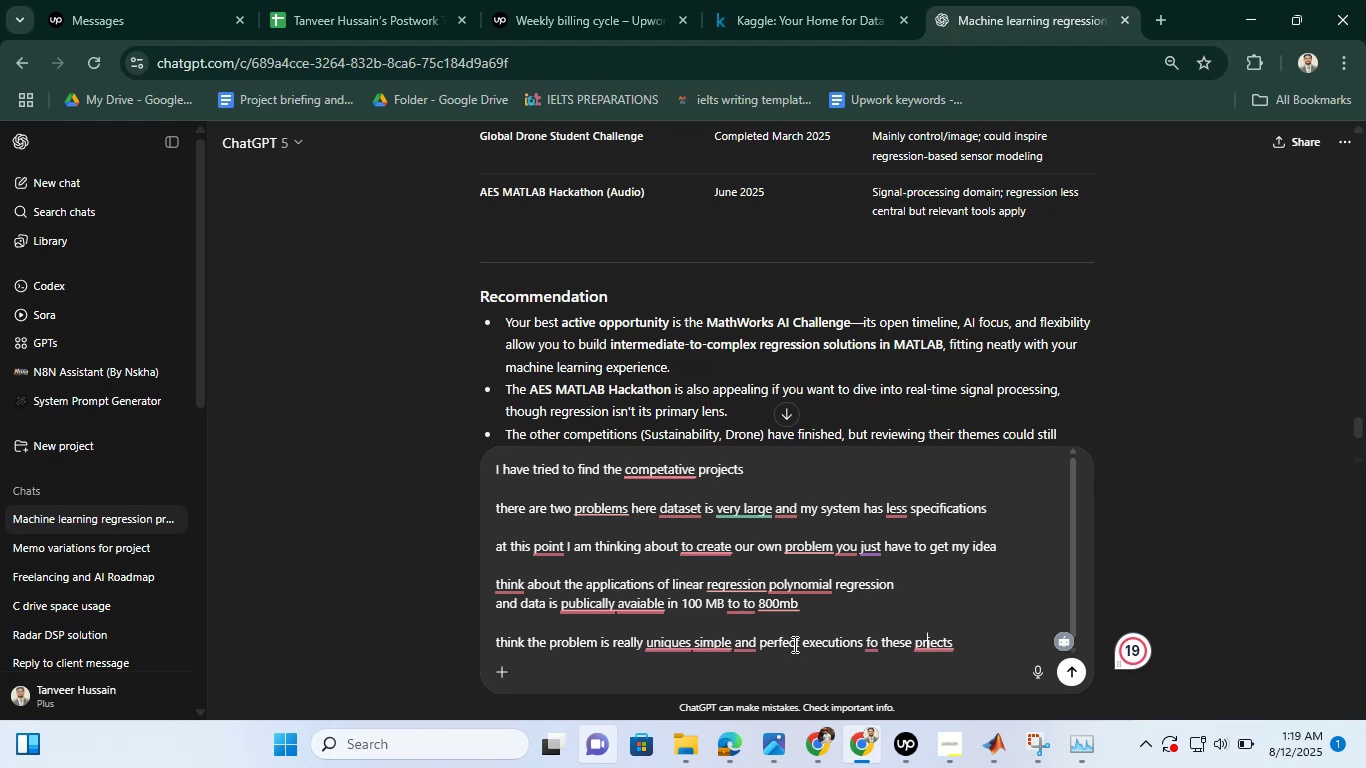 
key(0)
 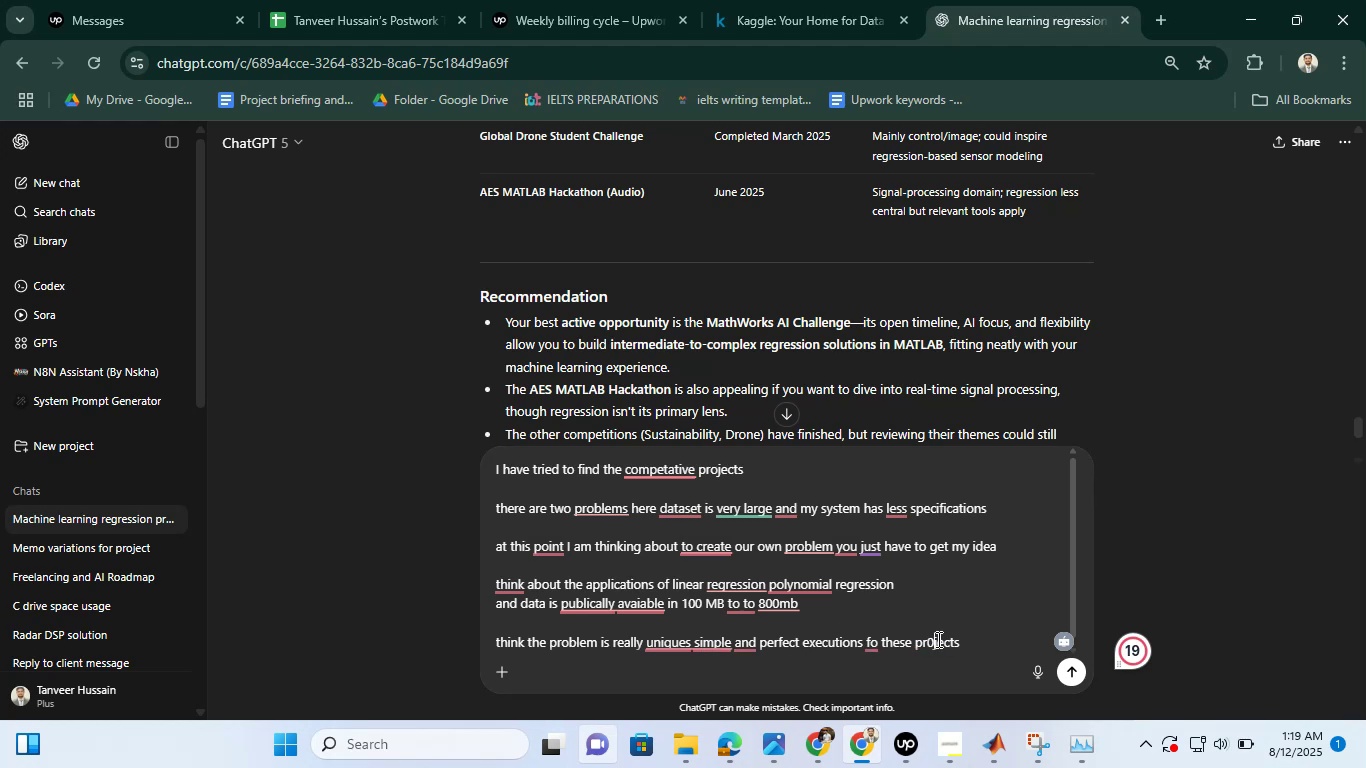 
key(Backspace)
 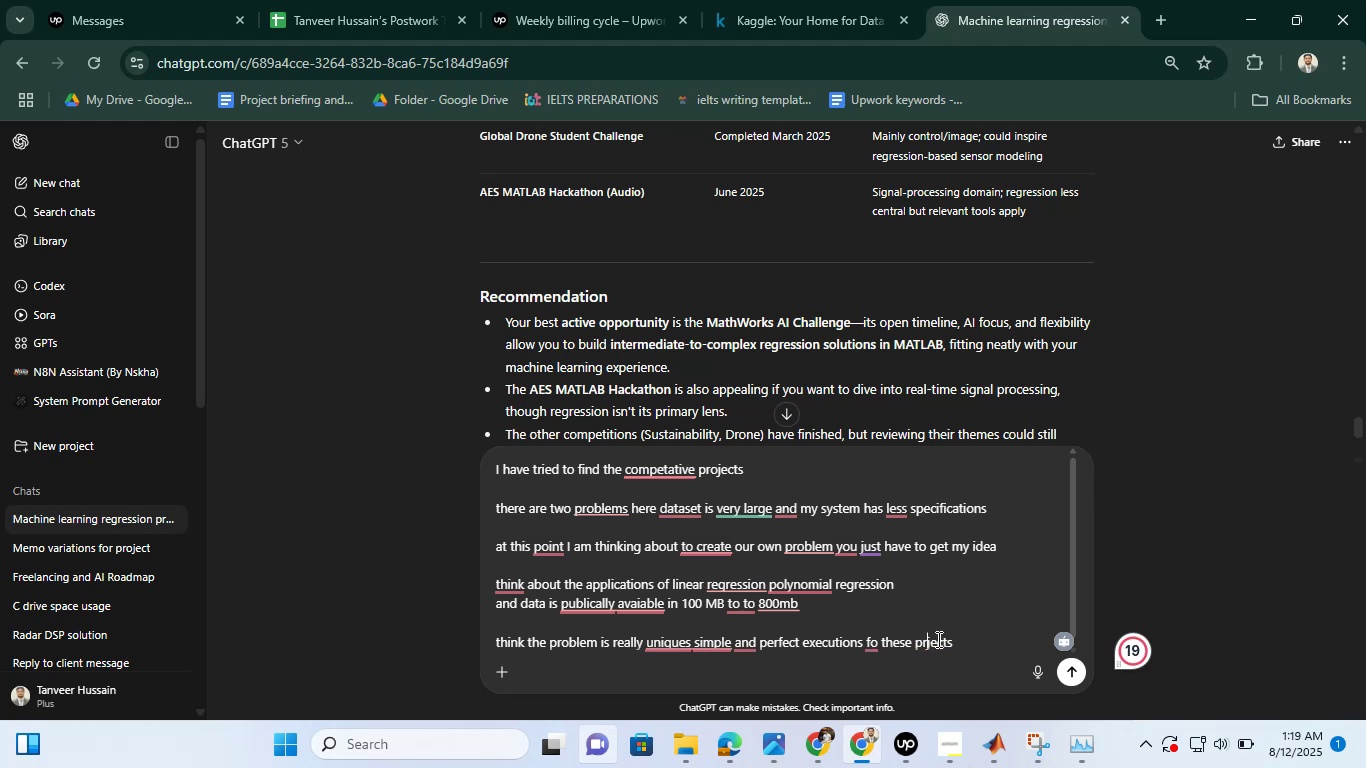 
key(ArrowRight)
 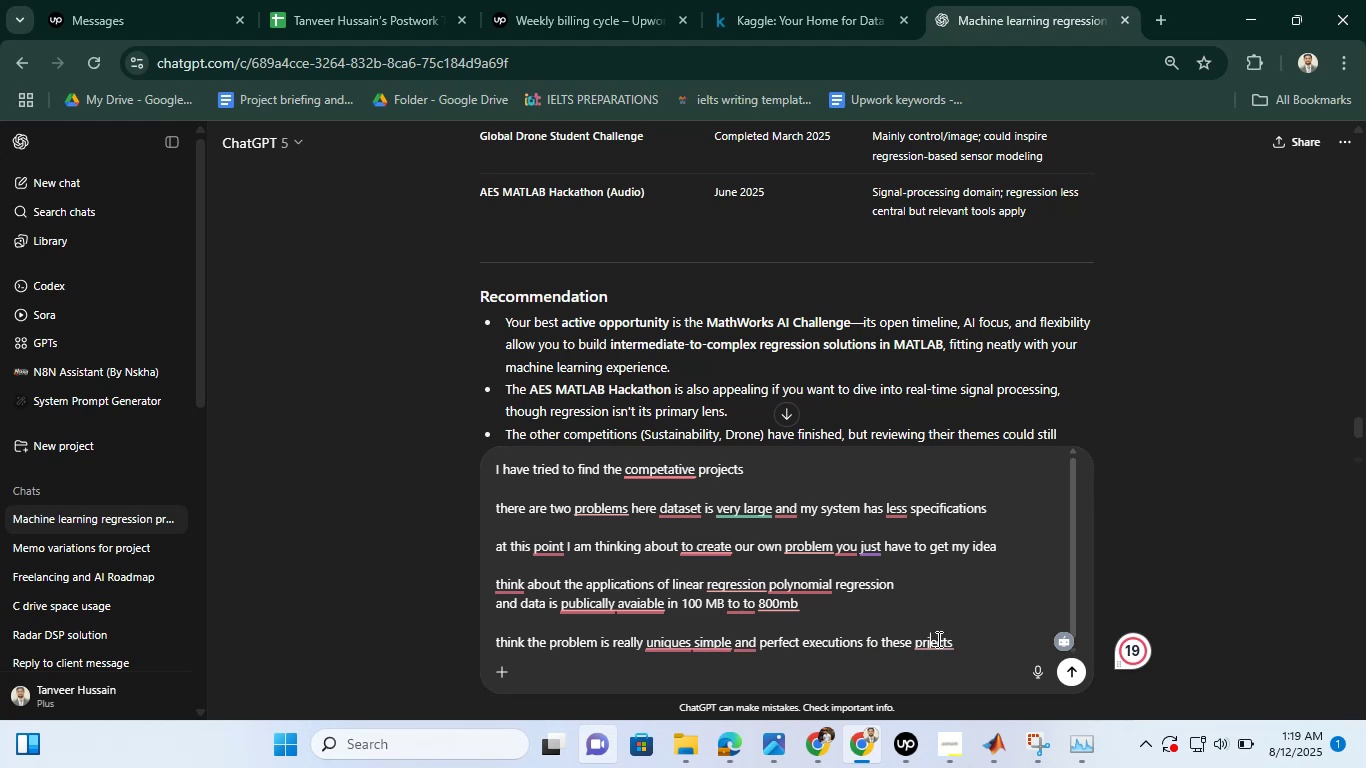 
key(ArrowRight)
 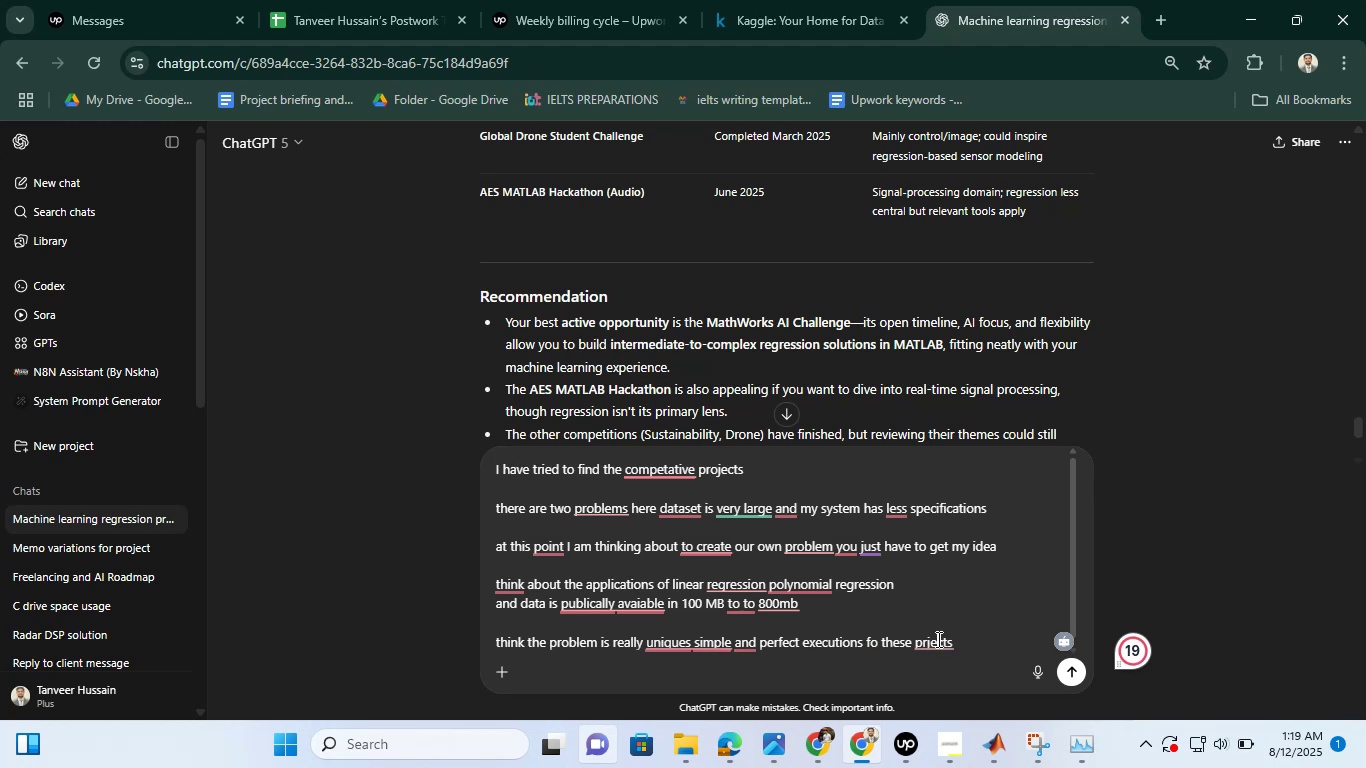 
key(ArrowRight)
 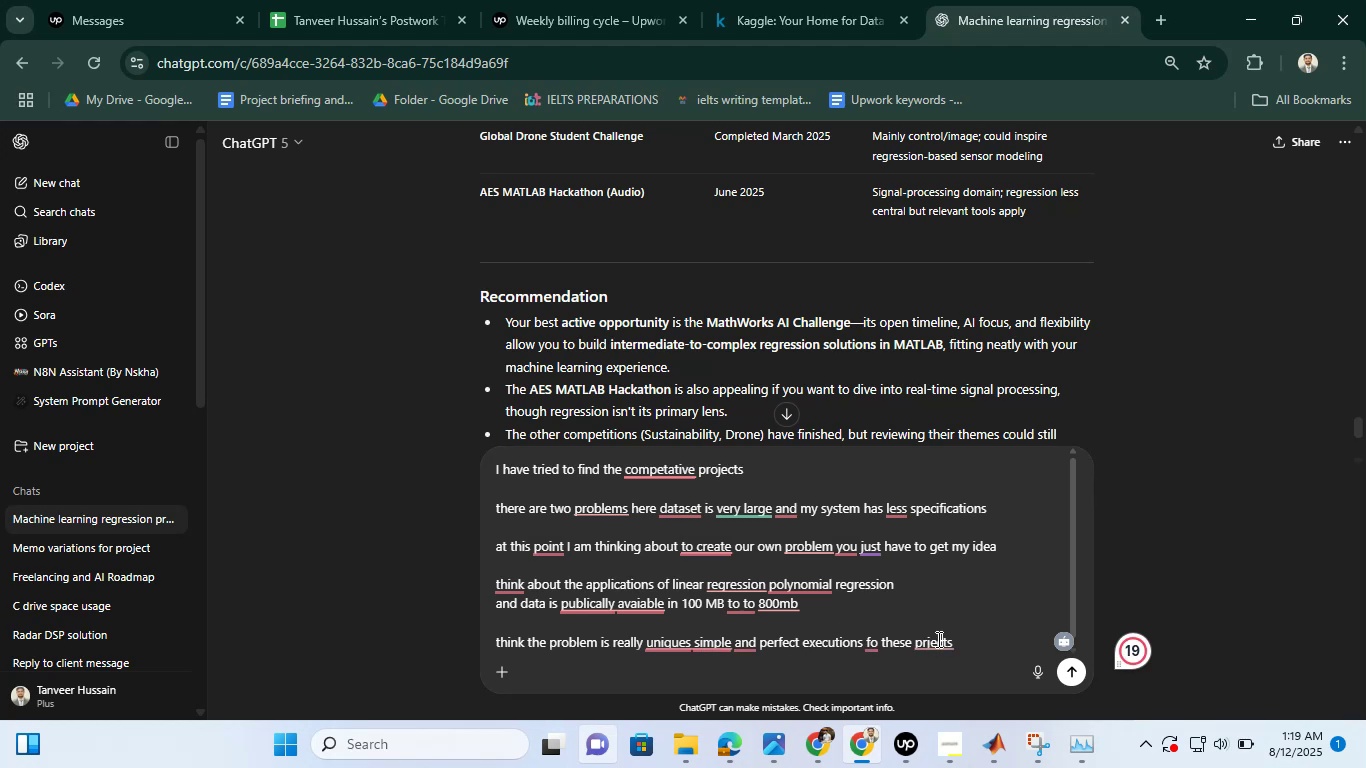 
key(ArrowRight)
 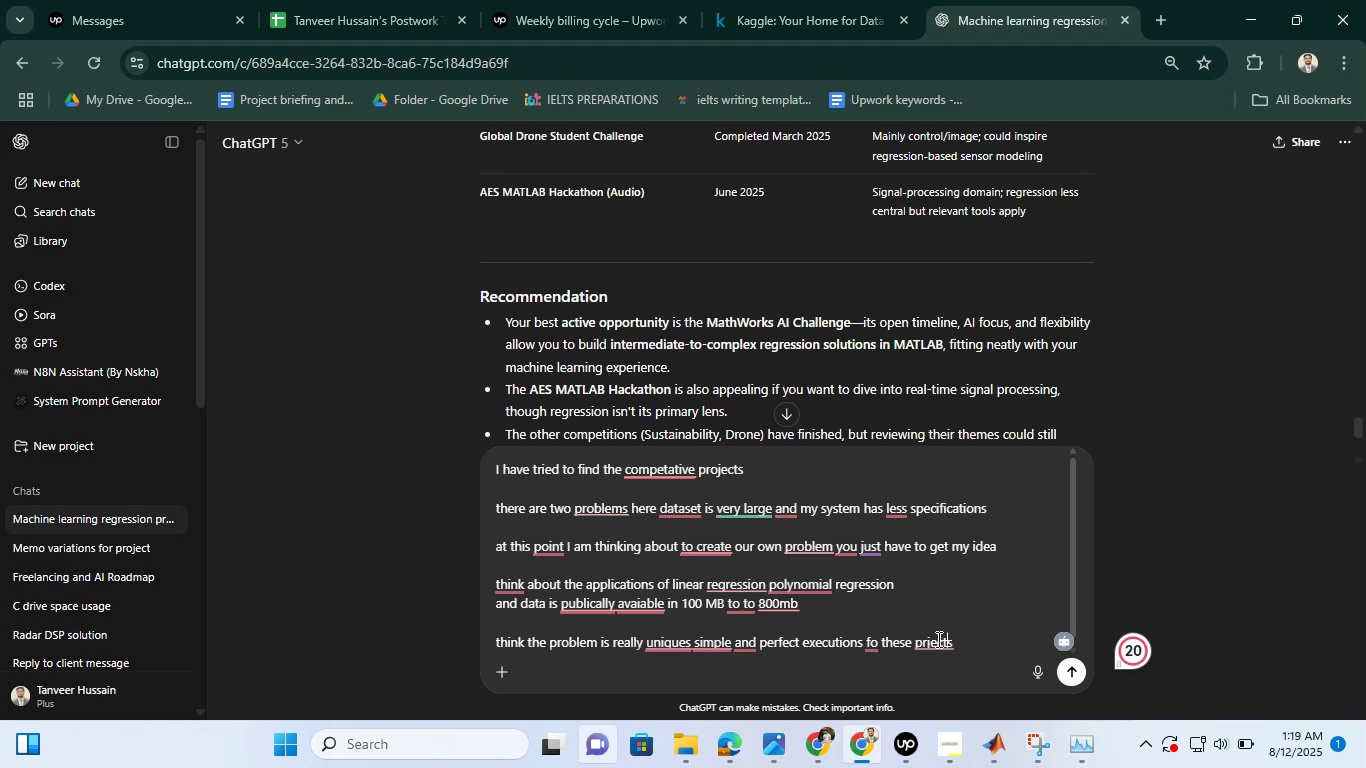 
key(ArrowRight)
 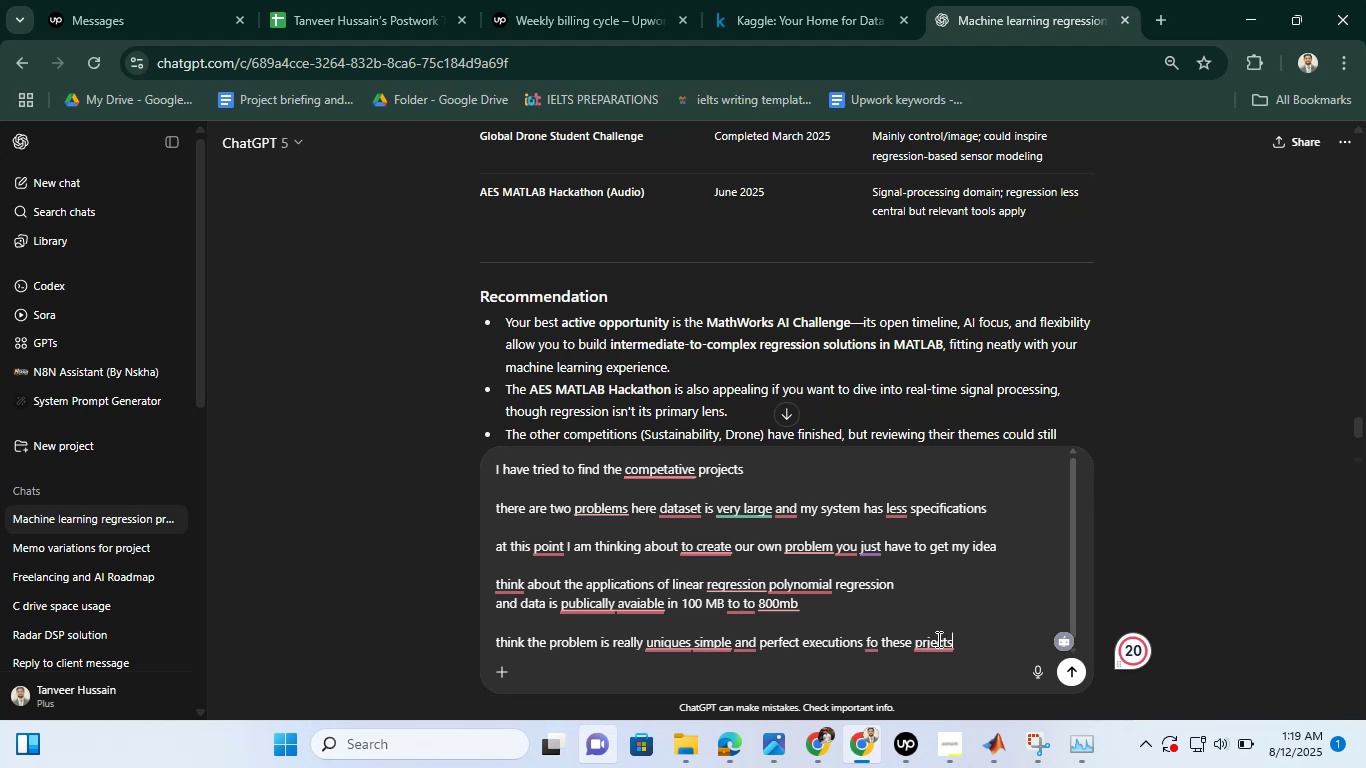 
key(Backspace)
key(Backspace)
key(Backspace)
key(Backspace)
key(Backspace)
key(Backspace)
key(Backspace)
type(typs[NumLock]es pf)
key(Backspace)
key(Backspace)
type(of probles)
 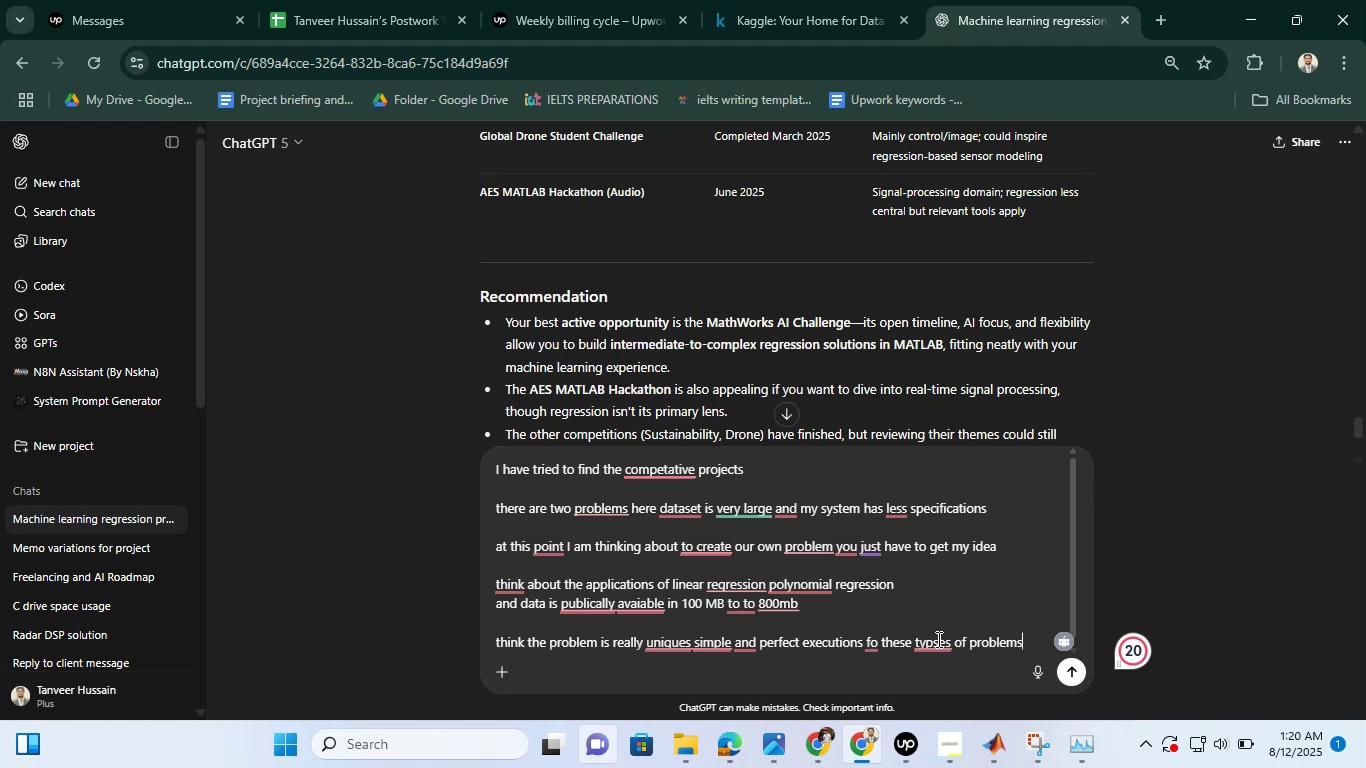 
key(Enter)
 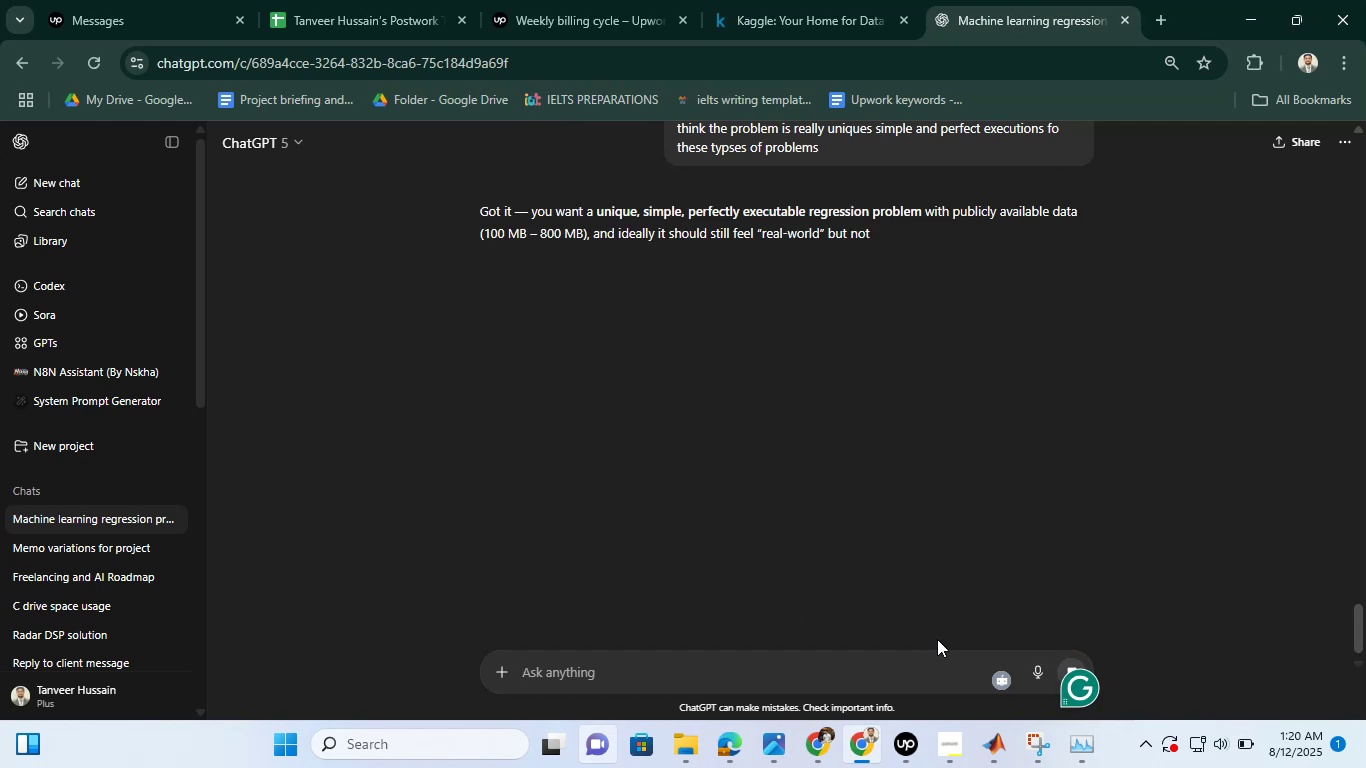 
wait(8.08)
 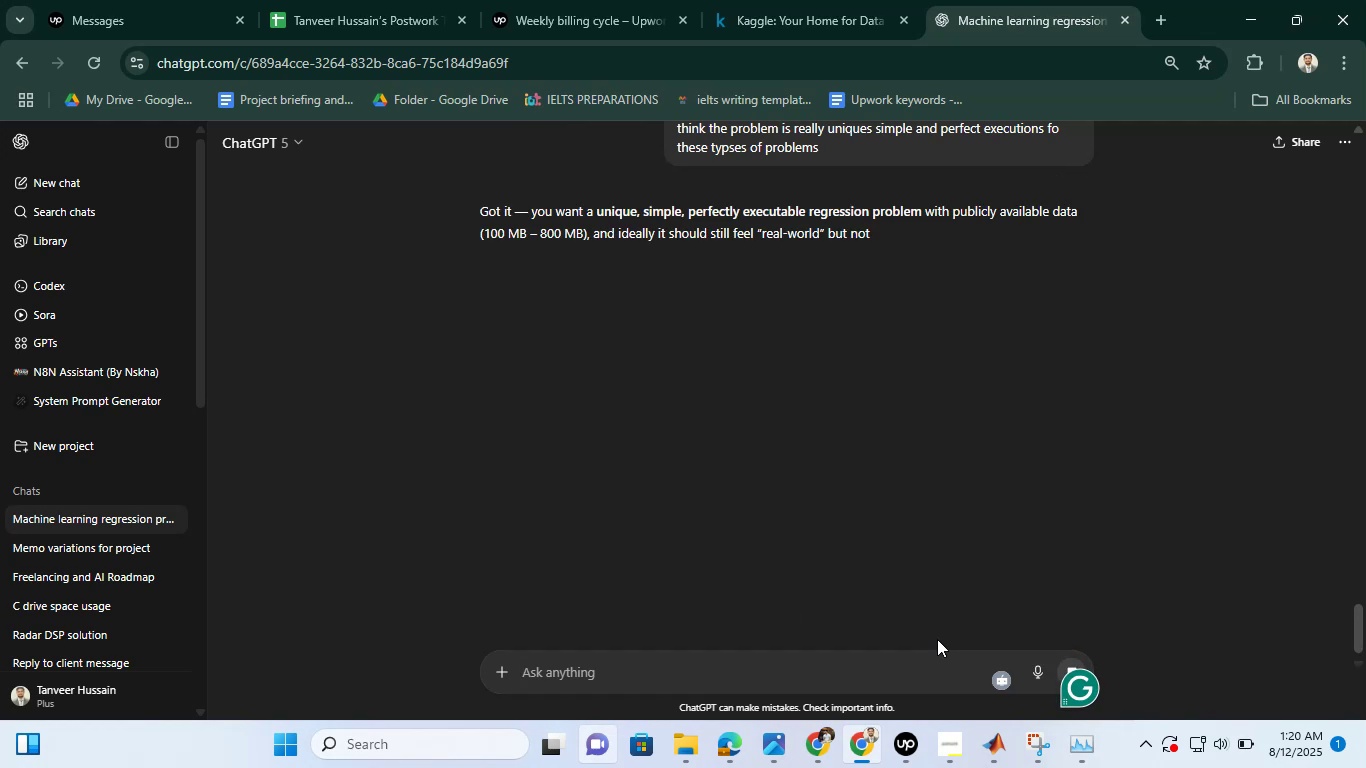 
scroll: coordinate [636, 455], scroll_direction: down, amount: 10.0
 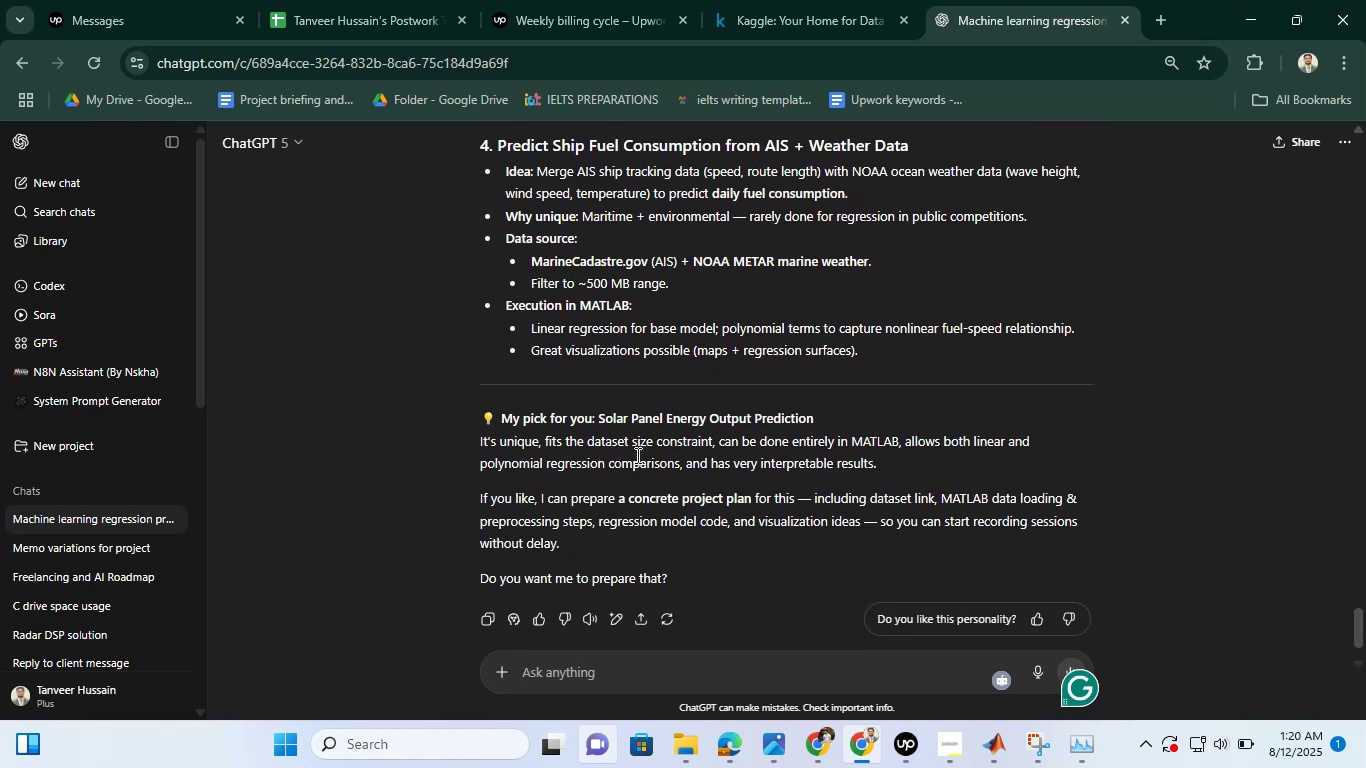 
scroll: coordinate [635, 466], scroll_direction: down, amount: 7.0
 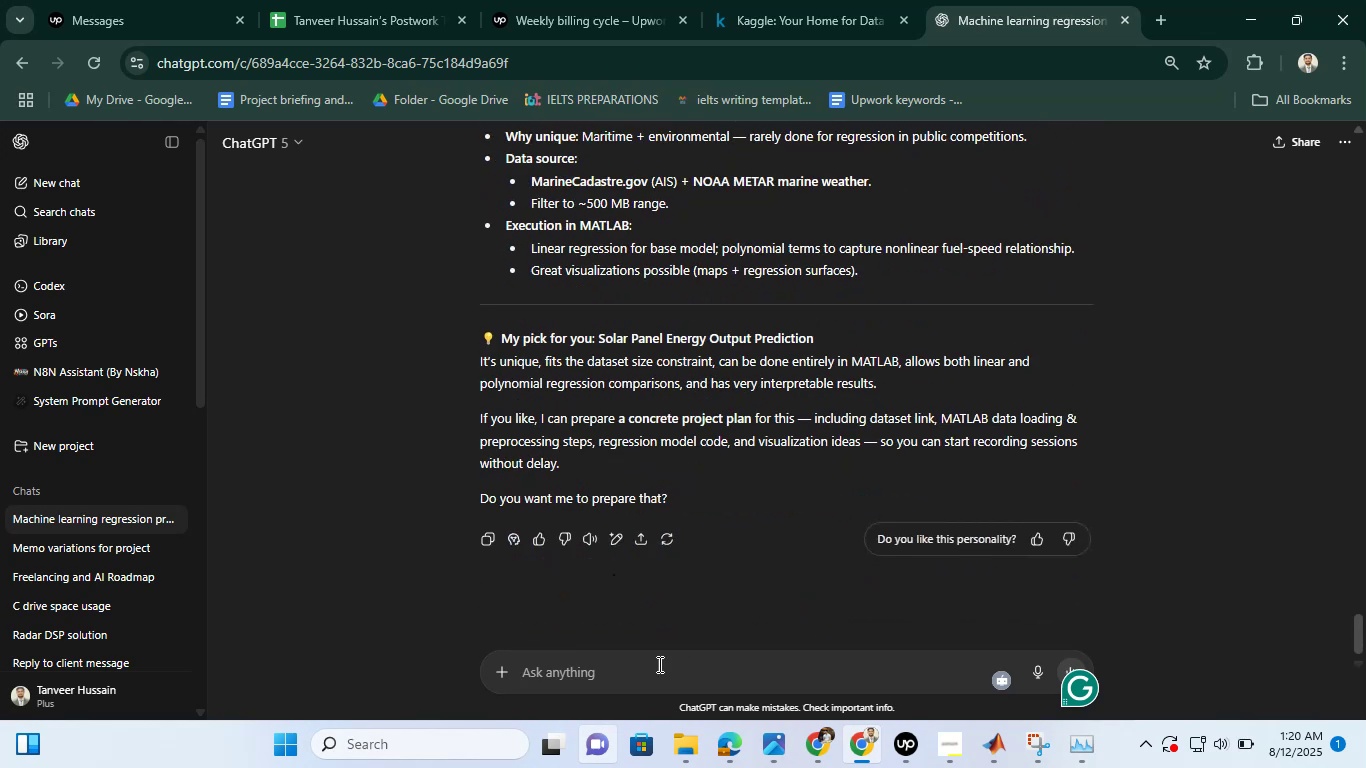 
left_click([659, 666])
 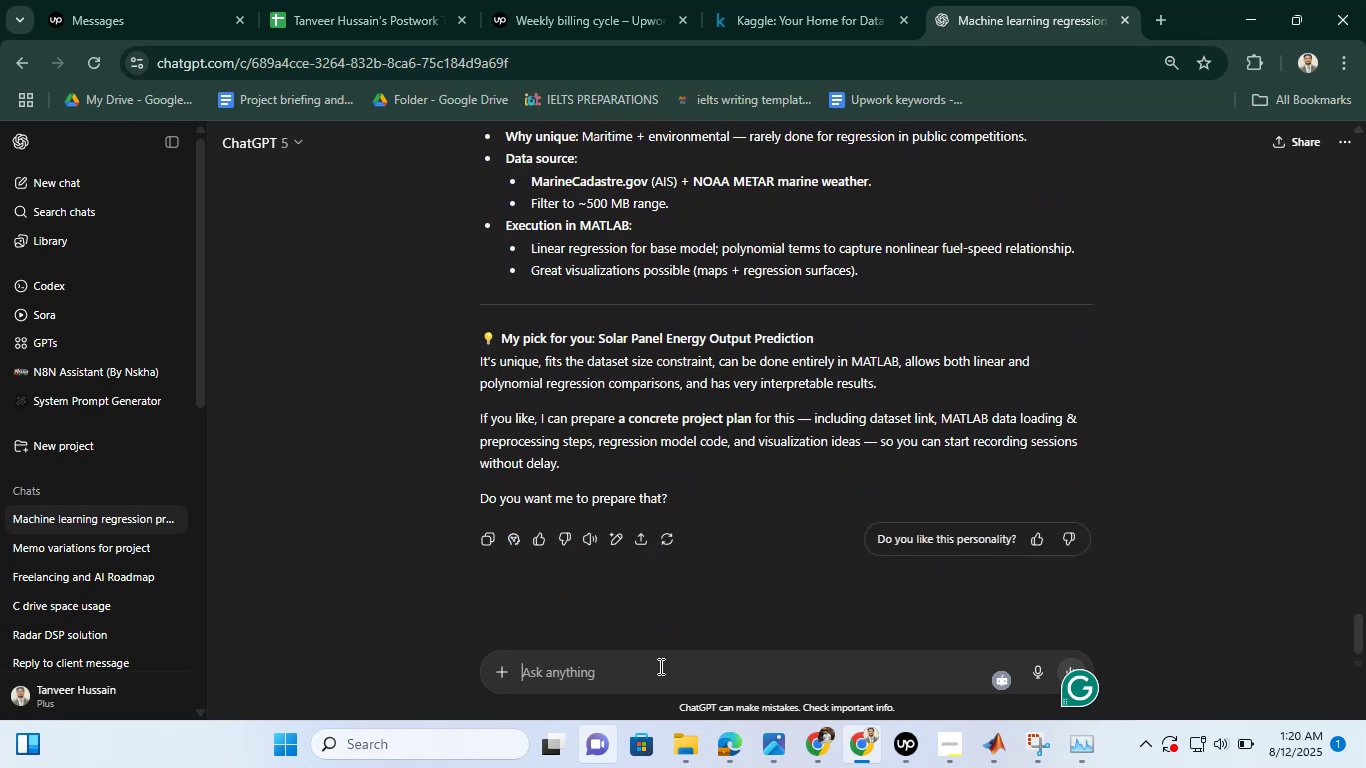 
type(Think about the usa robn)
key(Backspace)
type(lems currently facing )
 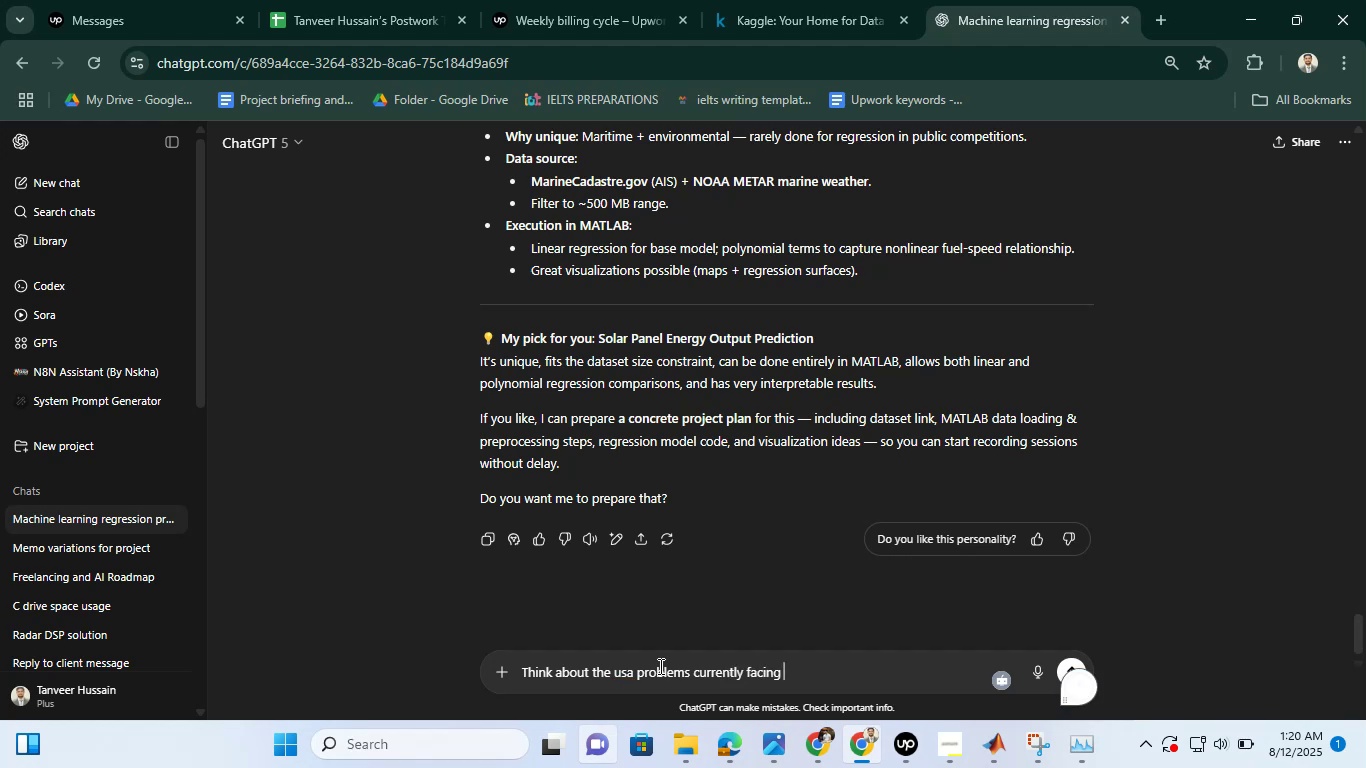 
hold_key(key=P, duration=0.3)
 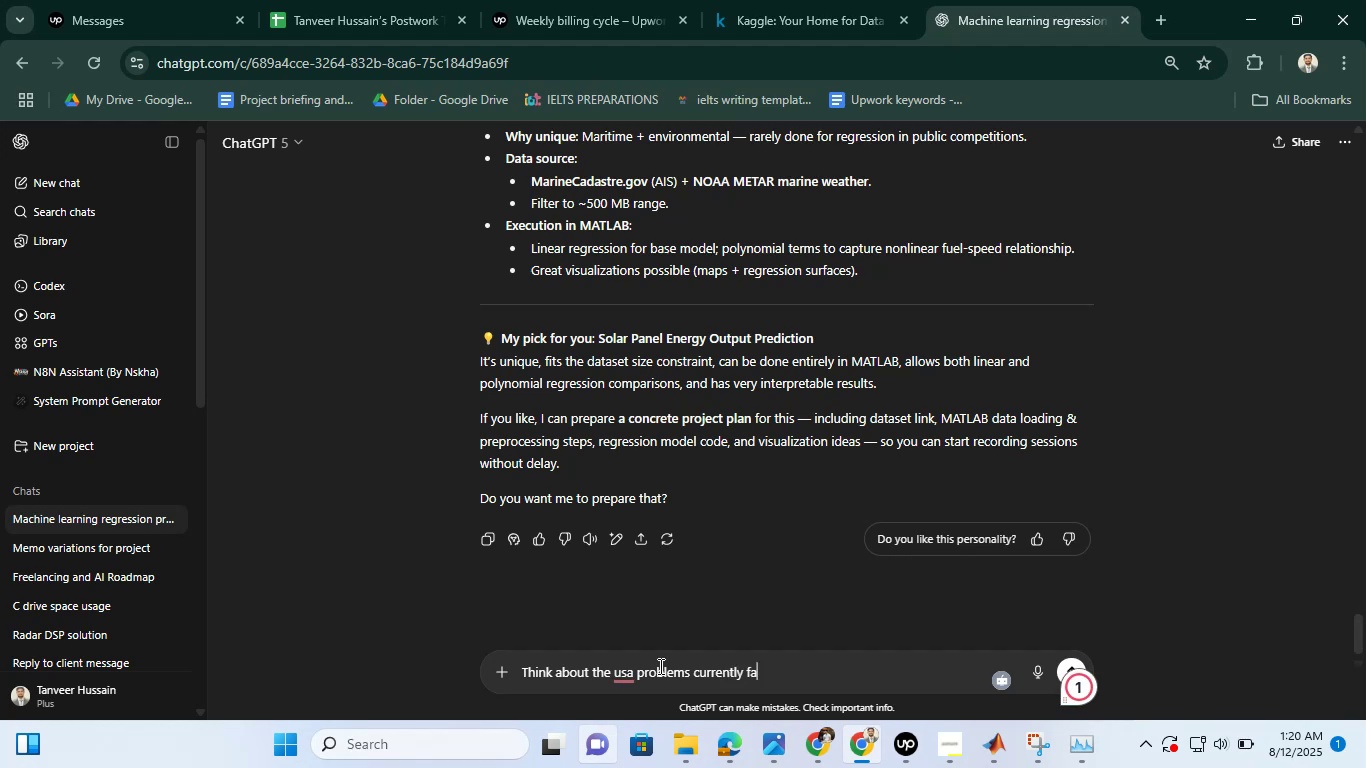 
key(Enter)
 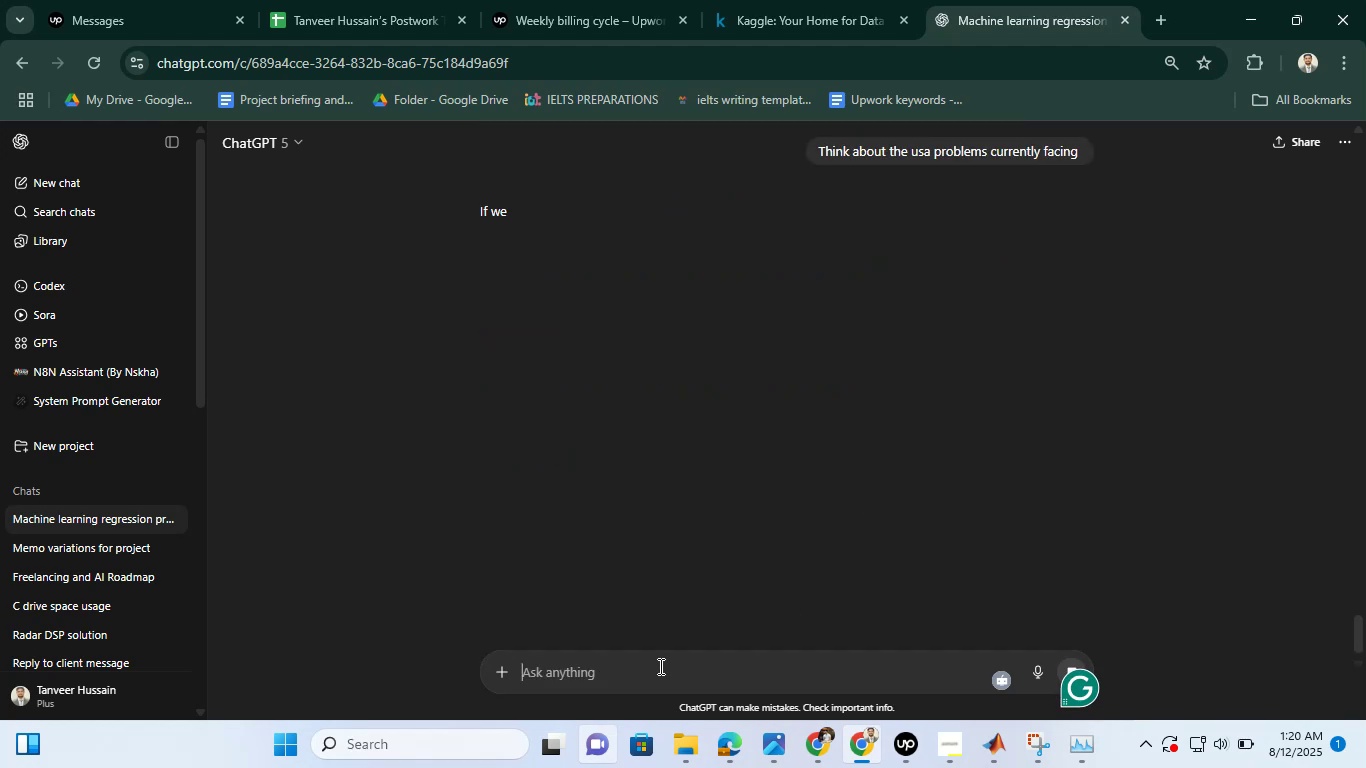 
wait(8.93)
 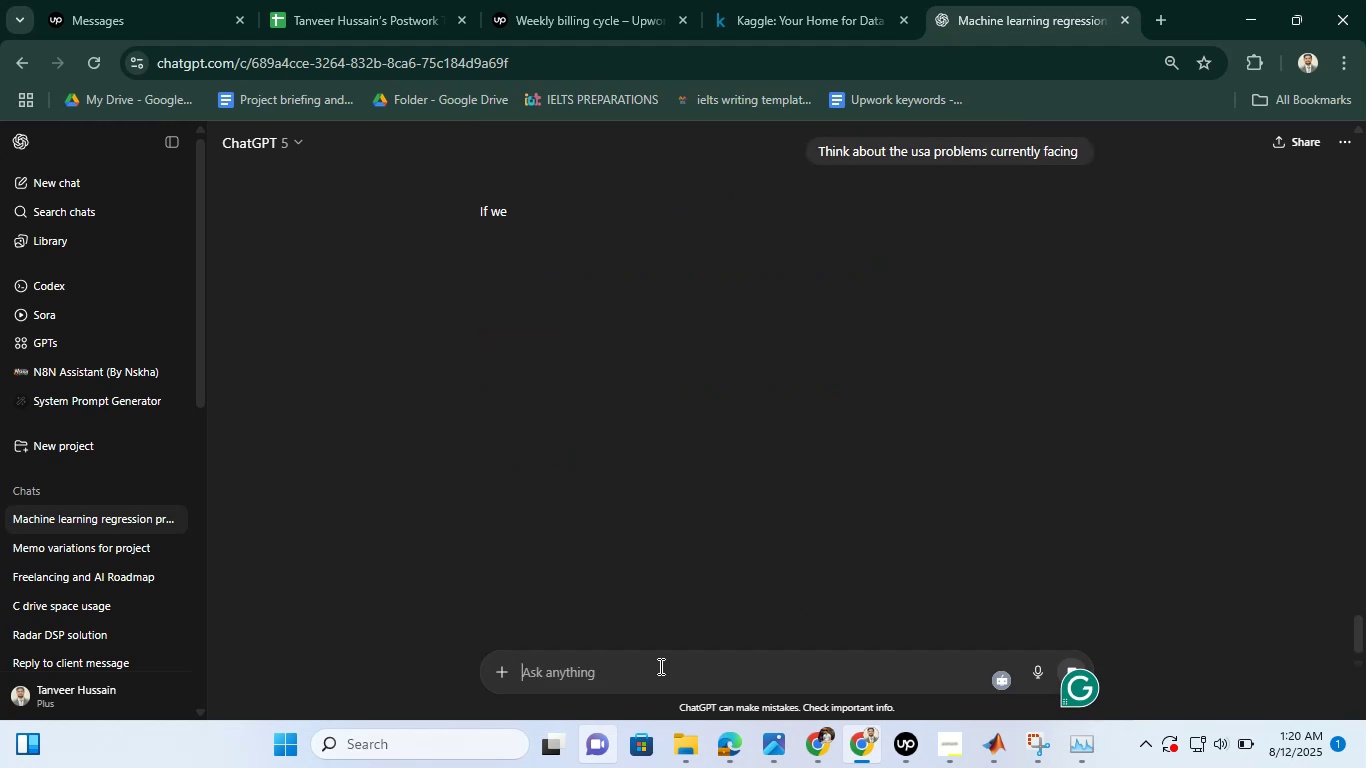 
scroll: coordinate [523, 392], scroll_direction: down, amount: 11.0
 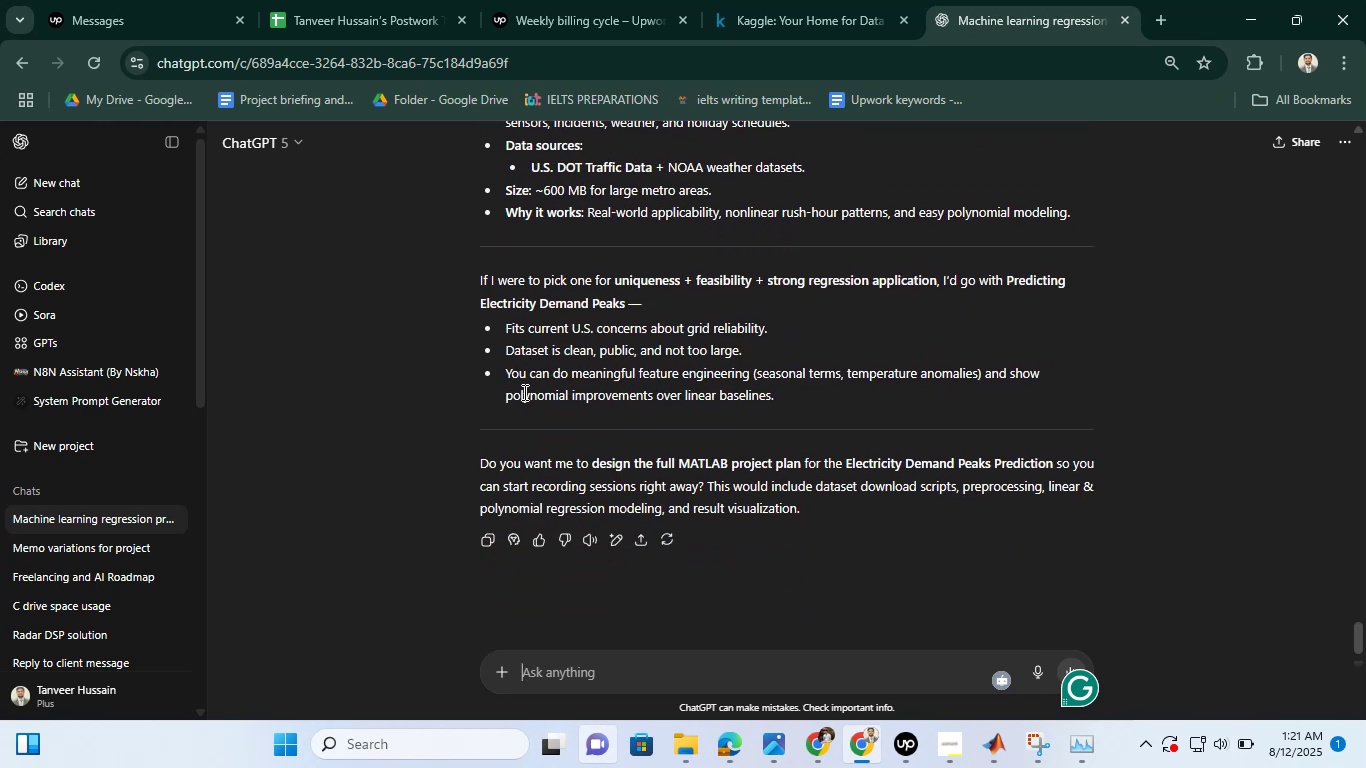 
scroll: coordinate [546, 358], scroll_direction: up, amount: 23.0
 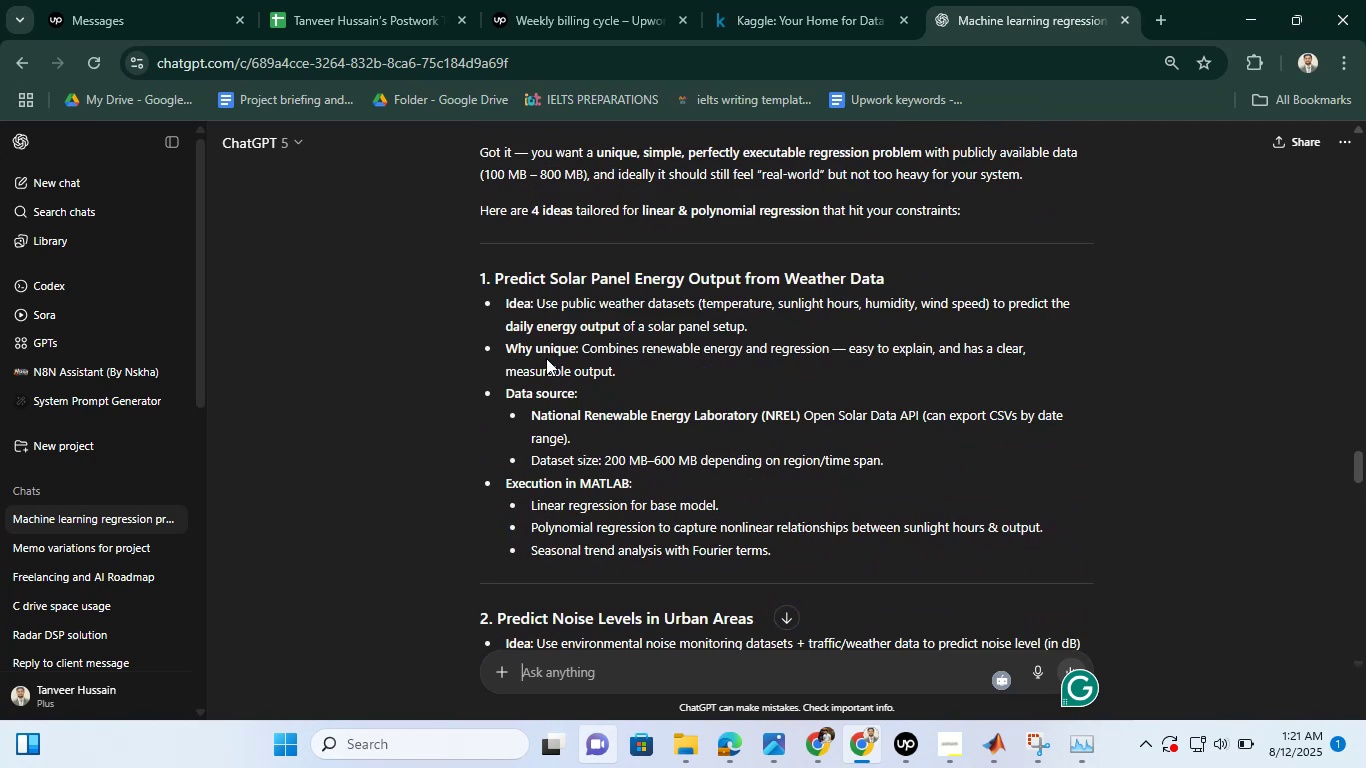 
left_click_drag(start_coordinate=[462, 269], to_coordinate=[772, 544])
 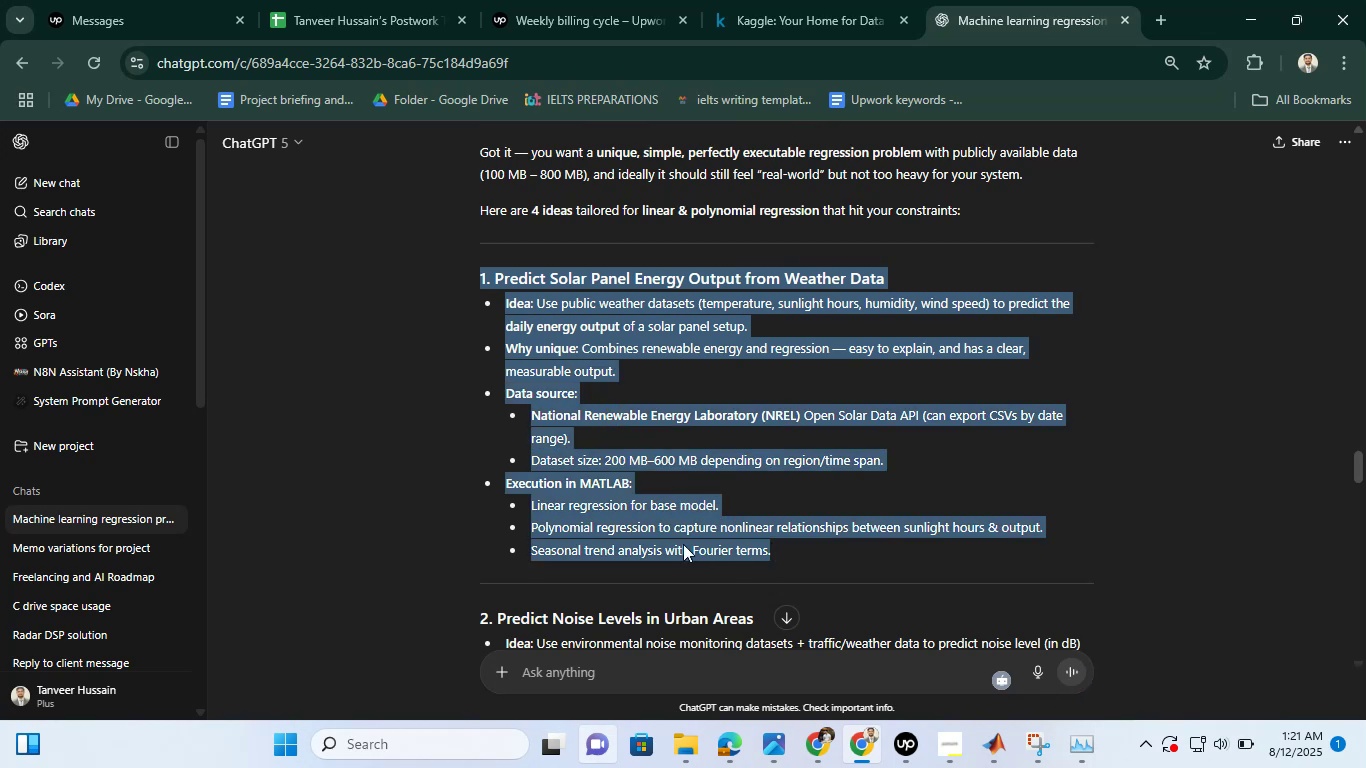 
right_click([683, 544])
 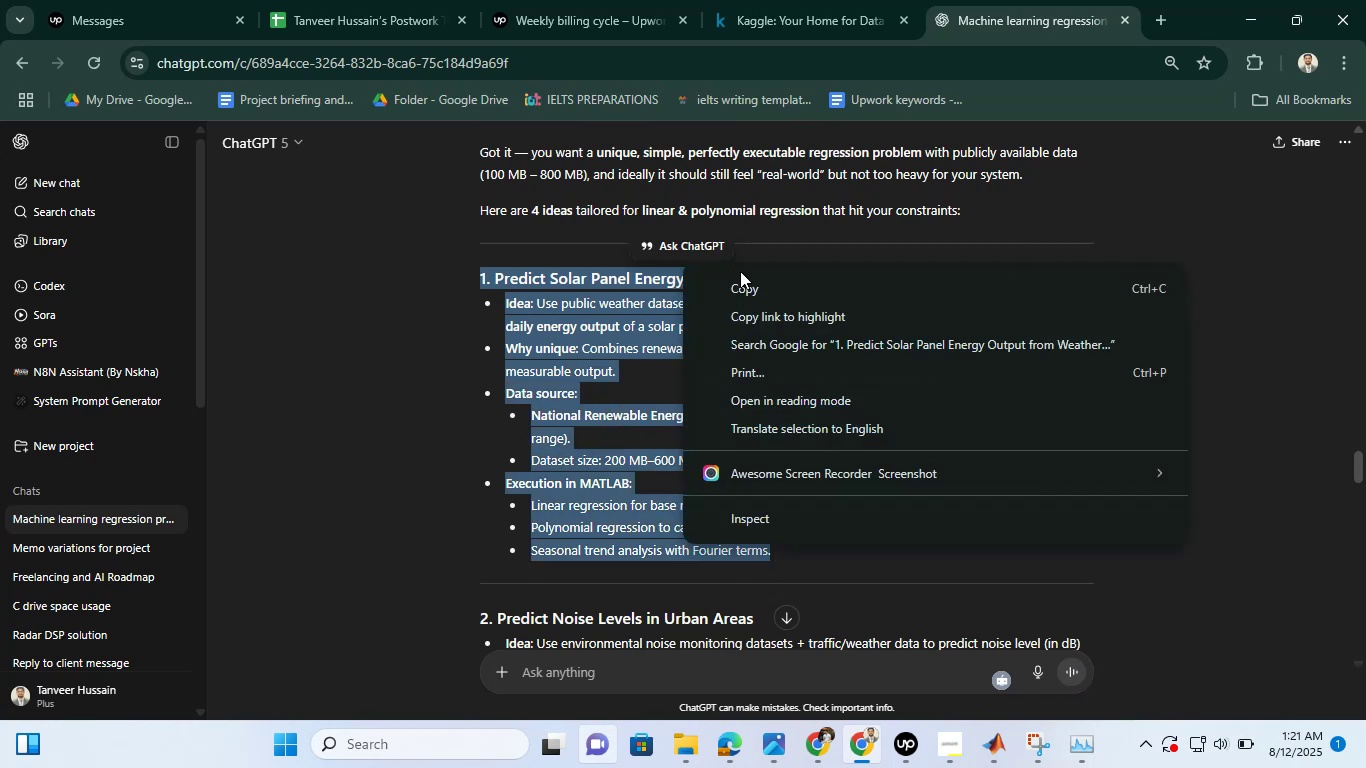 
left_click([744, 278])
 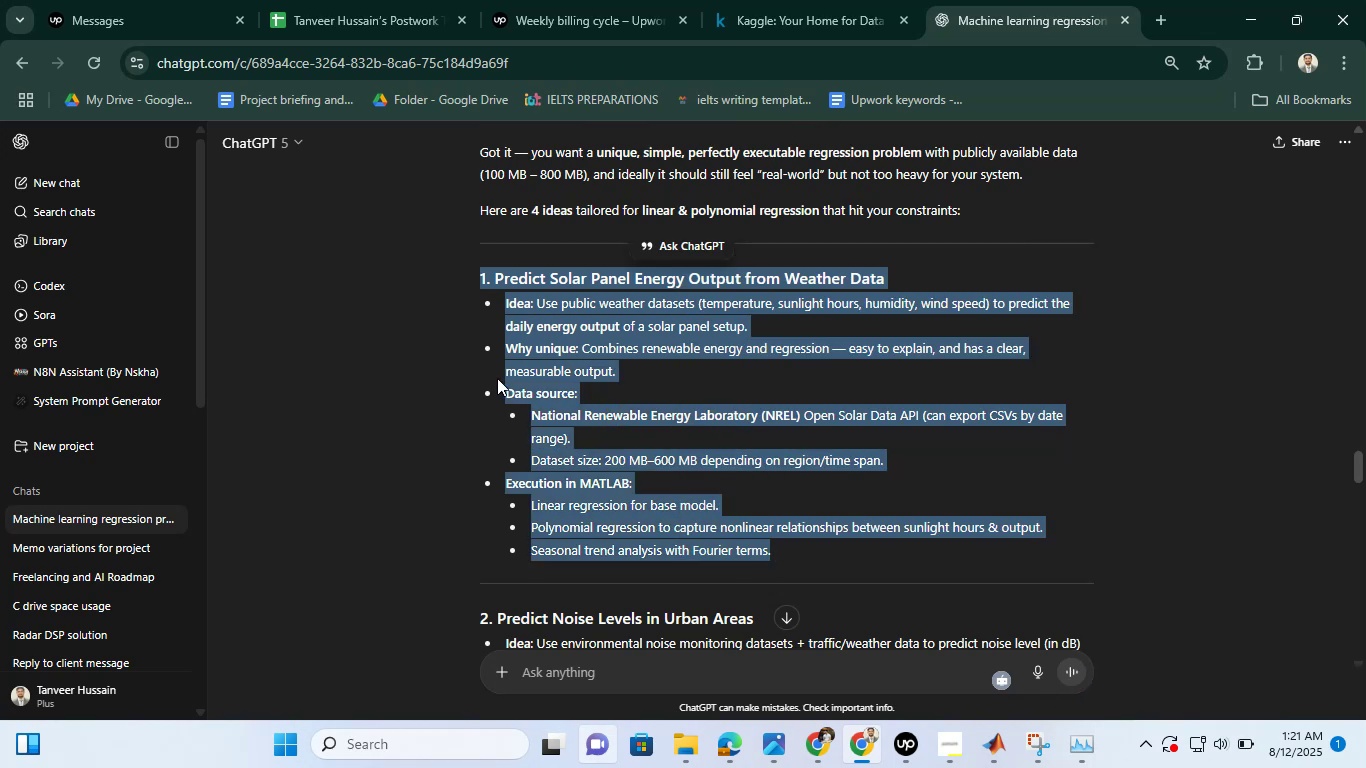 
scroll: coordinate [679, 372], scroll_direction: down, amount: 40.0
 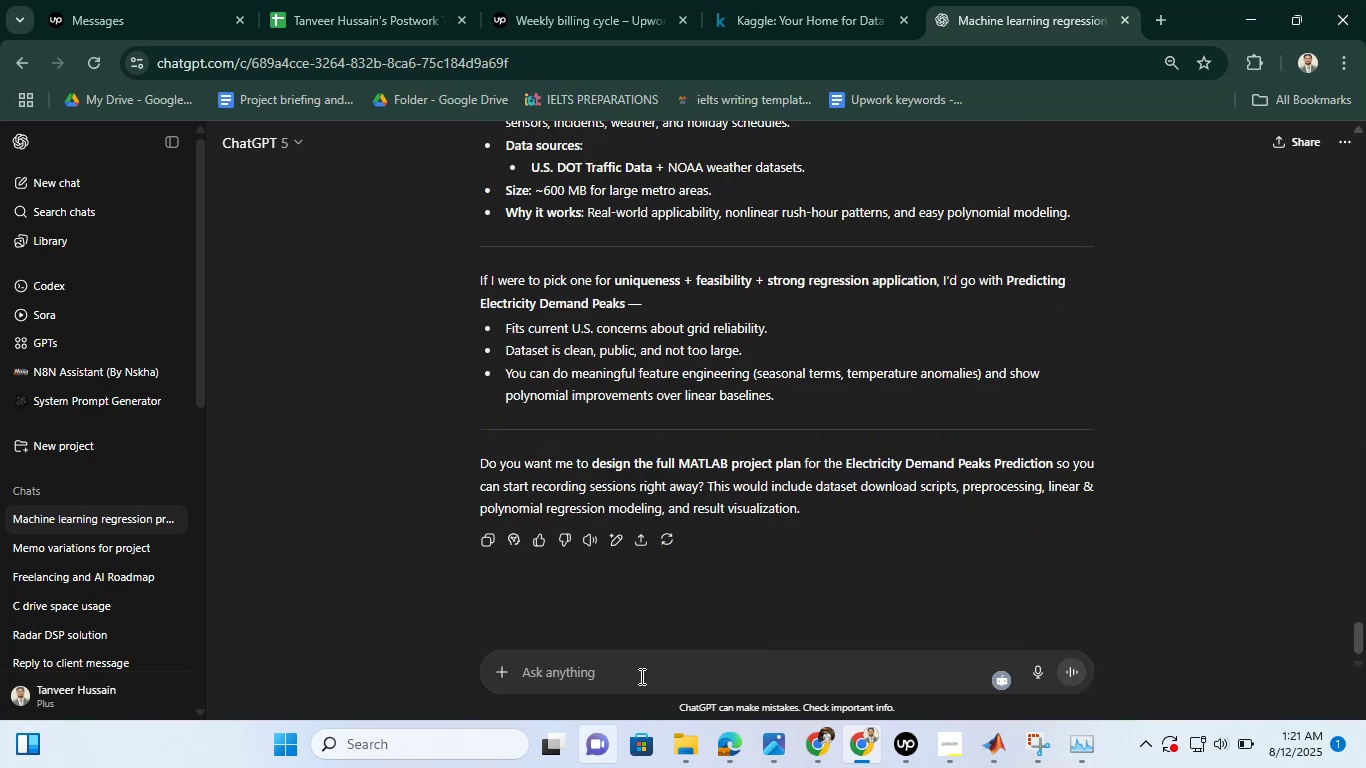 
left_click([640, 676])
 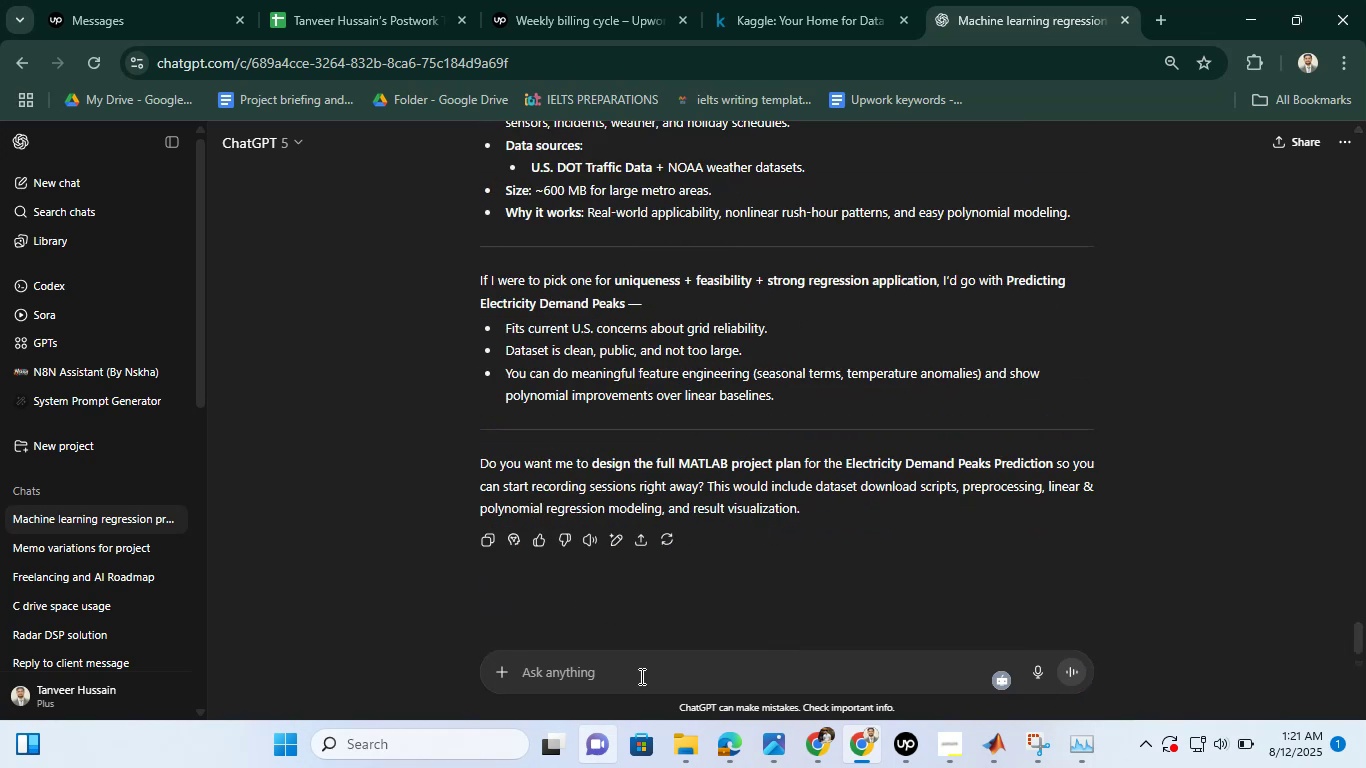 
type(this project make more sense and its demand smorein eenrgy and engineerincrd at i thik so i am perfect for thst)
key(Backspace)
key(Backspace)
type(at)
 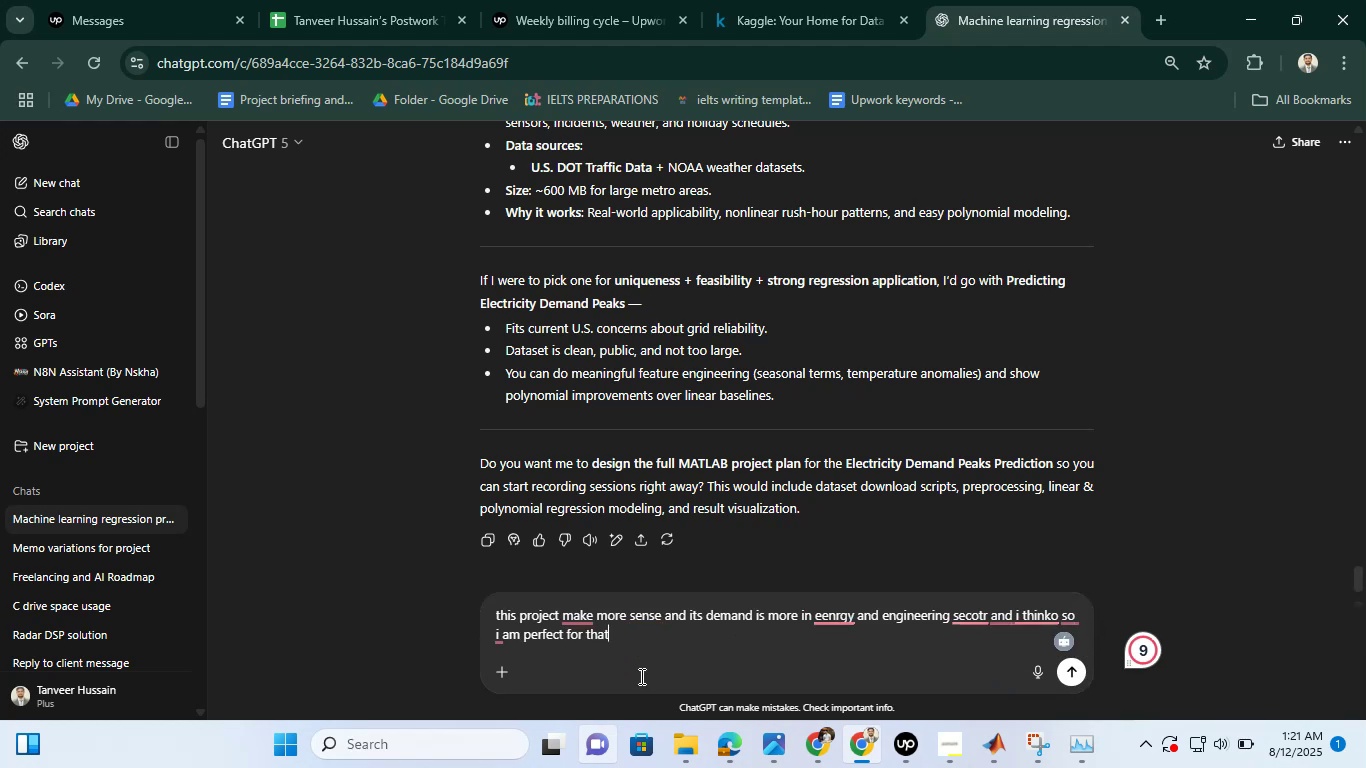 
key(Shift+Enter)
 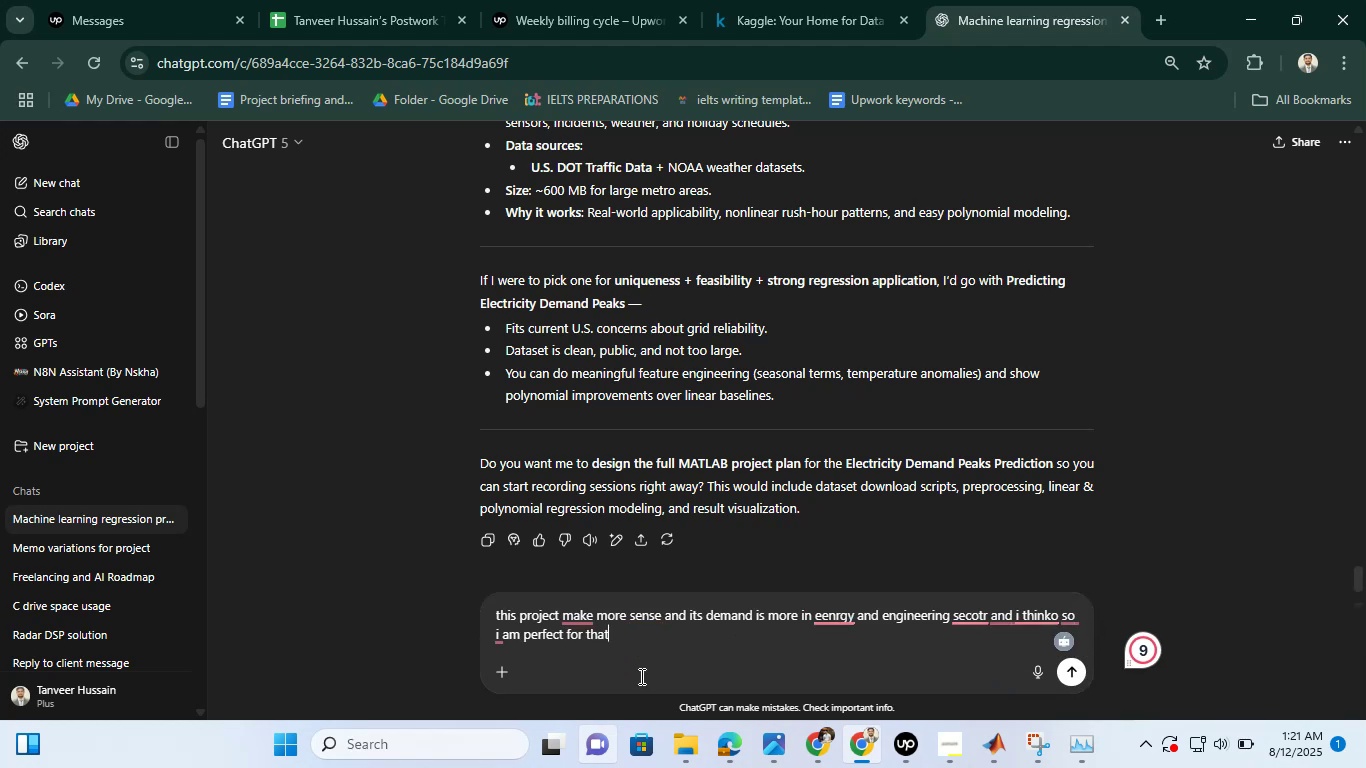 
key(Shift+Enter)
 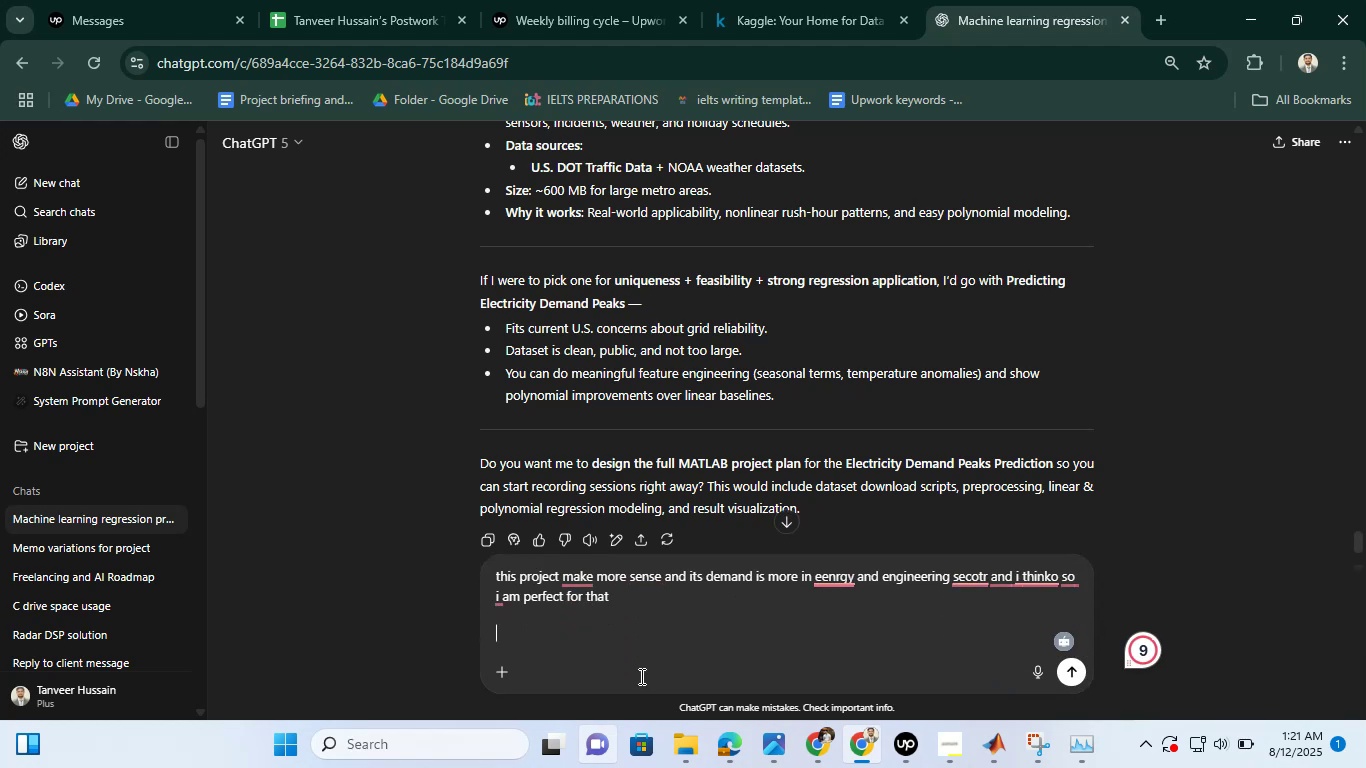 
key(Control+ControlLeft)
 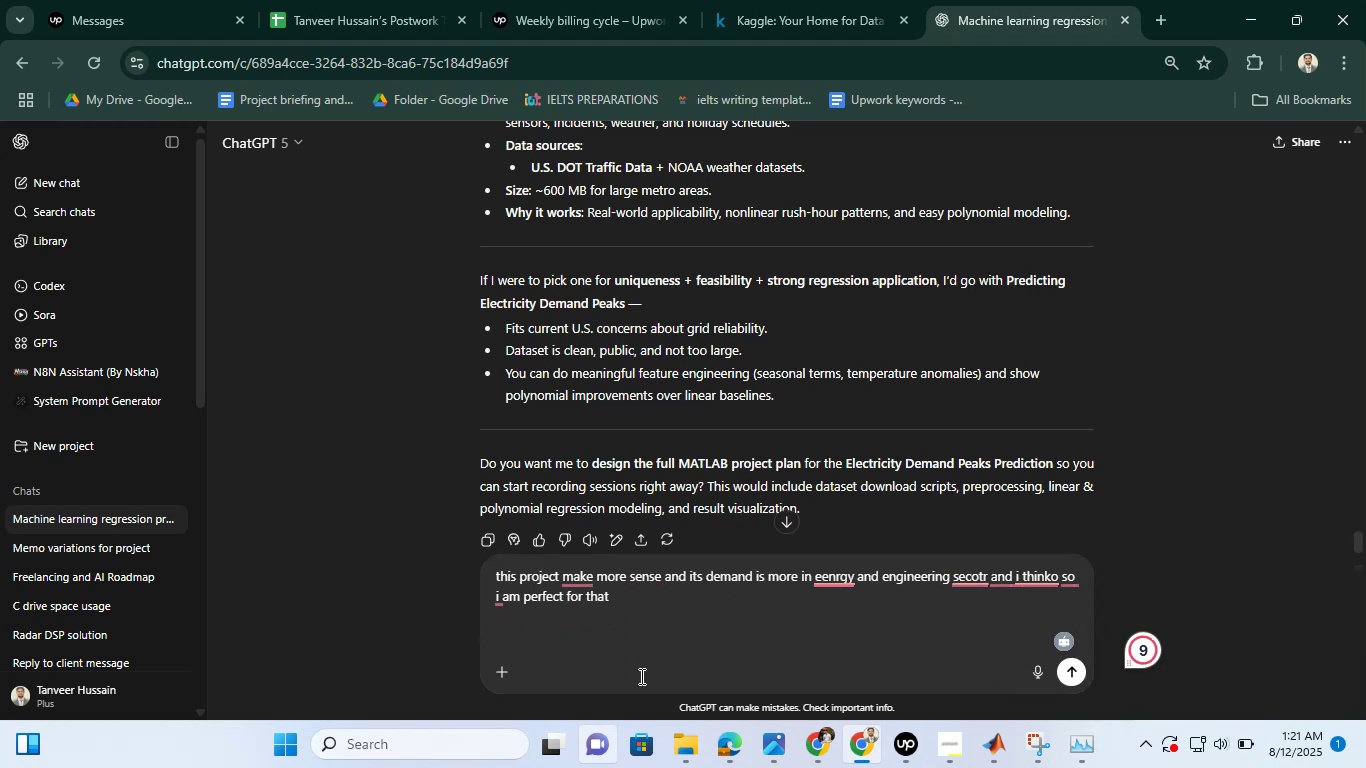 
key(Control+V)
 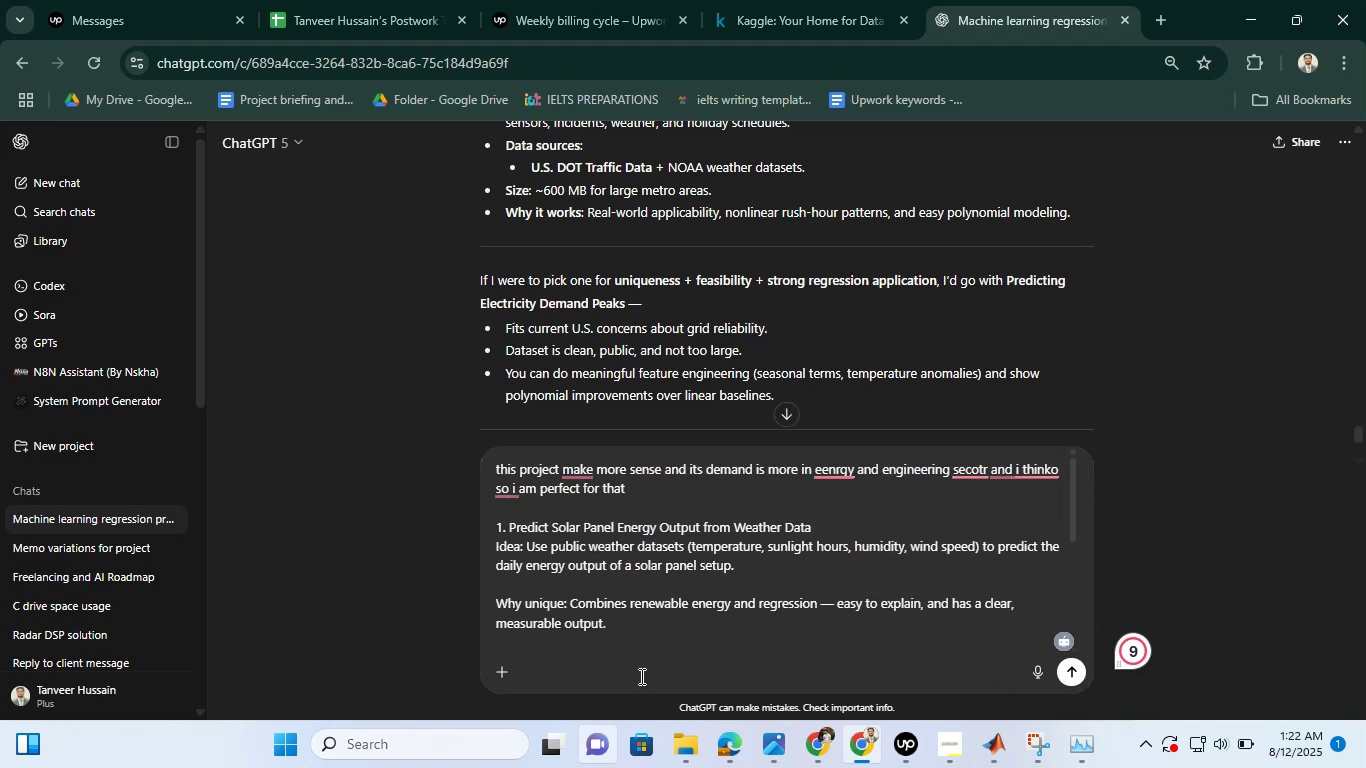 
key(Enter)
 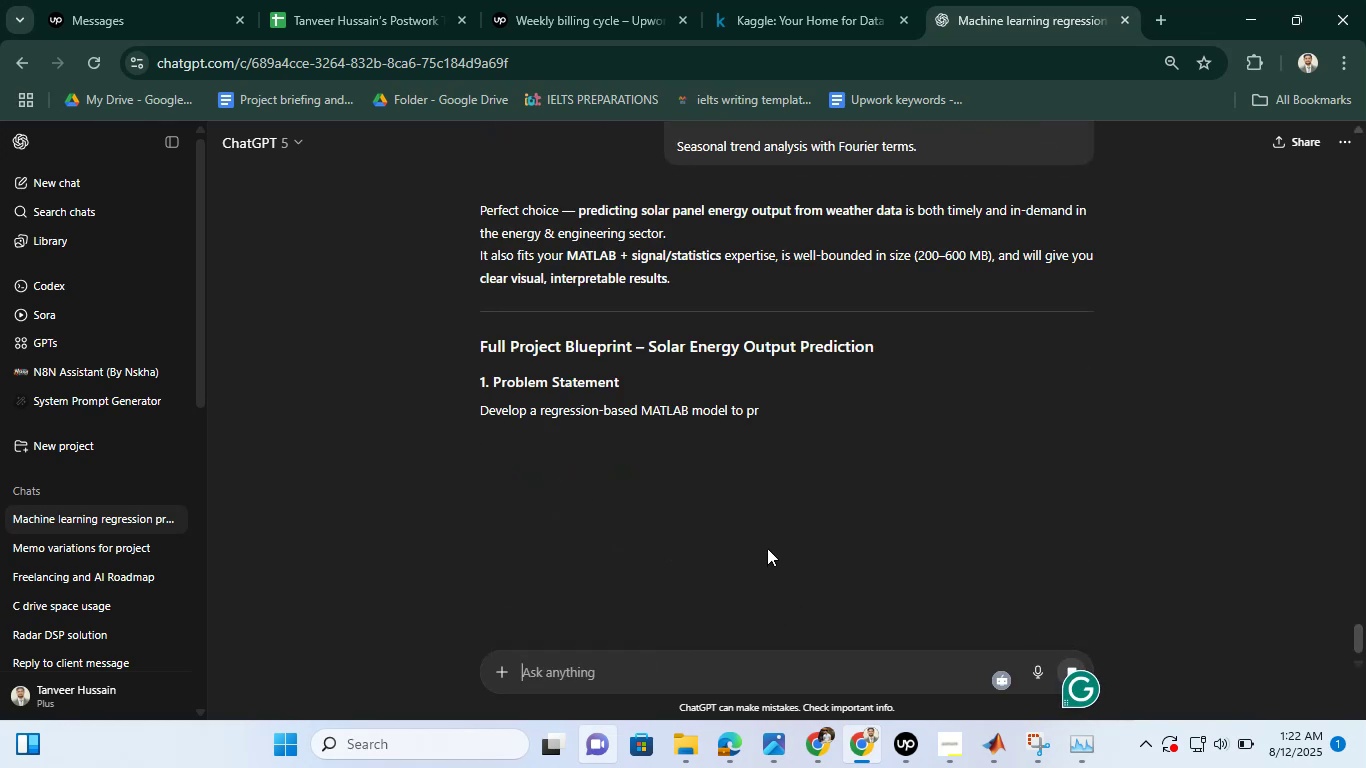 
wait(5.6)
 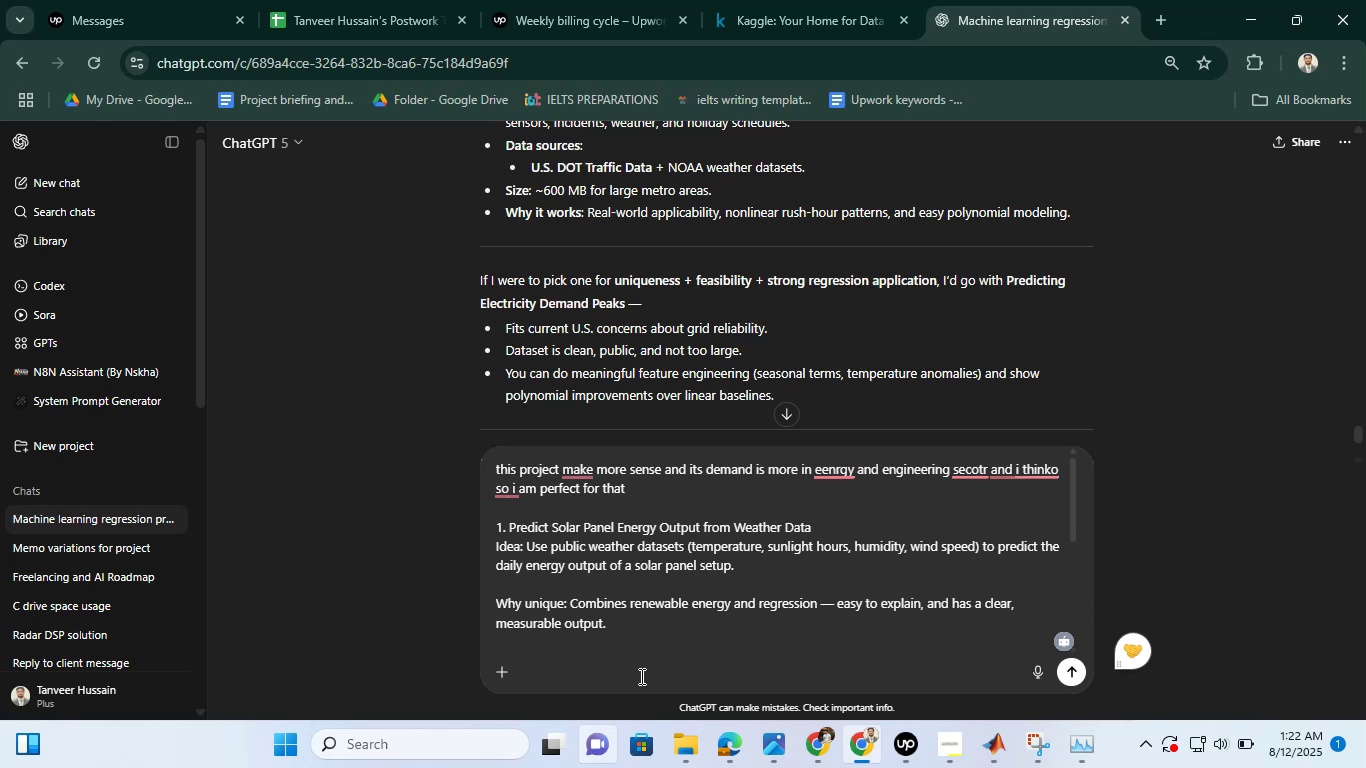 
scroll: coordinate [767, 548], scroll_direction: down, amount: 6.0
 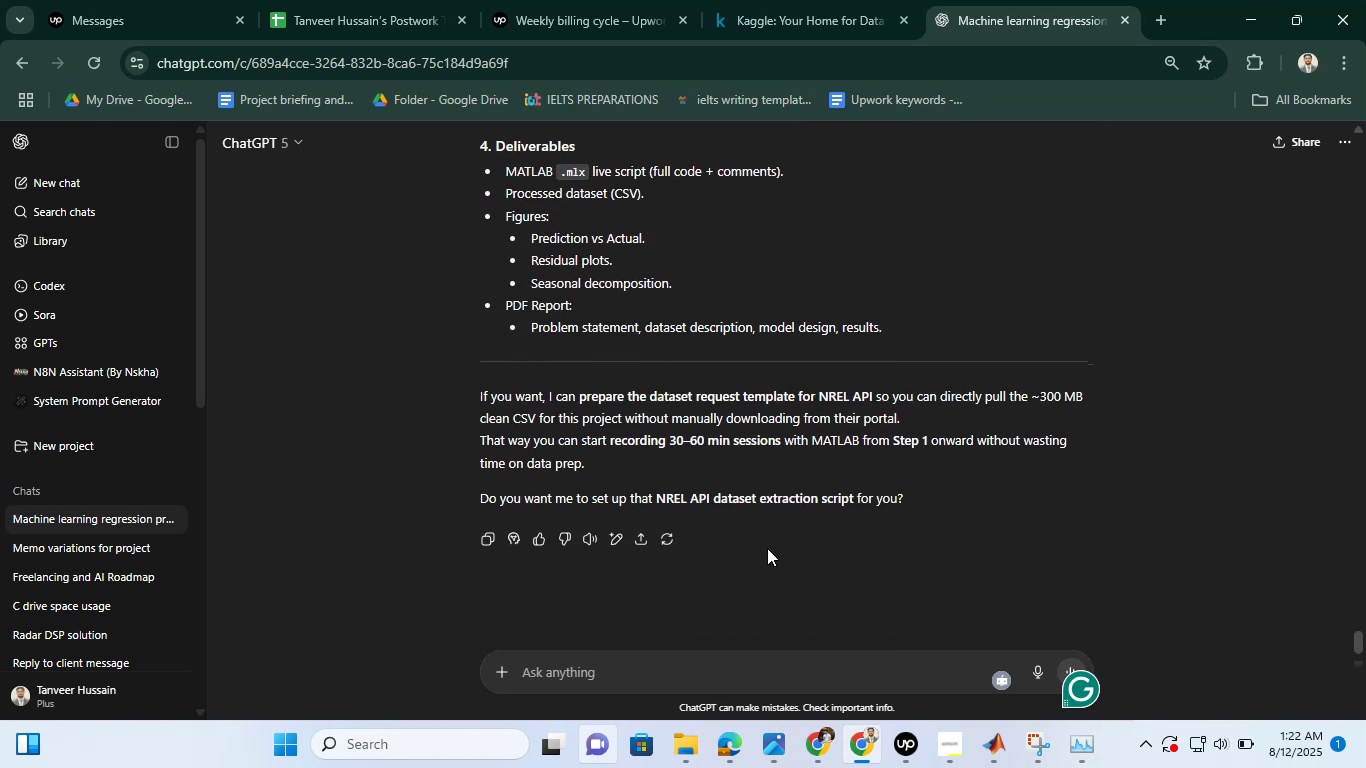 
scroll: coordinate [767, 548], scroll_direction: up, amount: 23.0
 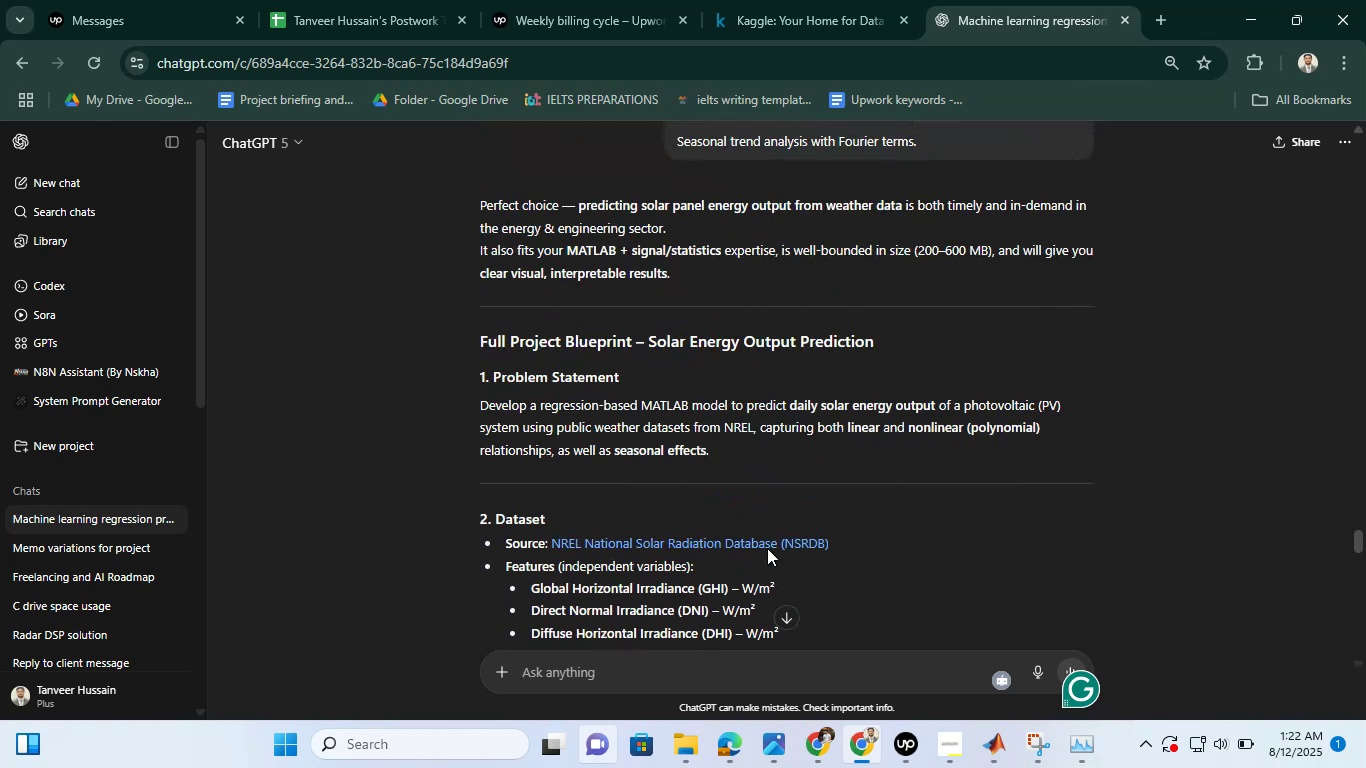 
scroll: coordinate [767, 548], scroll_direction: none, amount: 0.0
 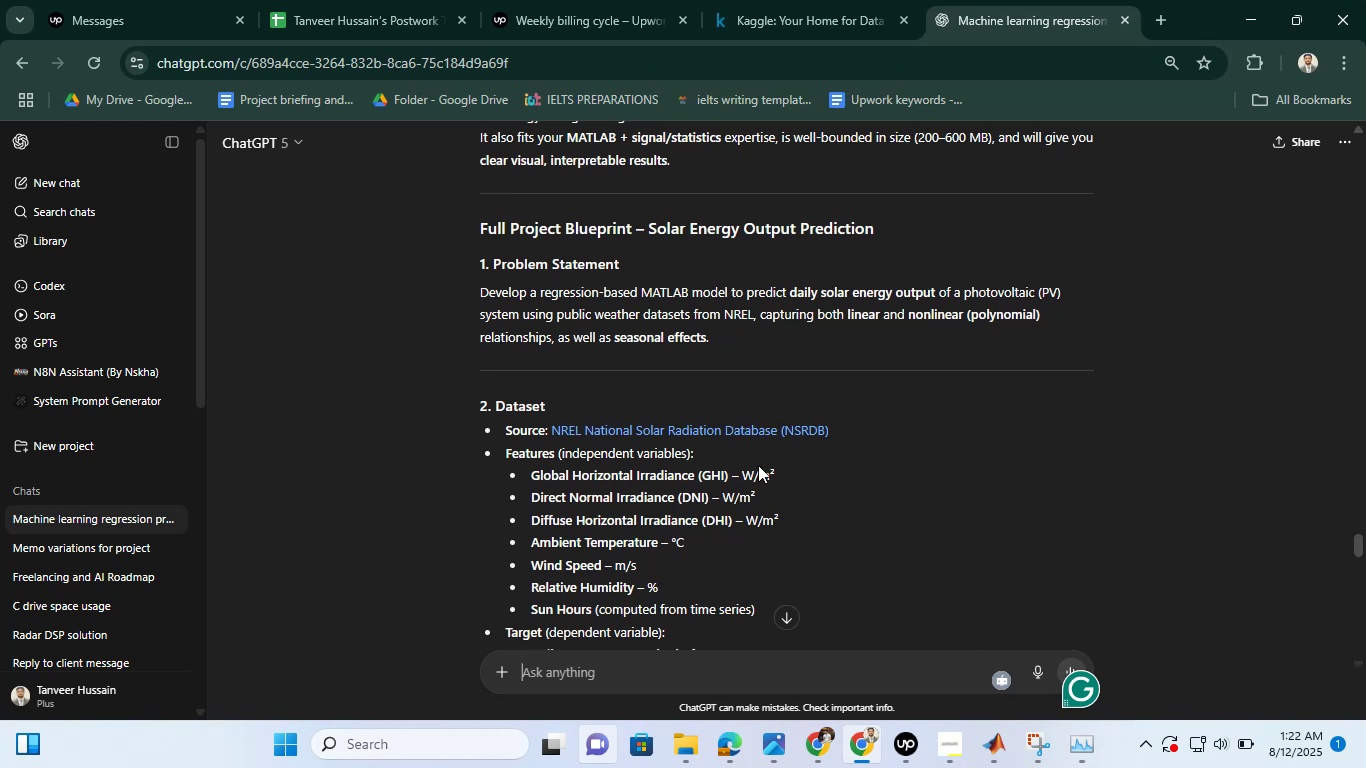 
wait(7.43)
 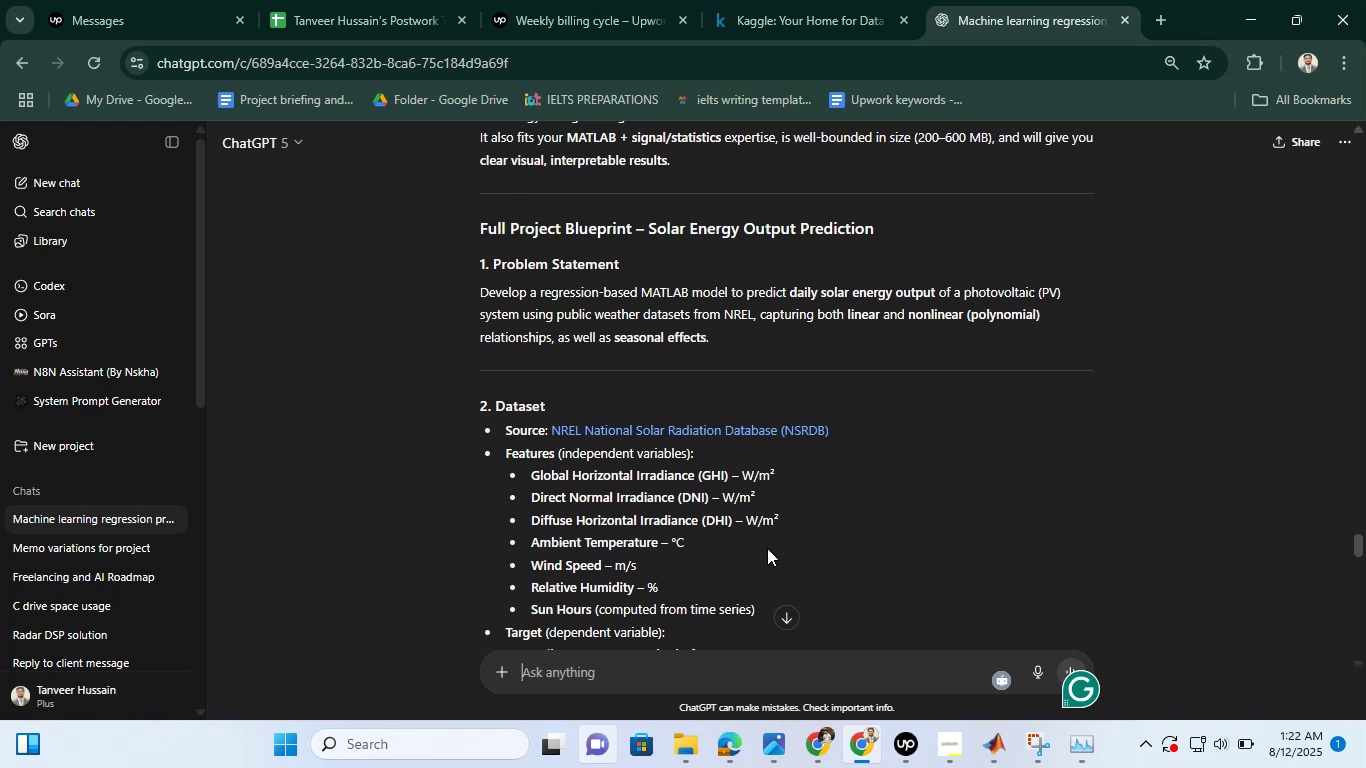 
scroll: coordinate [791, 414], scroll_direction: none, amount: 0.0
 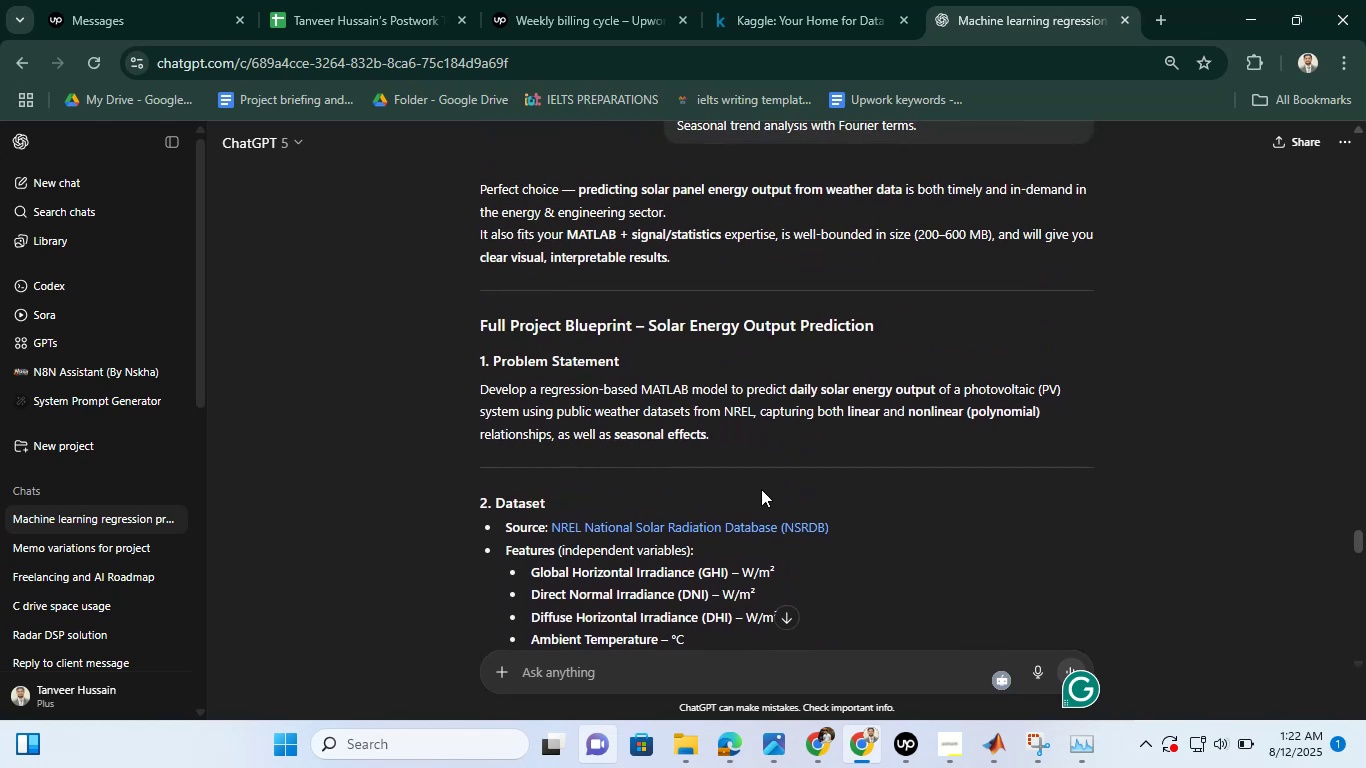 
right_click([741, 525])
 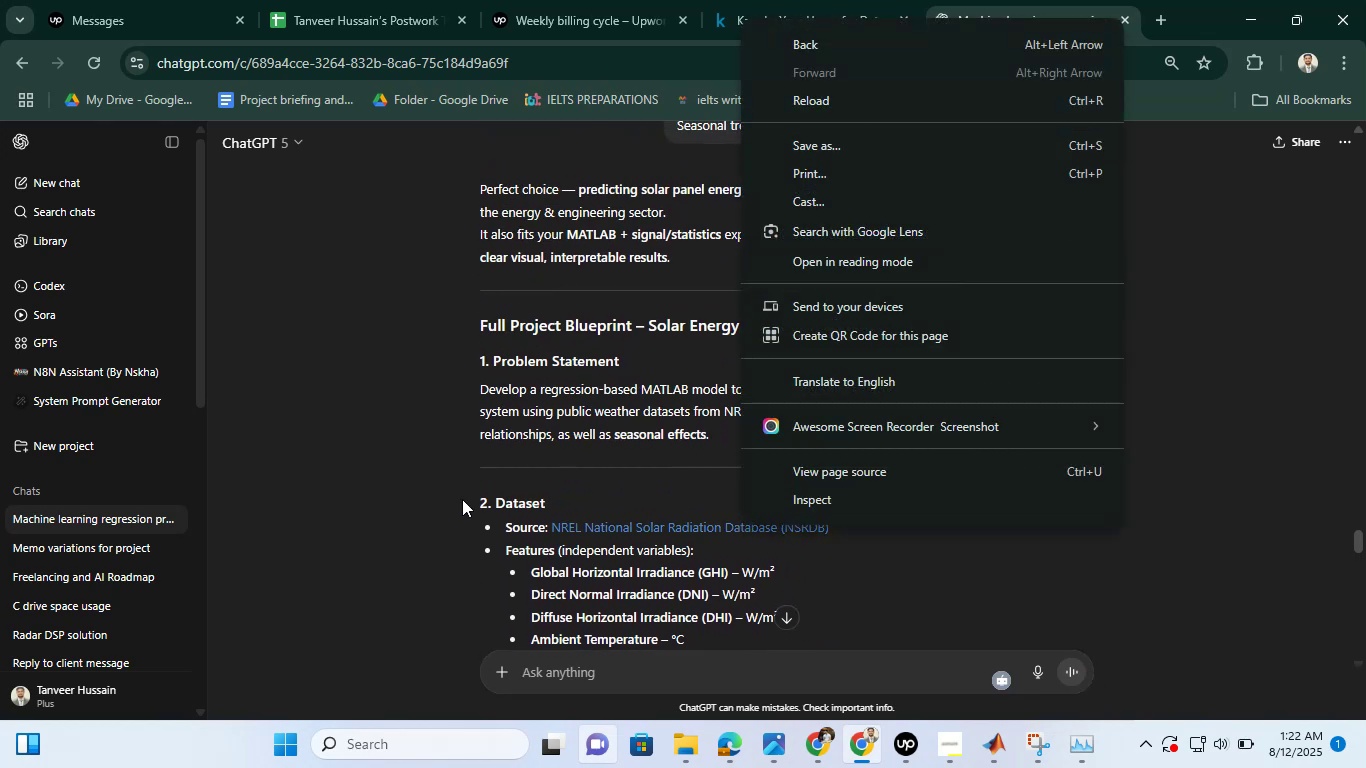 
left_click([386, 496])
 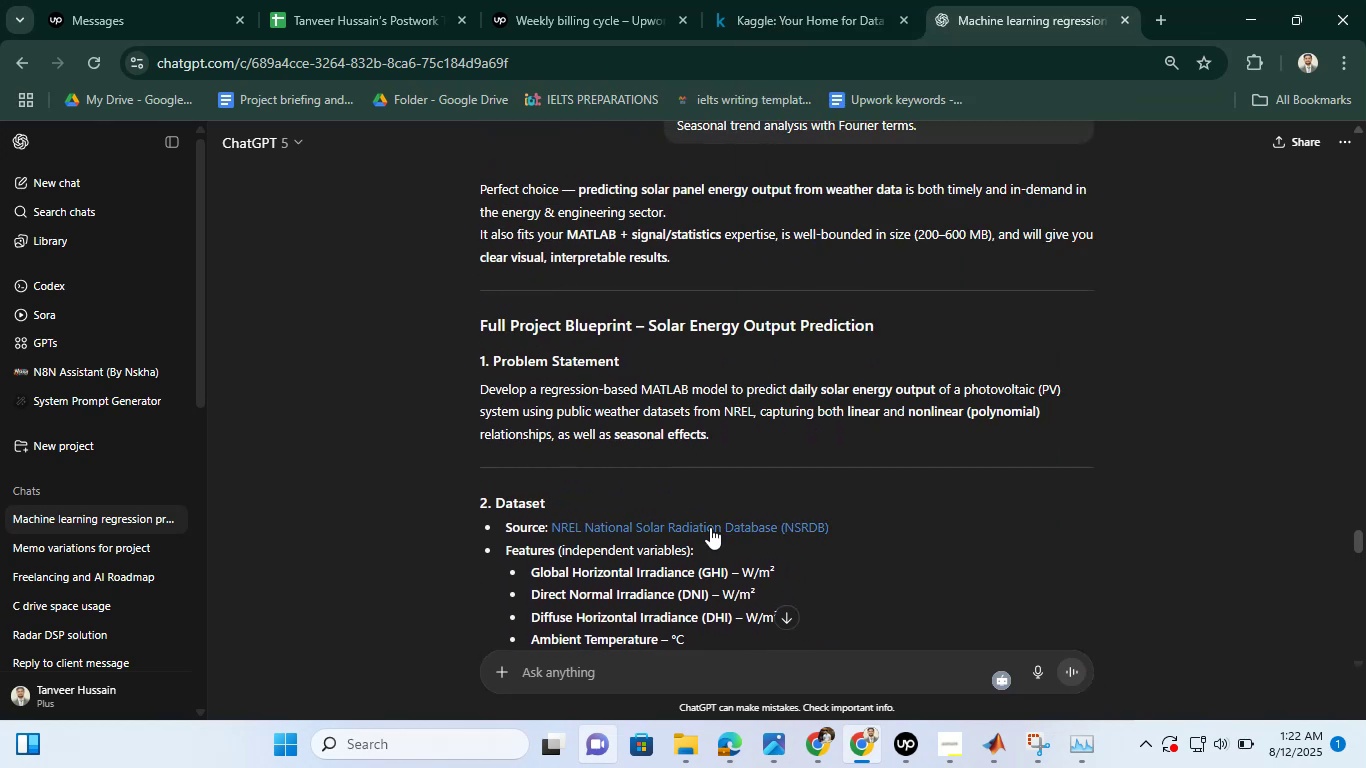 
left_click([710, 527])
 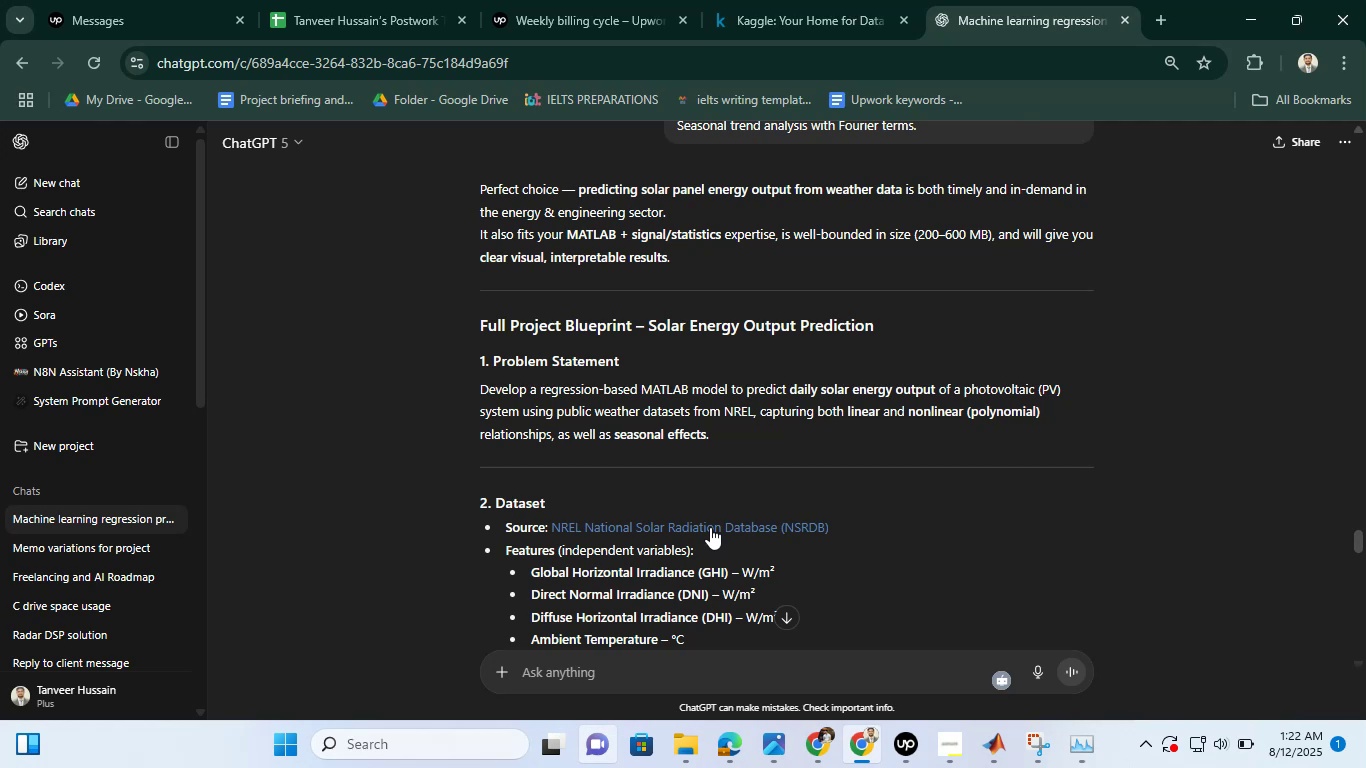 
right_click([710, 527])
 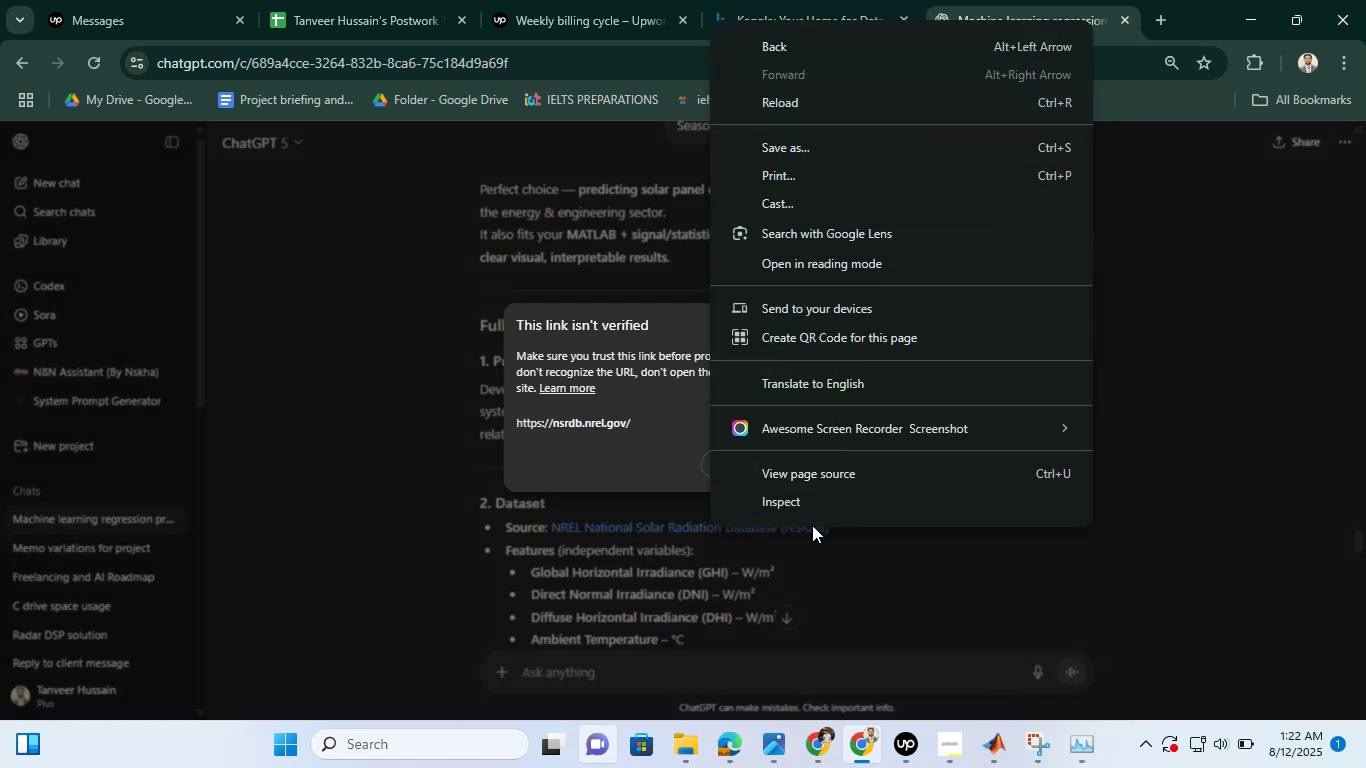 
left_click([365, 414])
 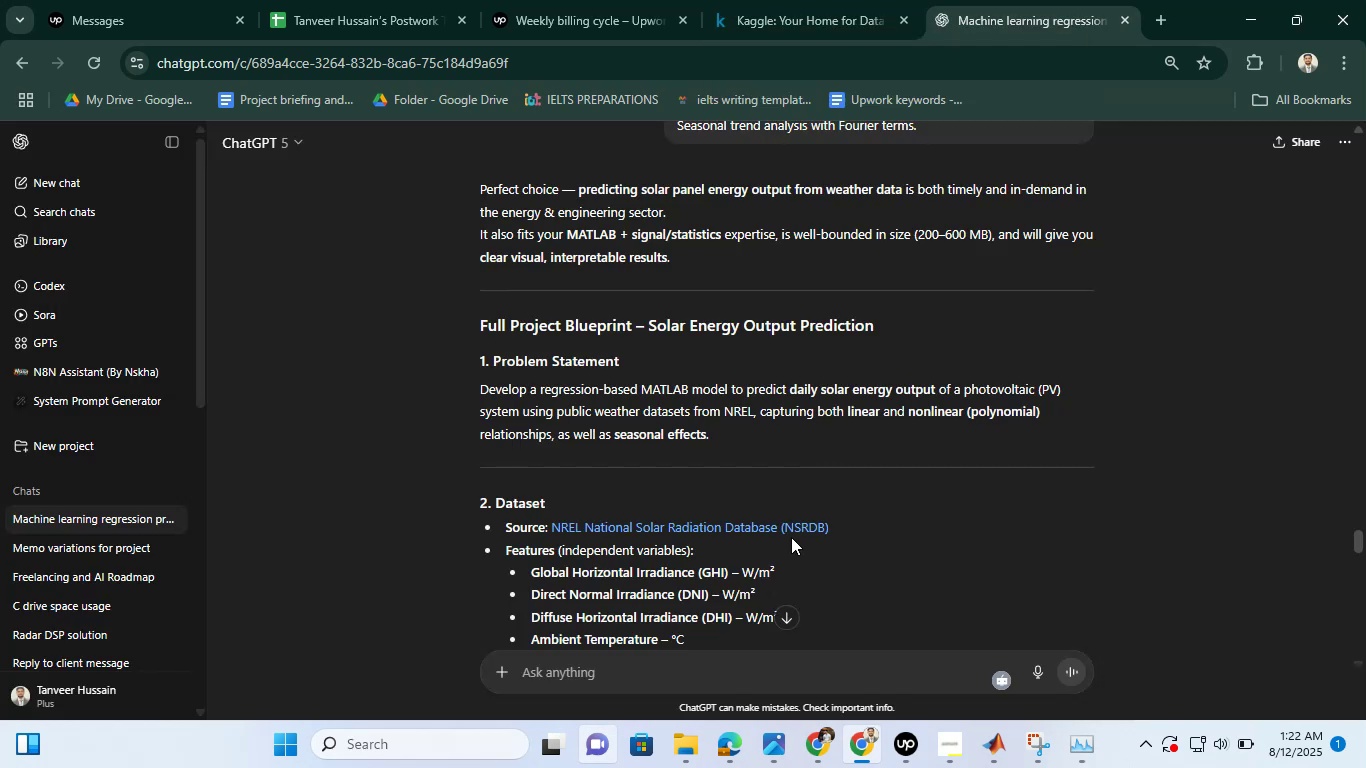 
left_click([791, 524])
 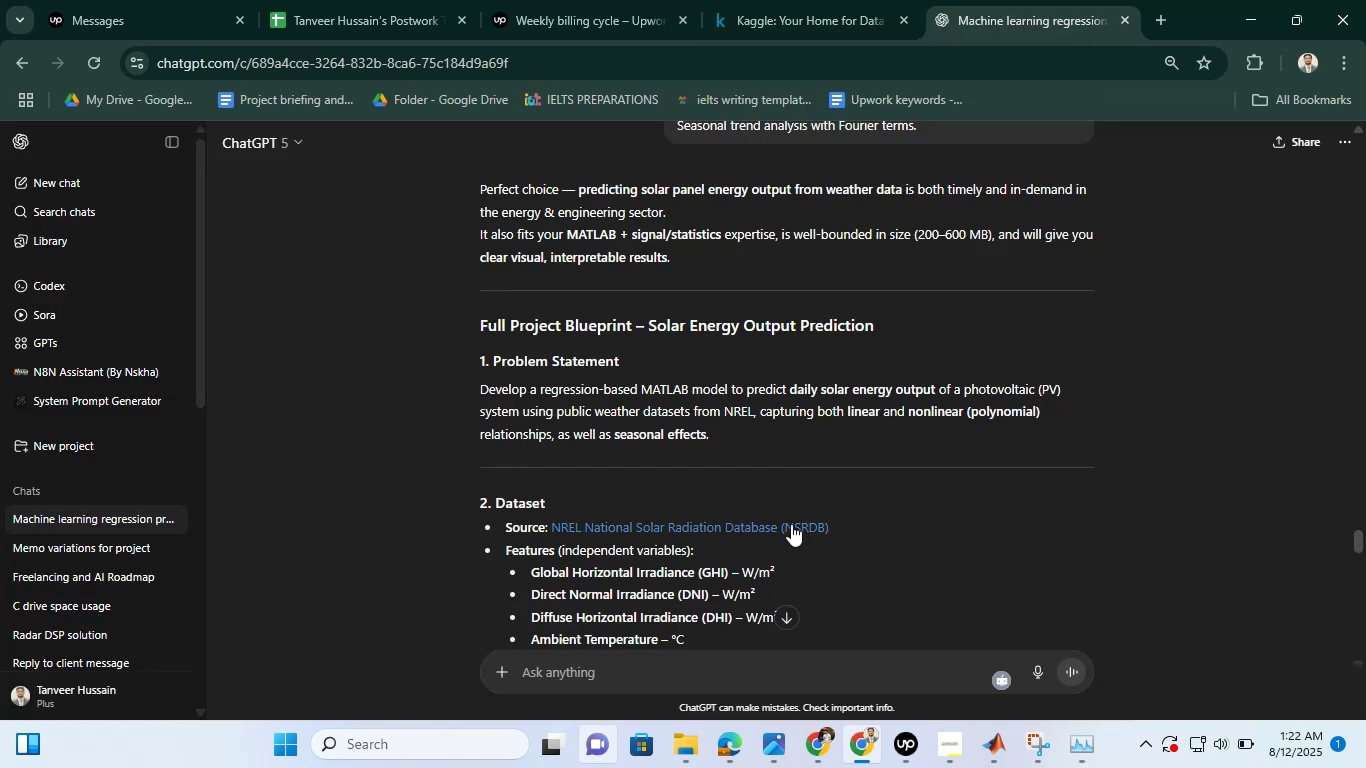 
right_click([791, 524])
 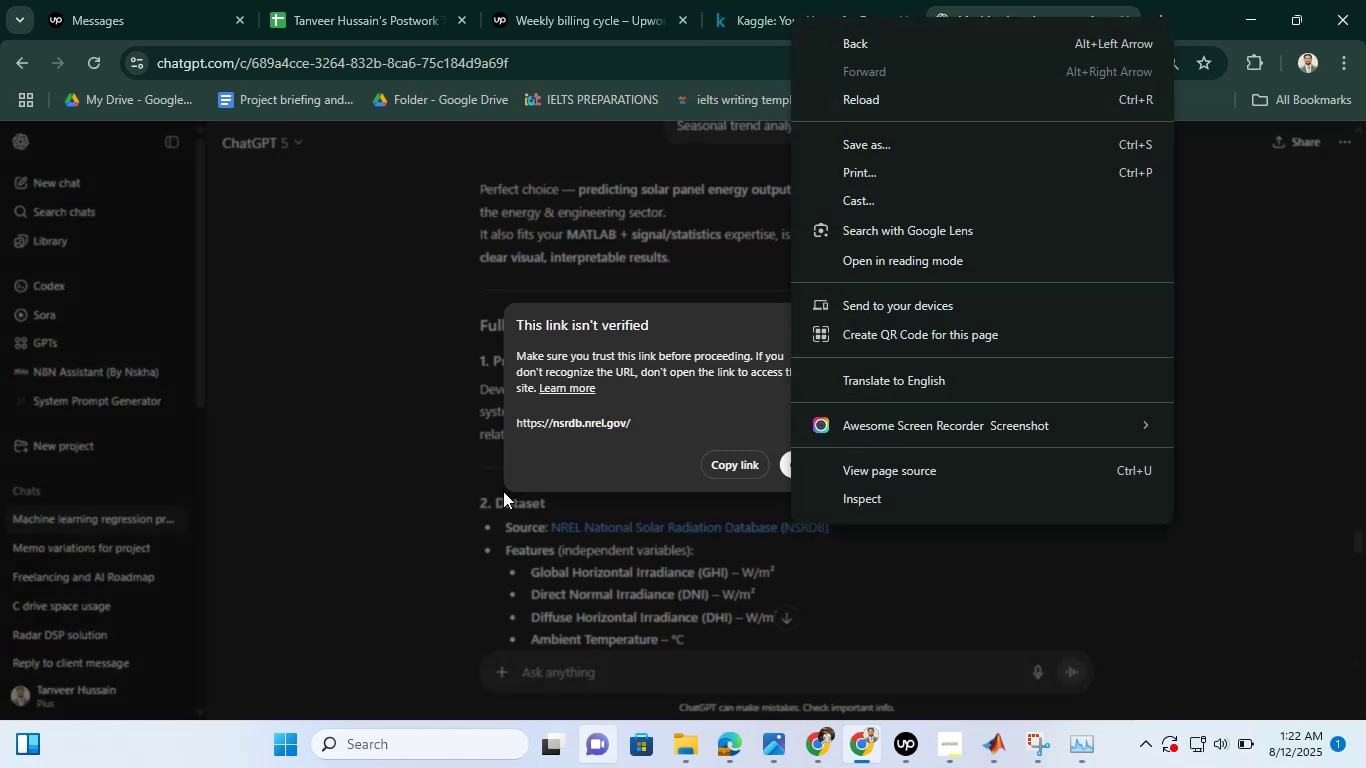 
left_click([408, 495])
 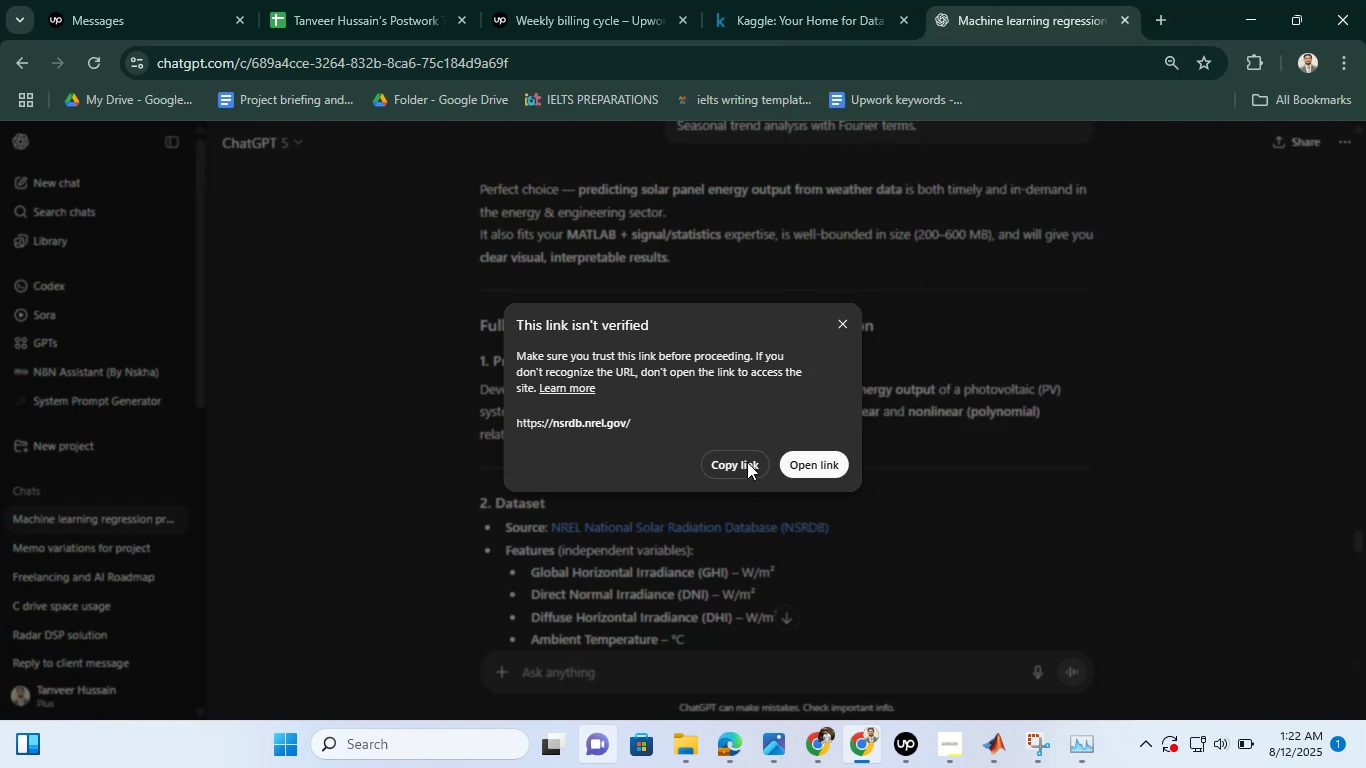 
left_click([747, 462])
 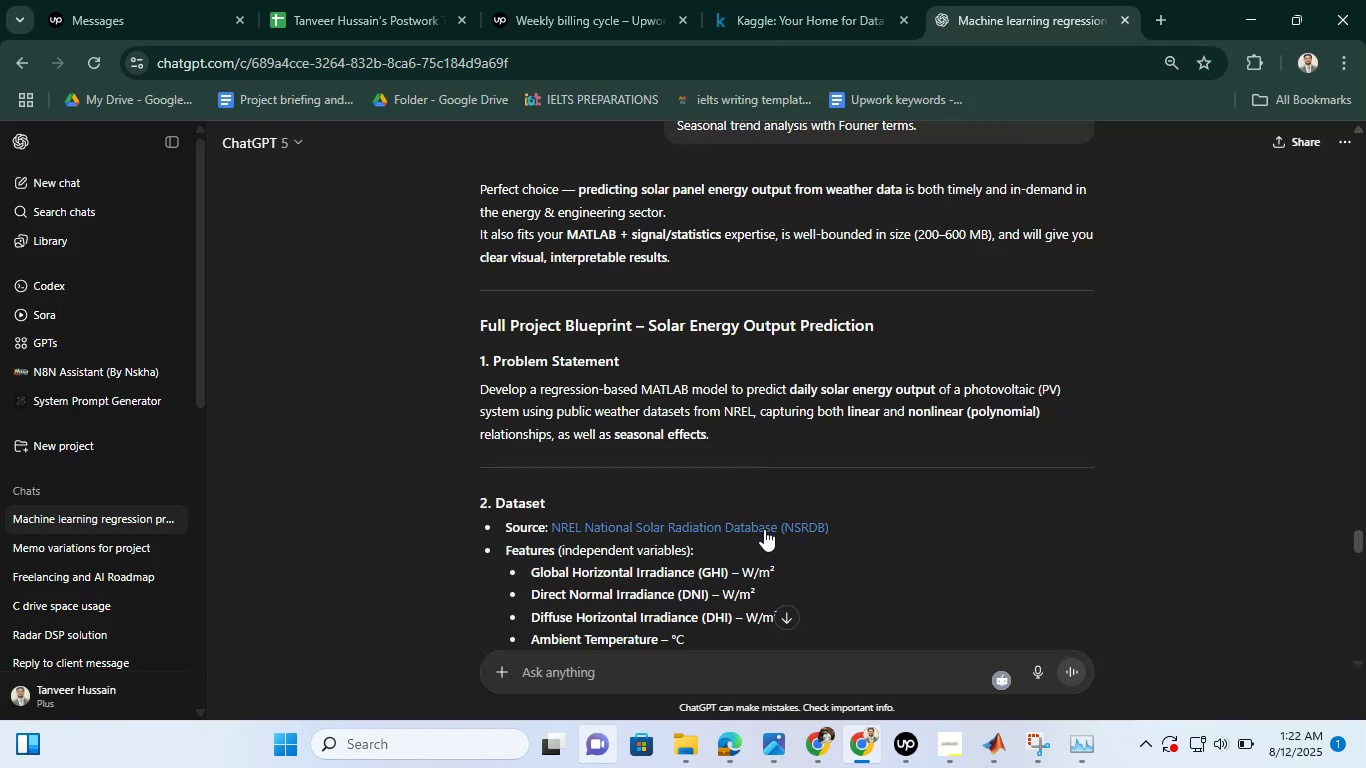 
right_click([764, 529])
 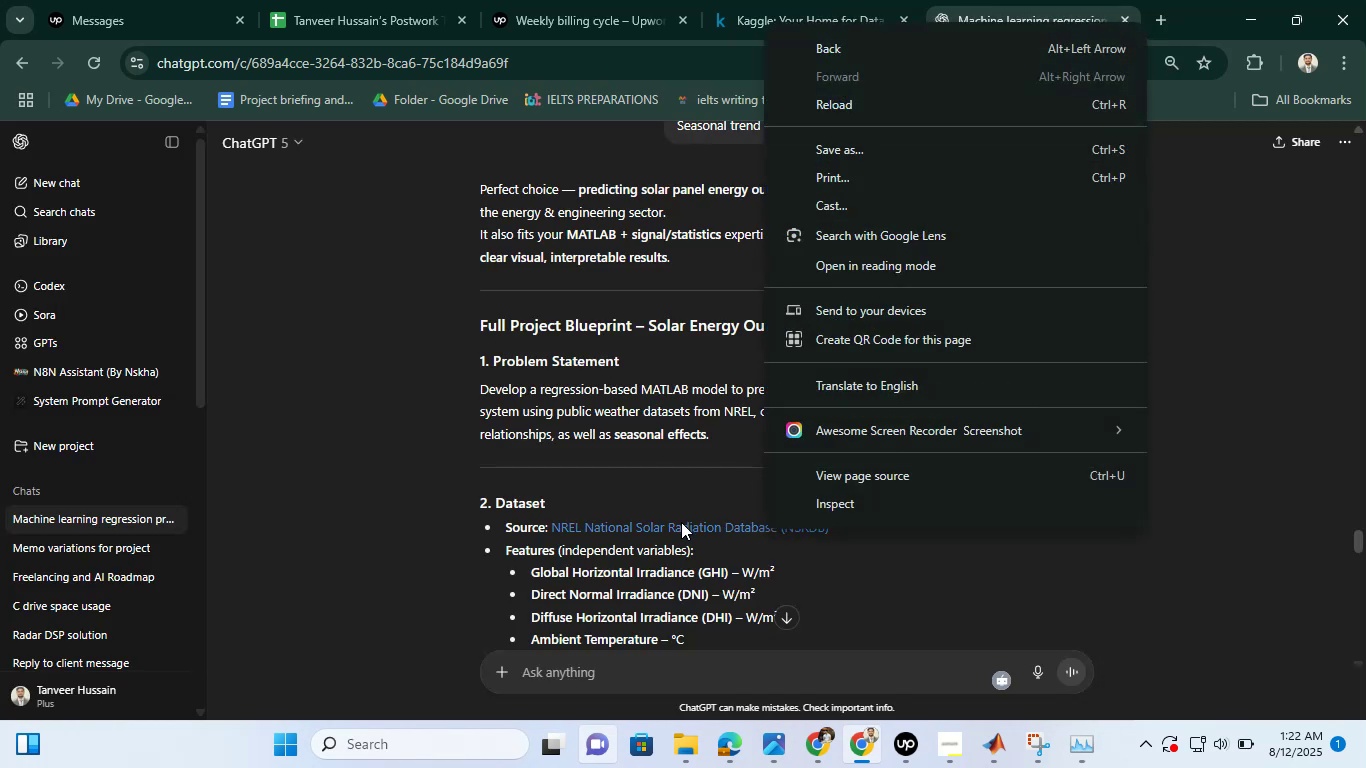 
double_click([681, 522])
 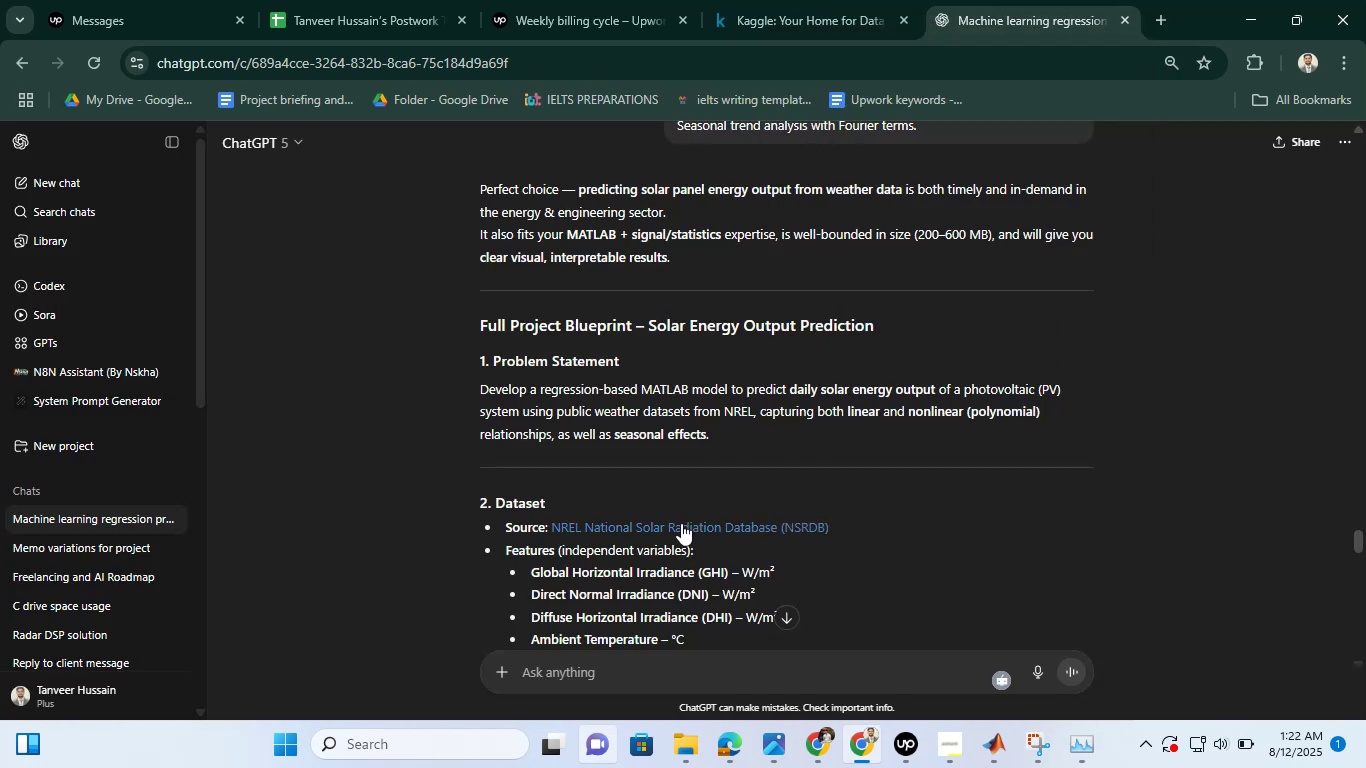 
triple_click([681, 523])
 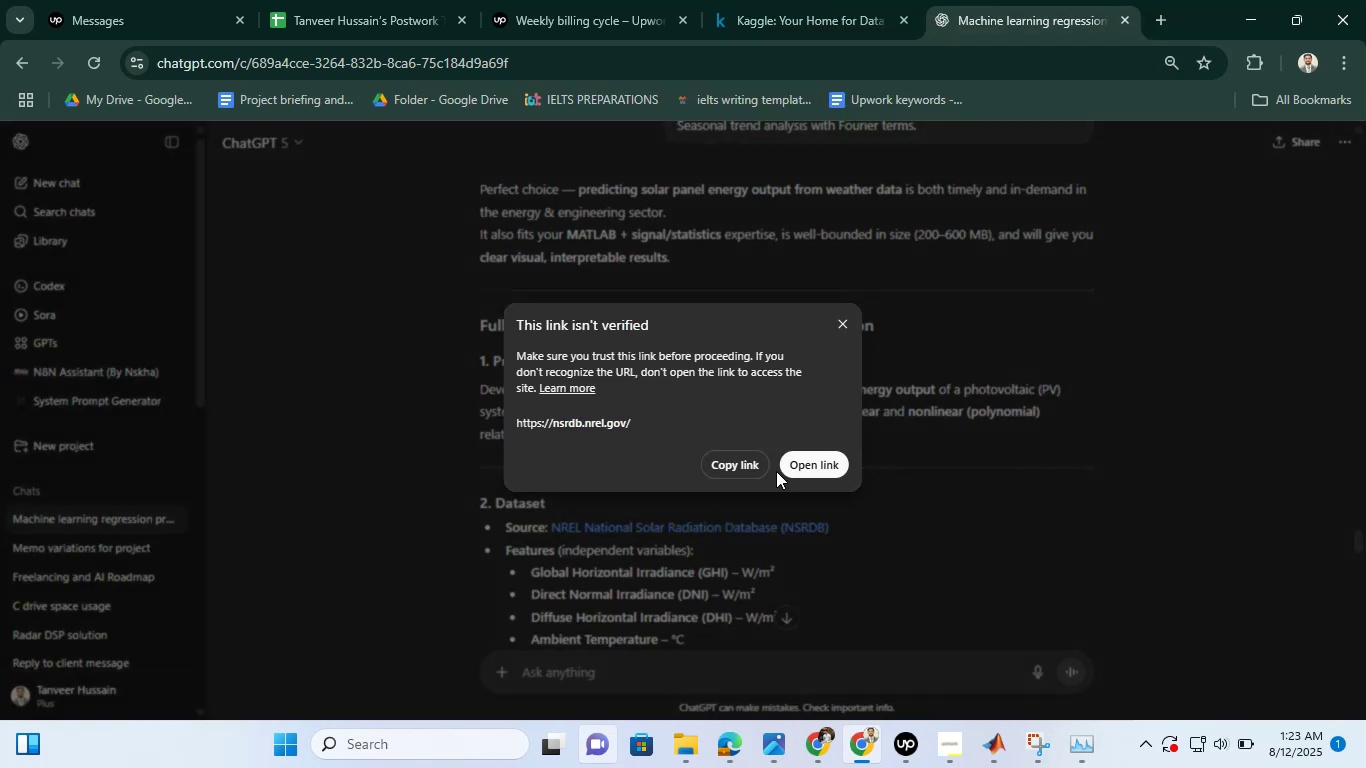 
left_click([816, 456])
 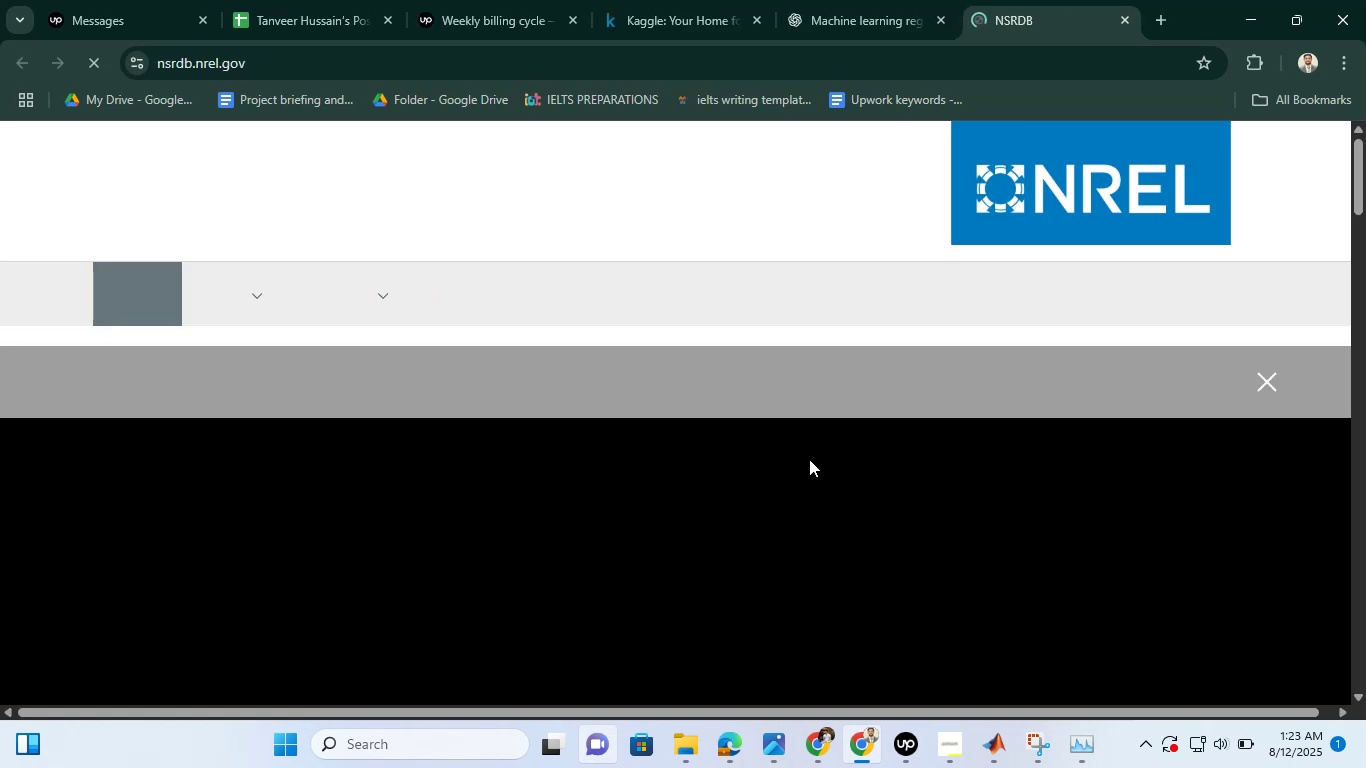 
scroll: coordinate [682, 268], scroll_direction: down, amount: 23.0
 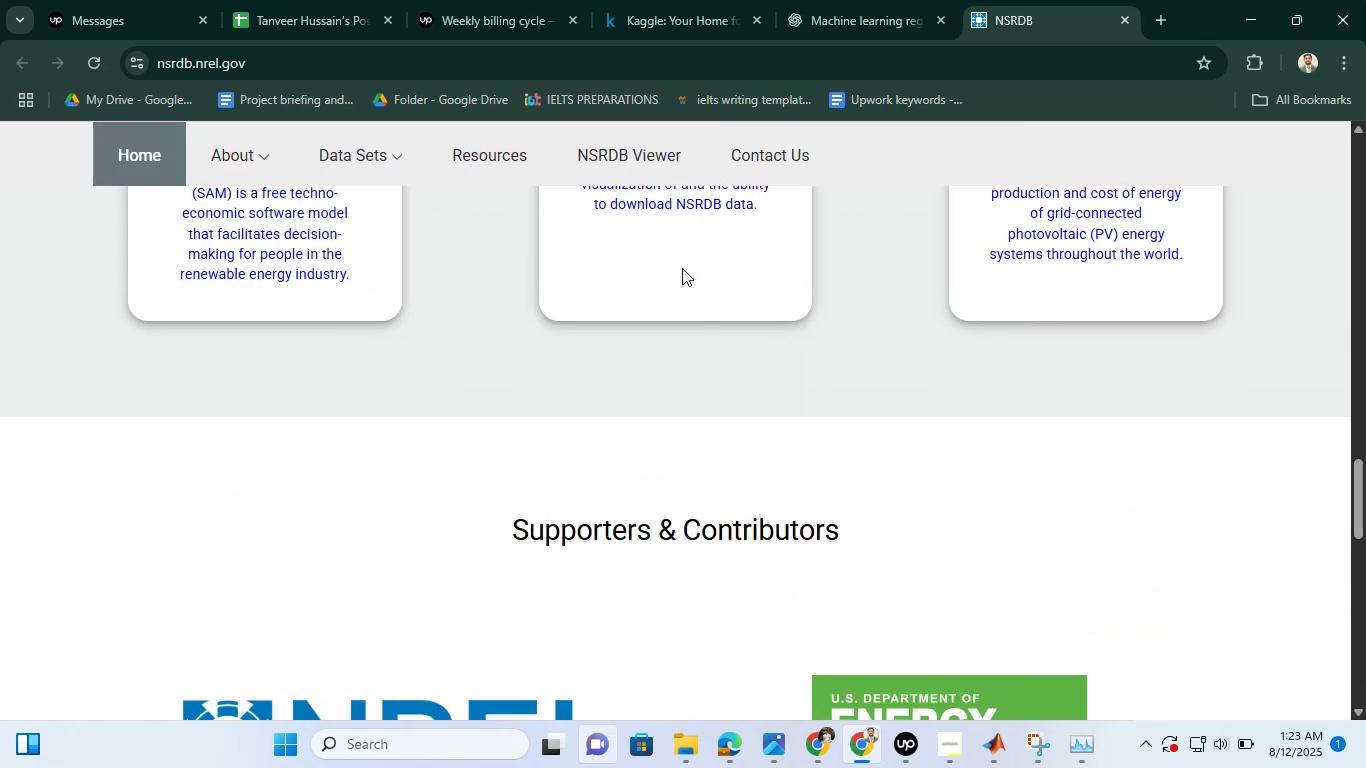 
scroll: coordinate [682, 268], scroll_direction: up, amount: 23.0
 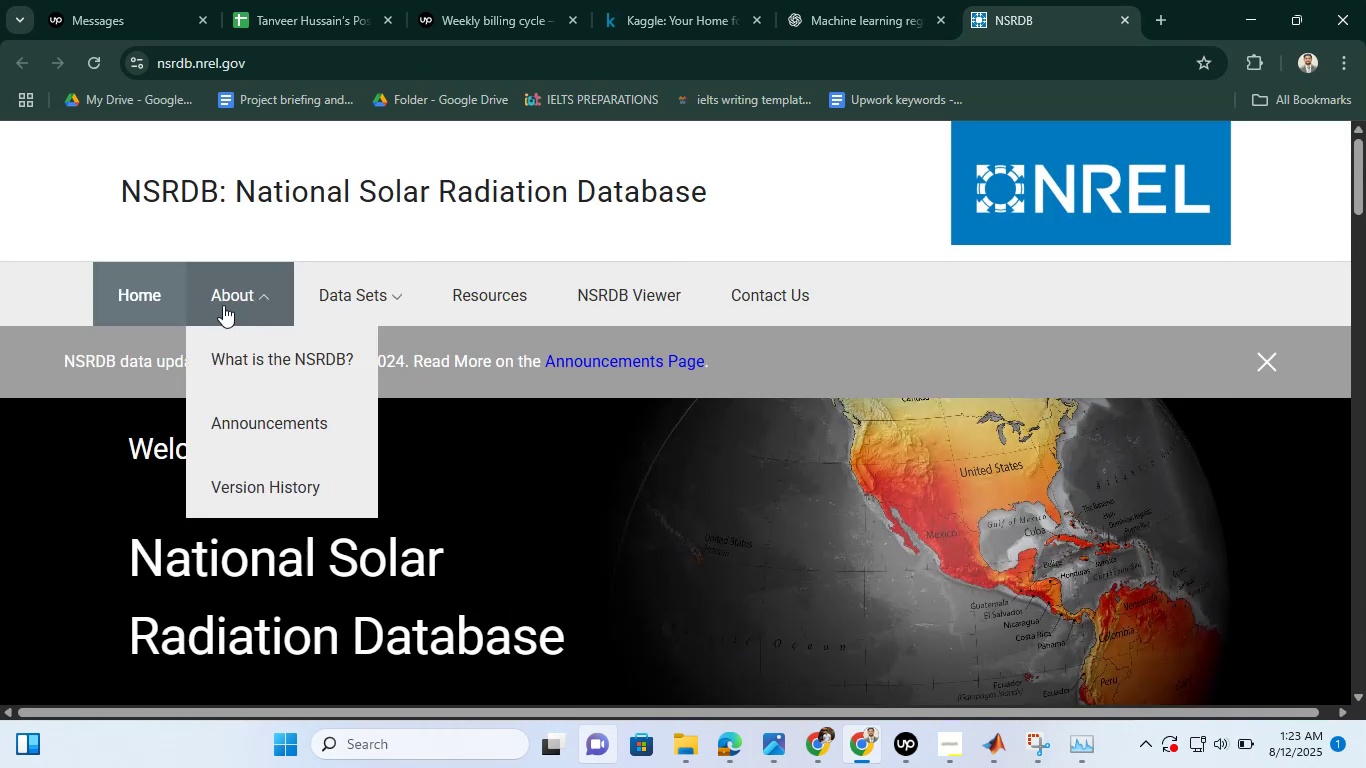 
mouse_move([329, 296])
 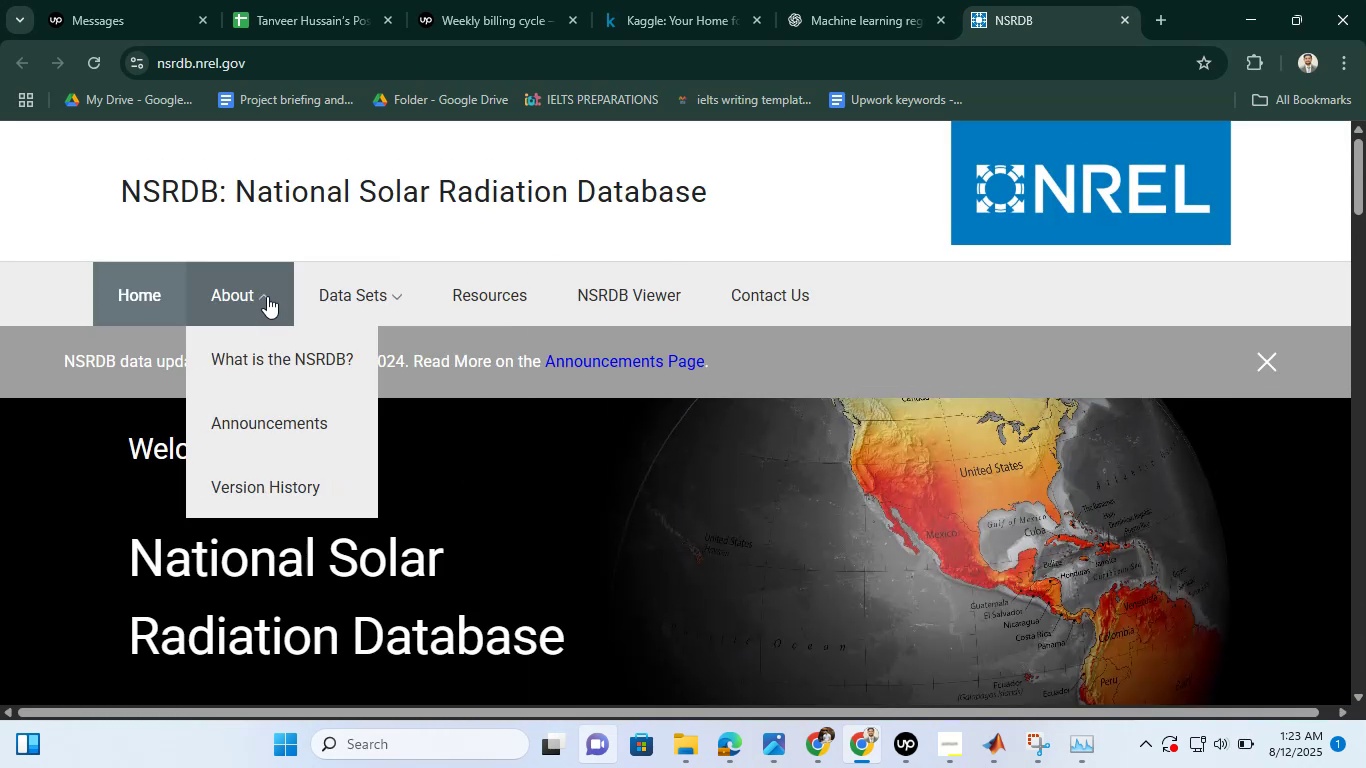 
mouse_move([359, 290])
 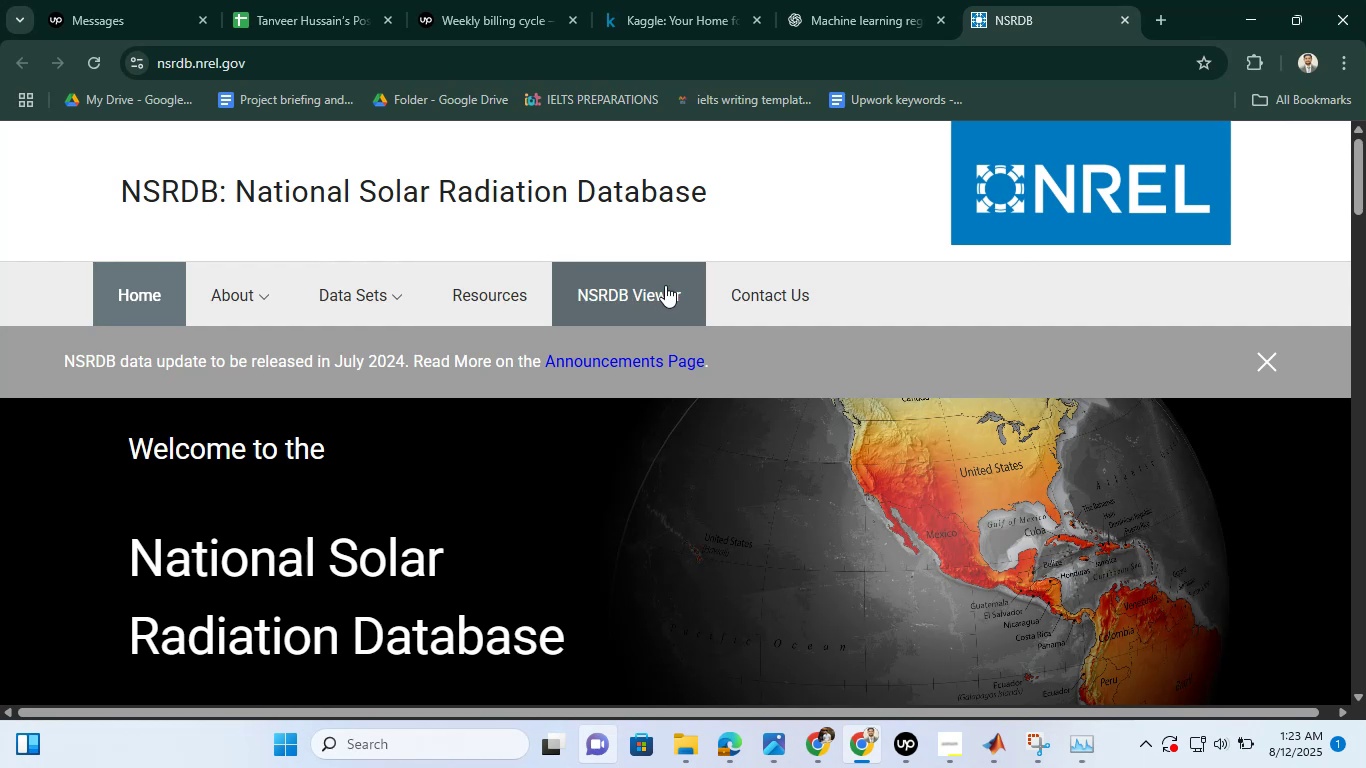 
mouse_move([256, 301])
 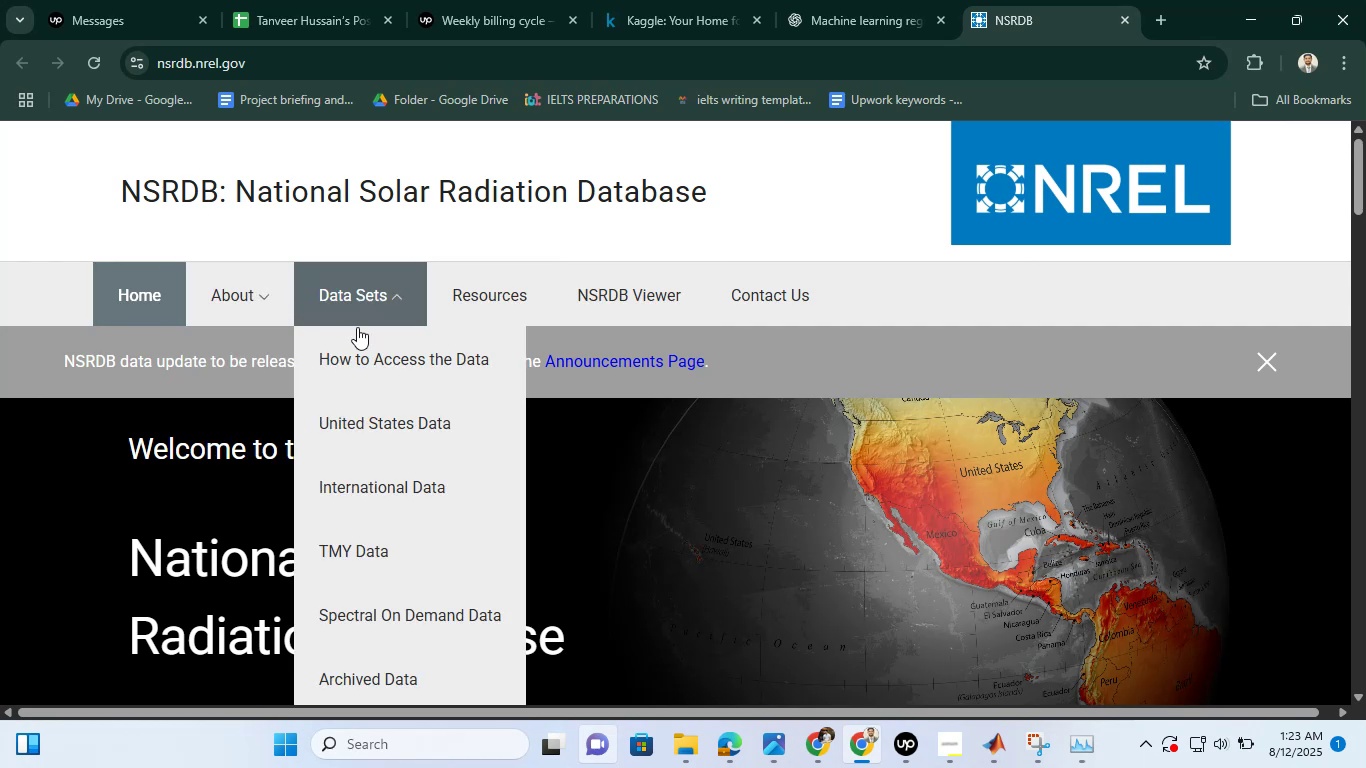 
right_click([385, 531])
 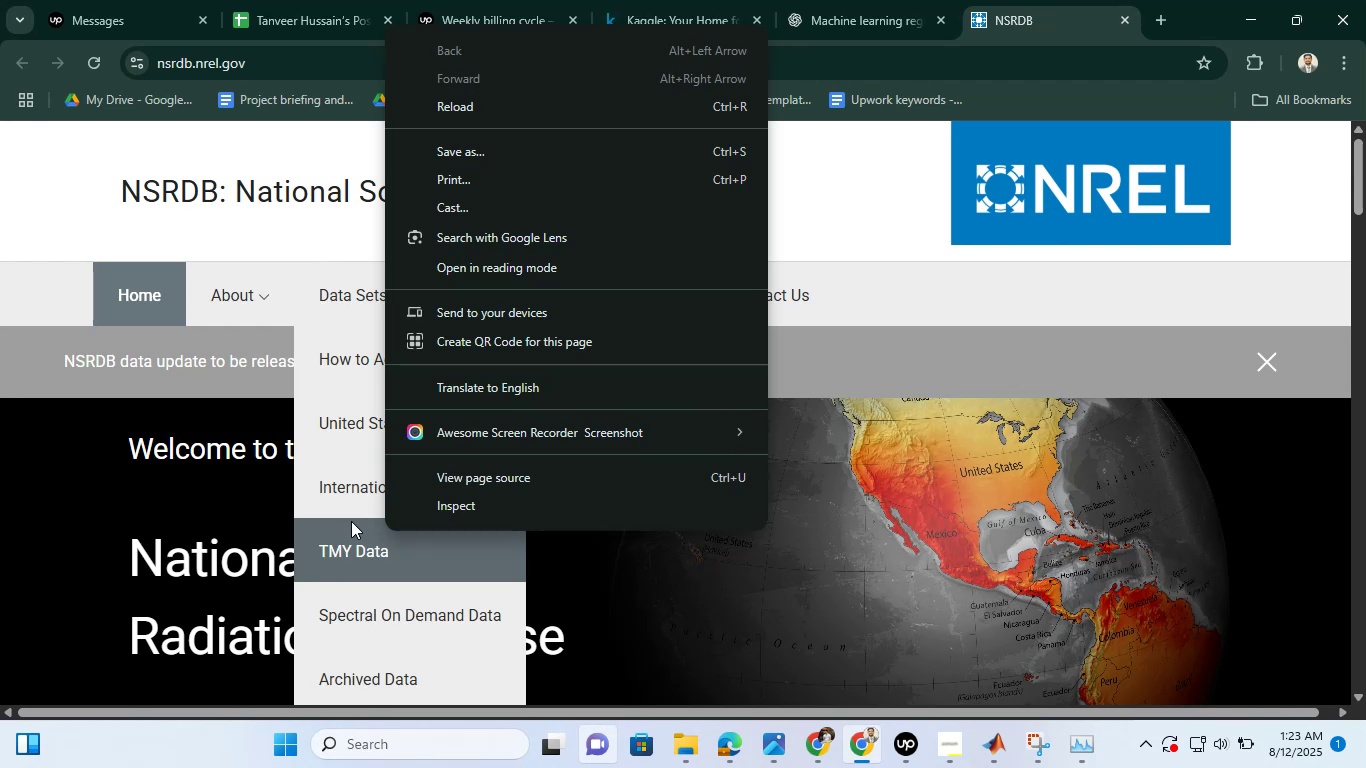 
left_click([351, 521])
 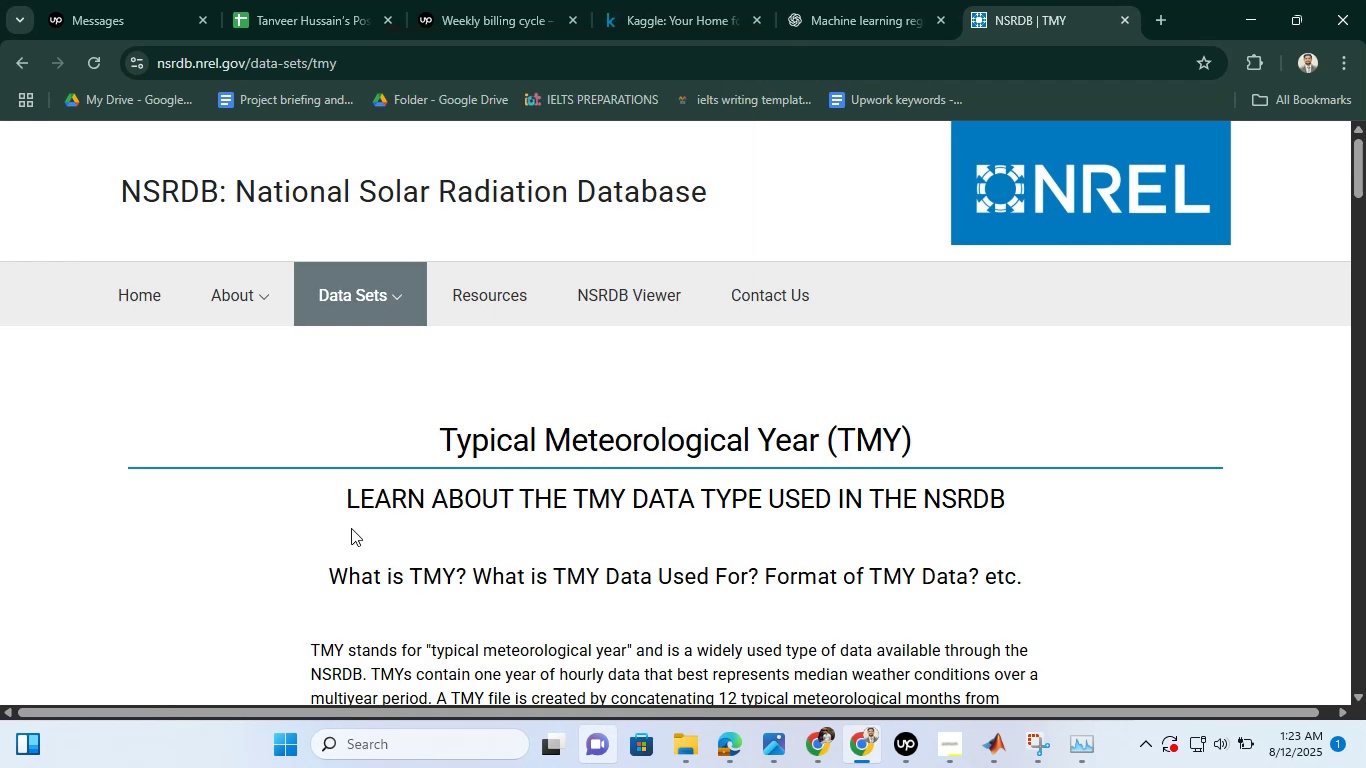 
scroll: coordinate [597, 345], scroll_direction: down, amount: 18.0
 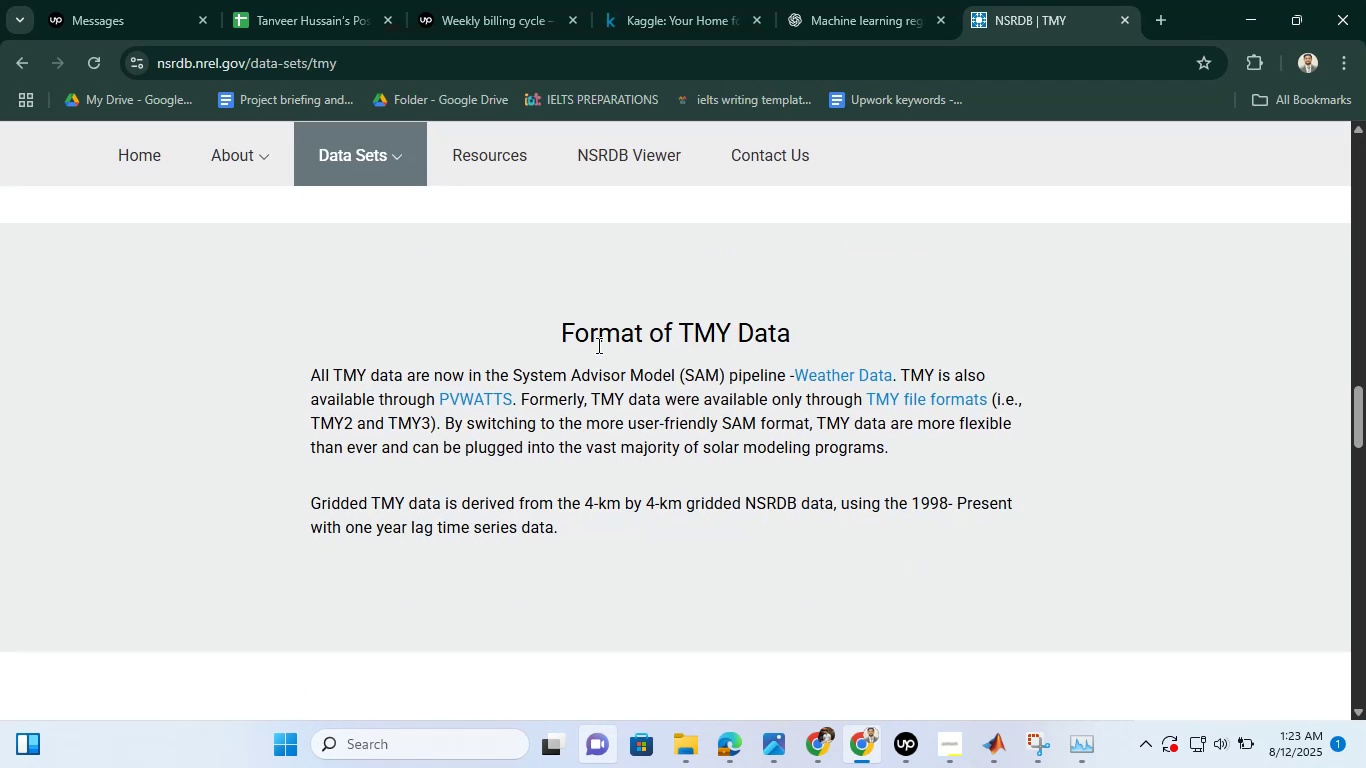 
scroll: coordinate [597, 345], scroll_direction: up, amount: 3.0
 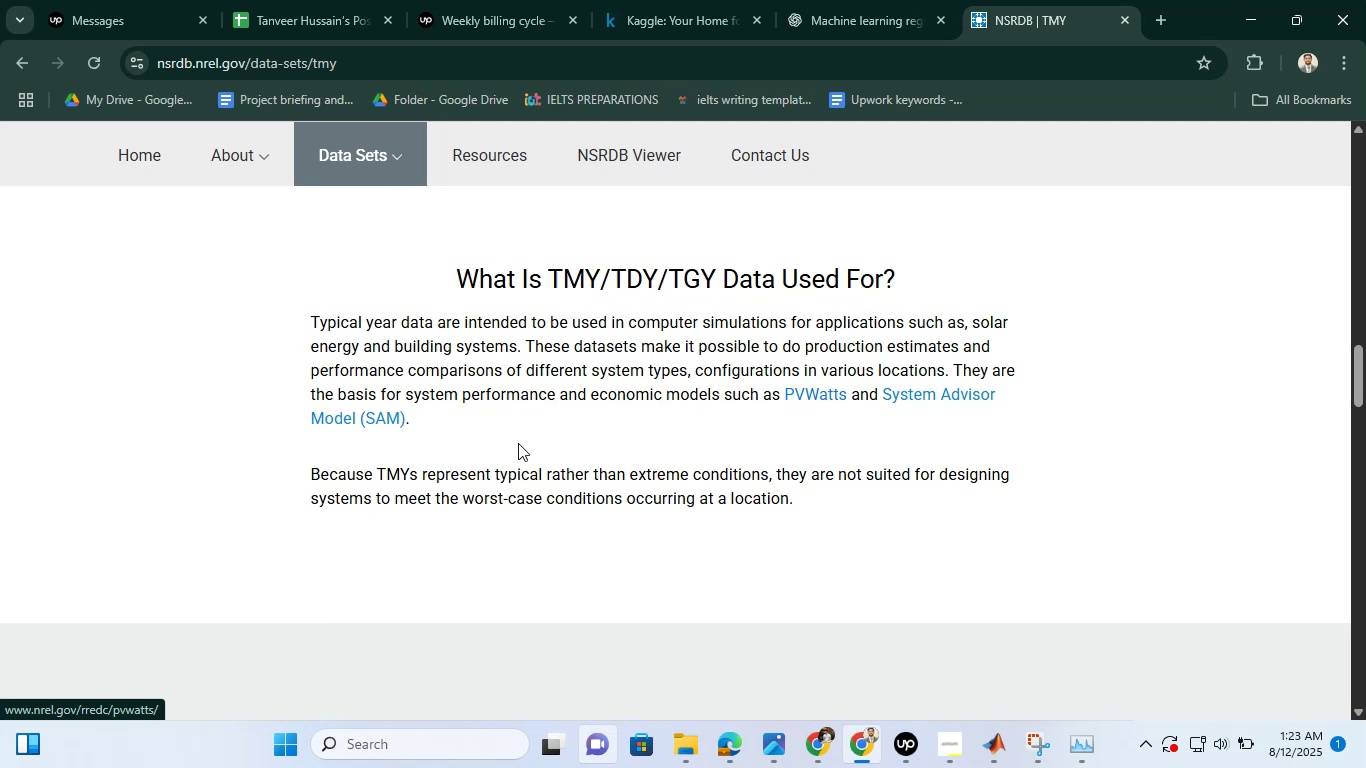 
left_click([654, 481])
 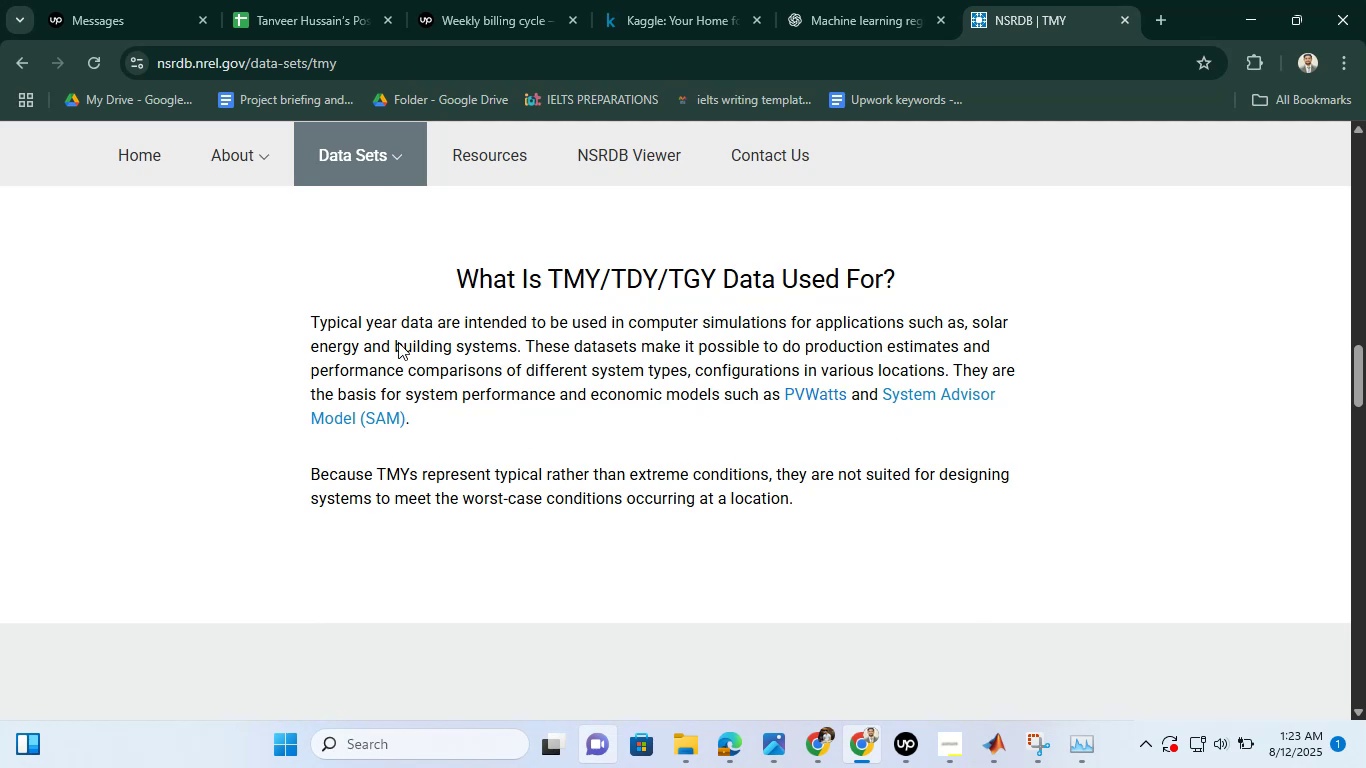 
left_click([890, 0])
 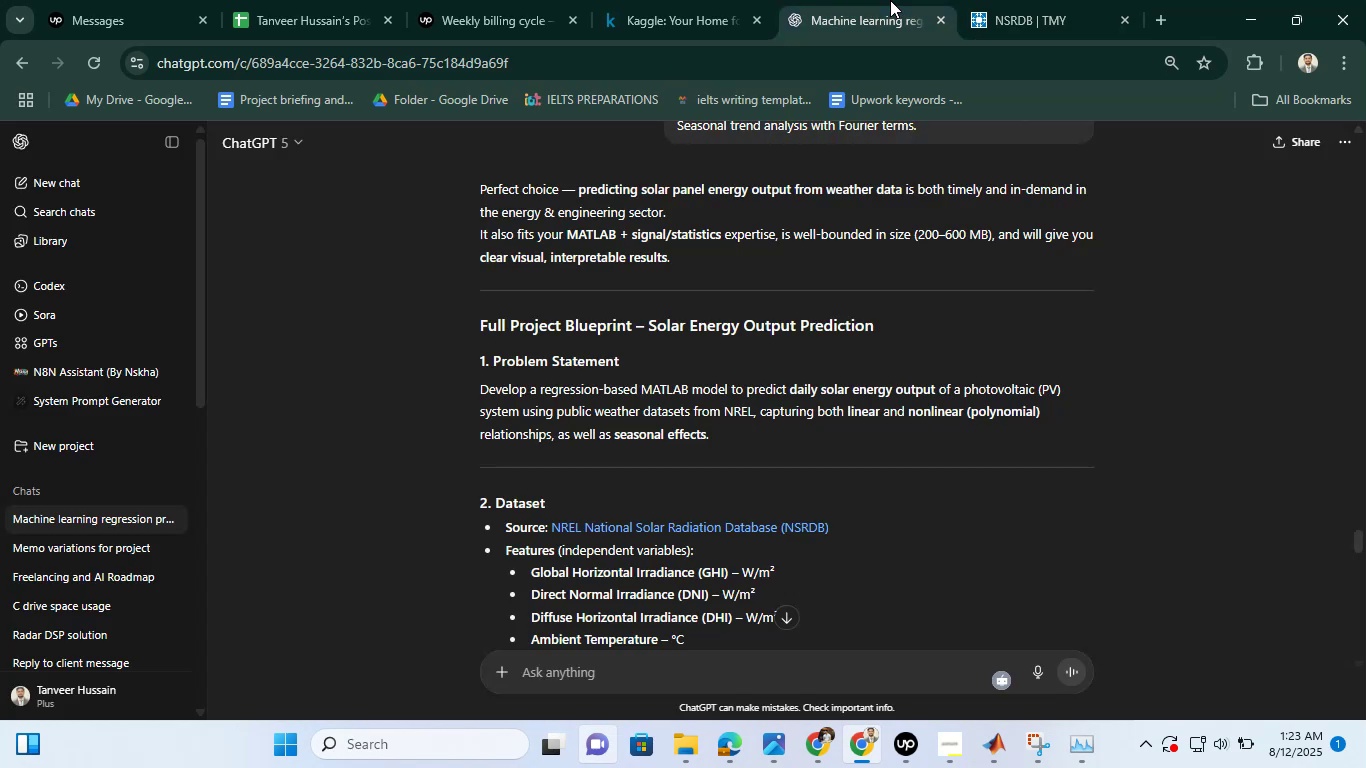 
scroll: coordinate [693, 259], scroll_direction: none, amount: 0.0
 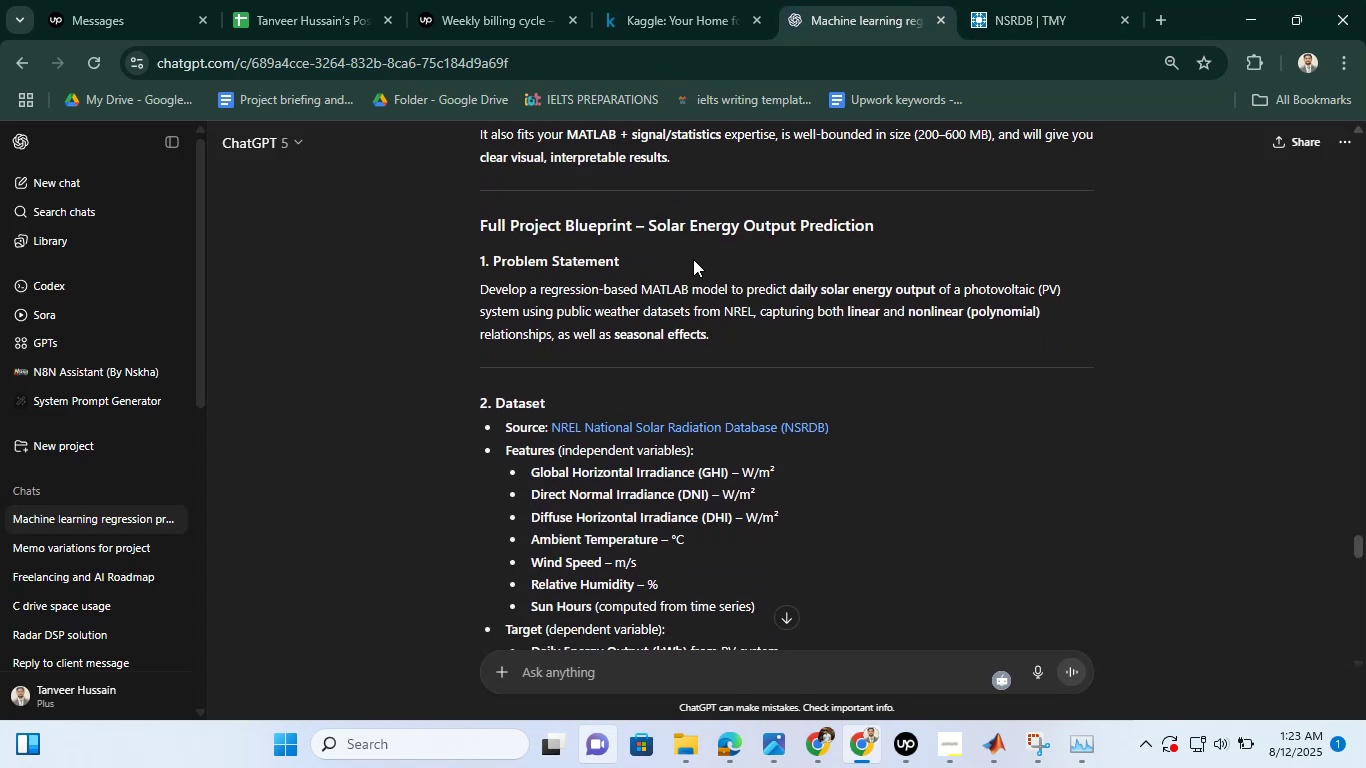 
scroll: coordinate [693, 259], scroll_direction: down, amount: 4.0
 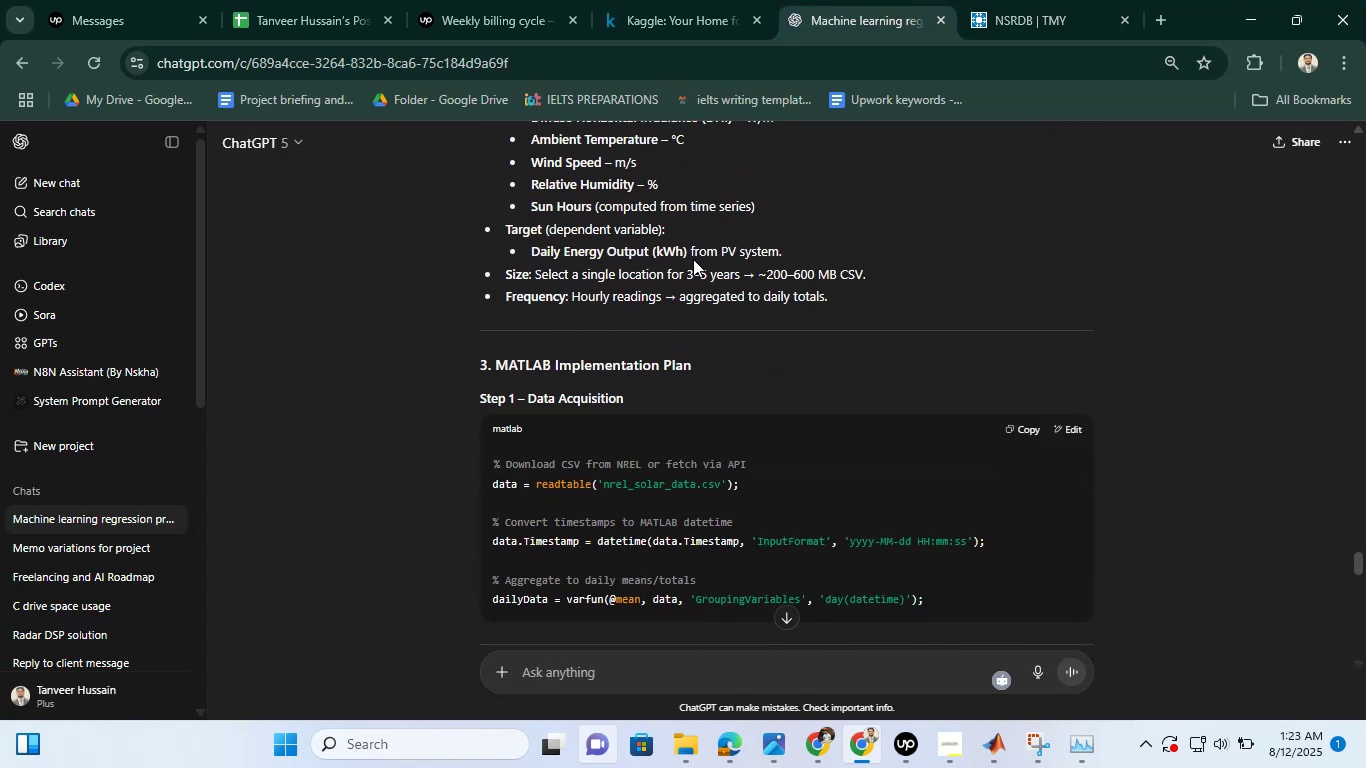 
scroll: coordinate [693, 259], scroll_direction: up, amount: 1.0
 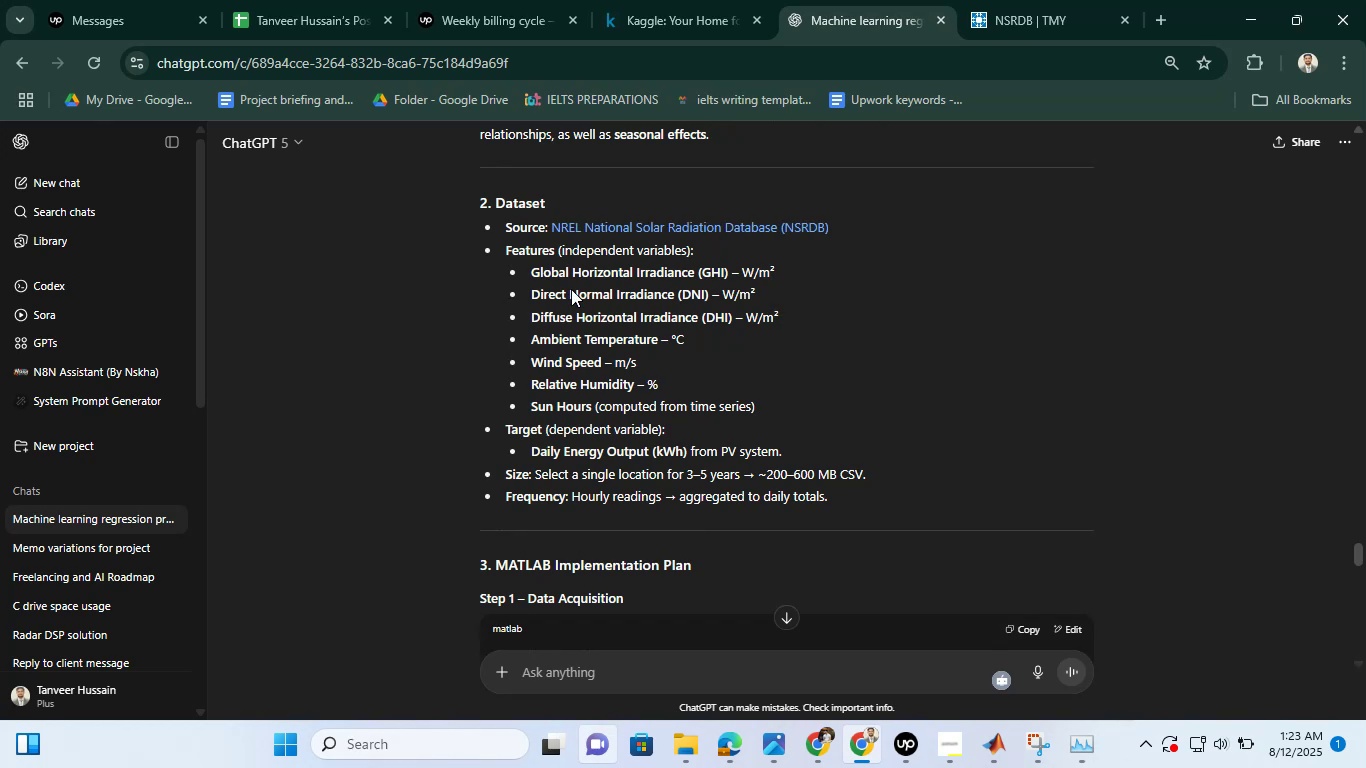 
left_click_drag(start_coordinate=[470, 199], to_coordinate=[814, 510])
 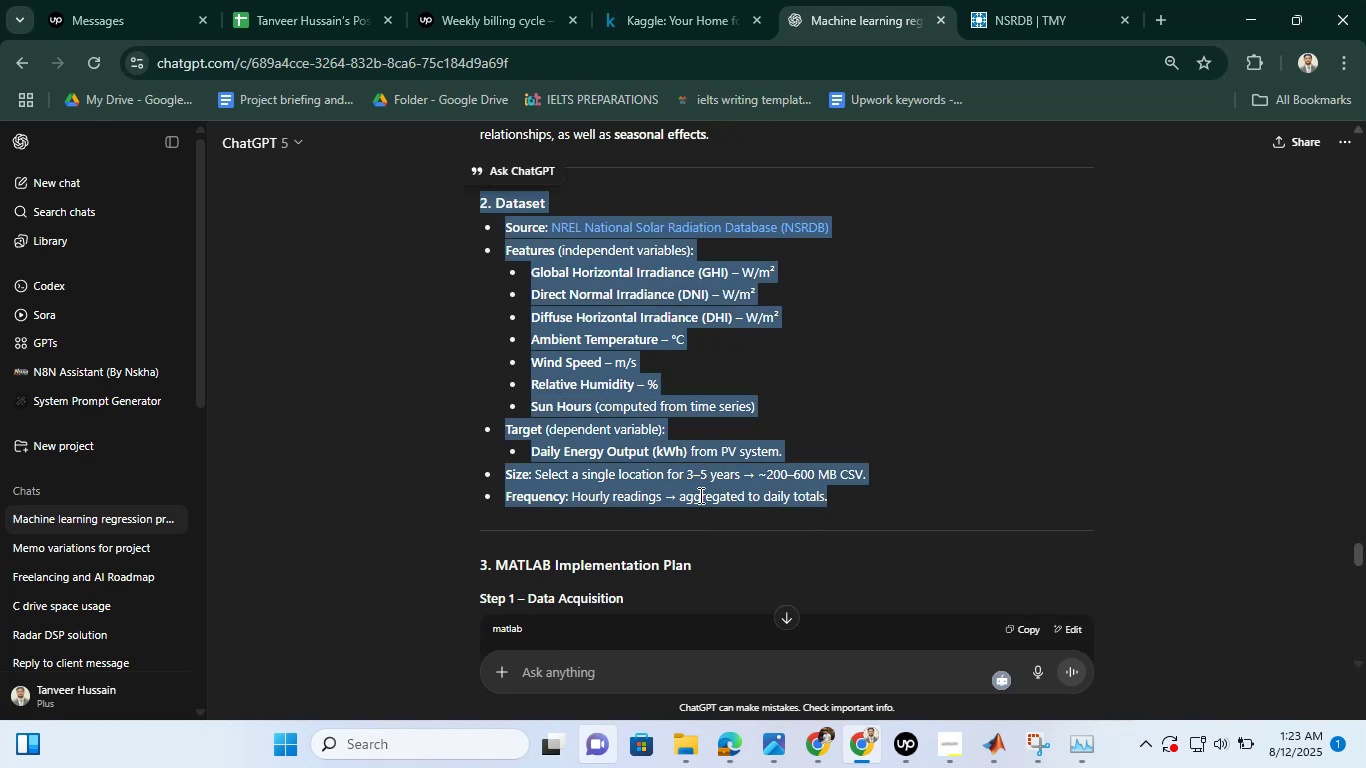 
right_click([699, 495])
 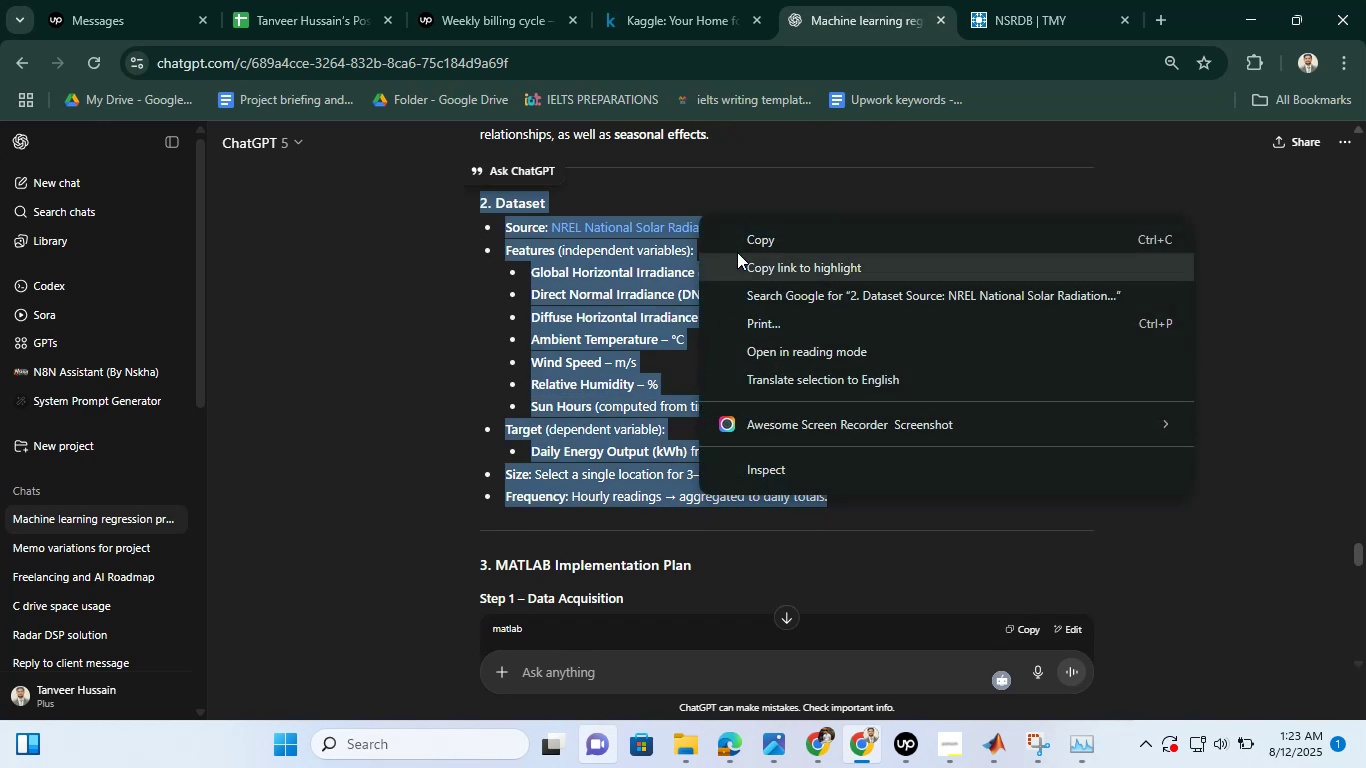 
left_click([740, 243])
 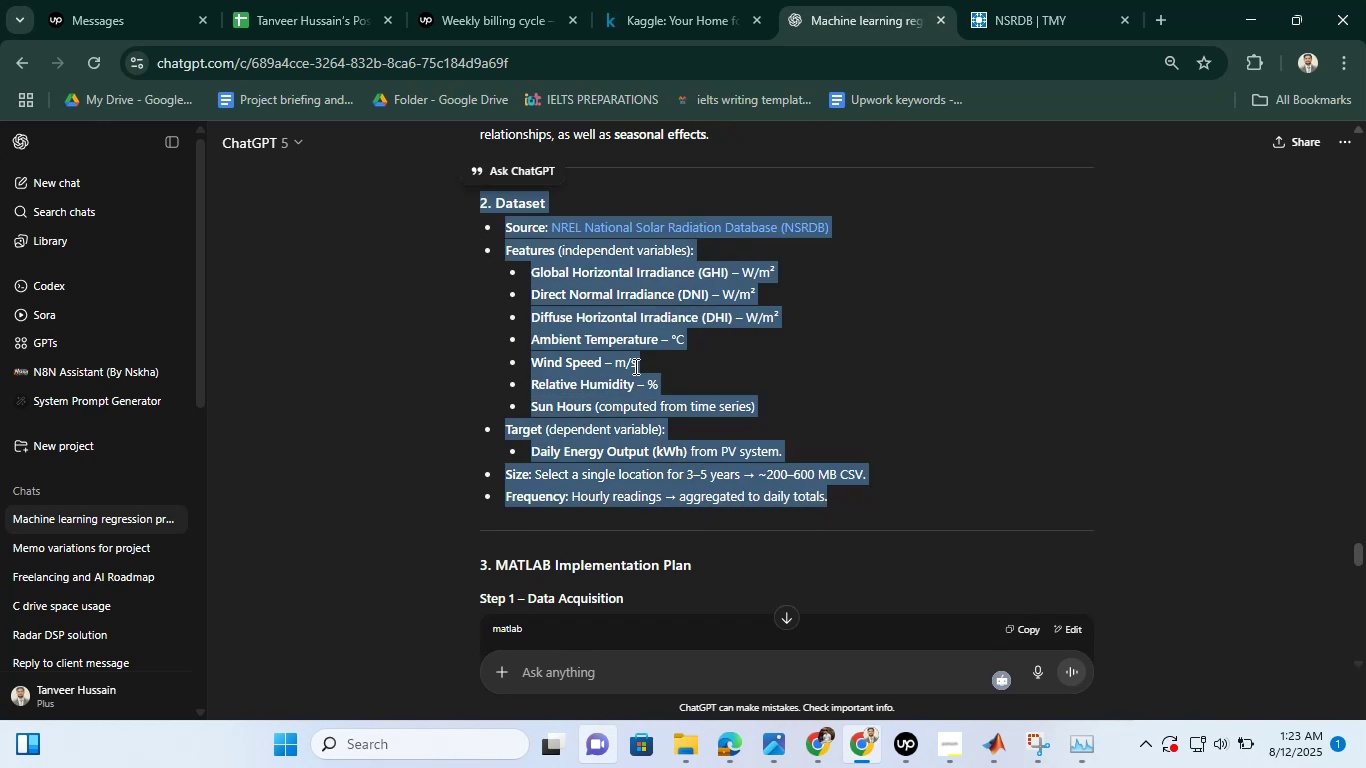 
scroll: coordinate [634, 368], scroll_direction: down, amount: 30.0
 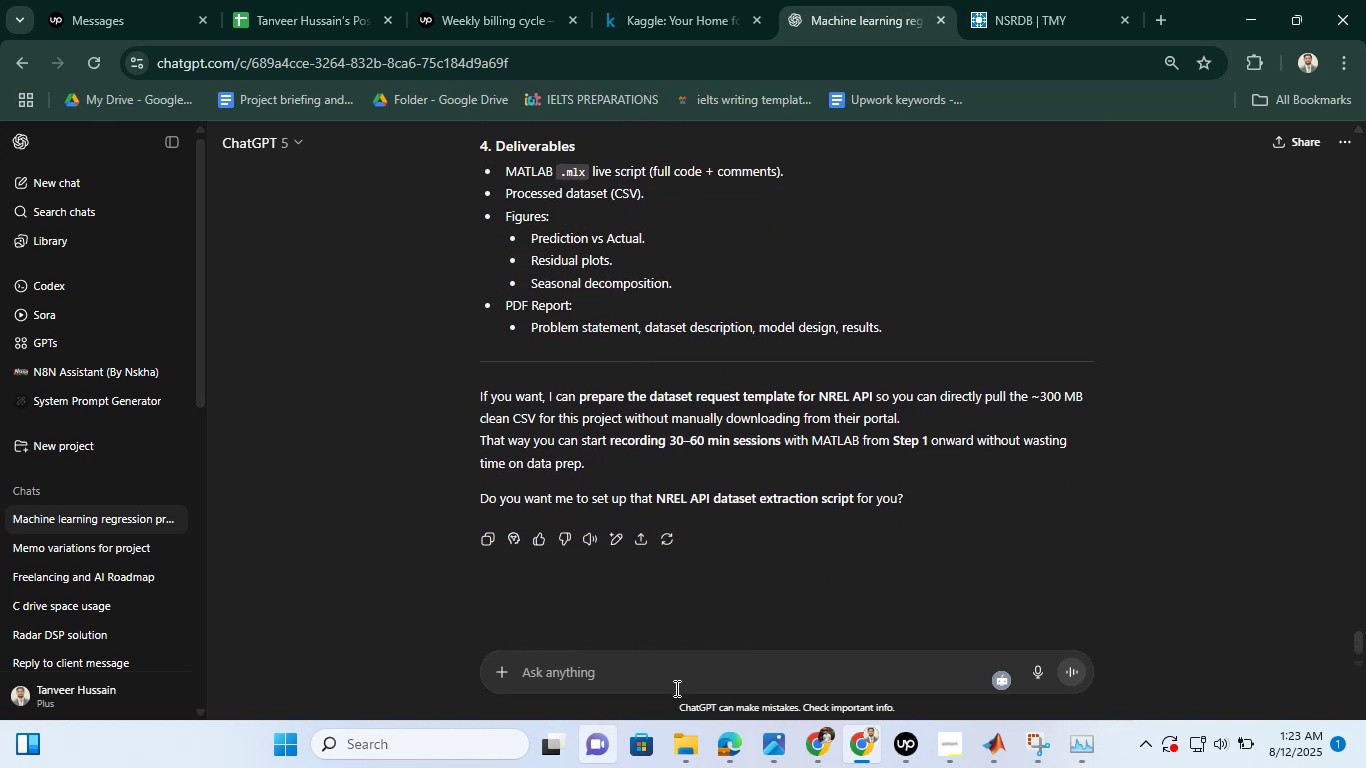 
left_click([675, 688])
 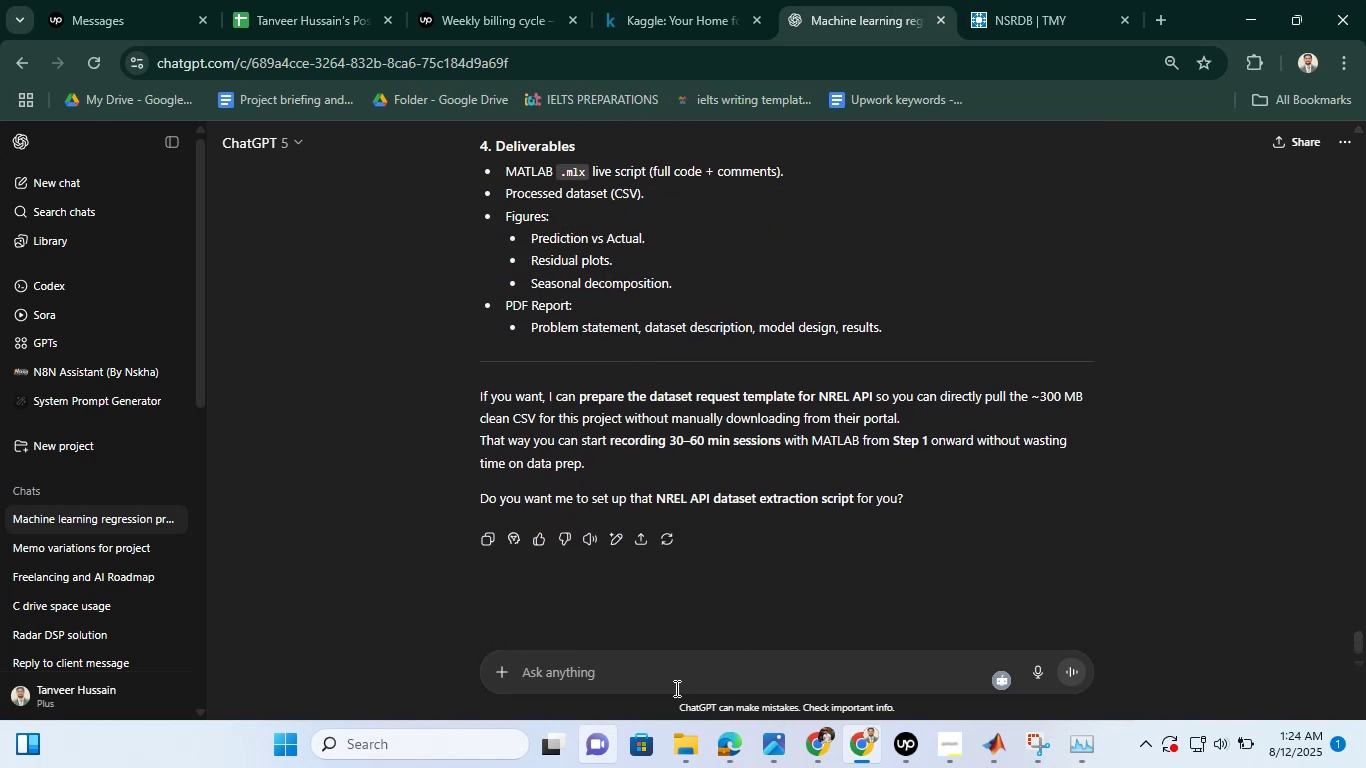 
type(search some exact data related this on these )
key(Backspace)
key(Backspace)
key(Backspace)
key(Backspace)
key(Backspace)
key(Backspace)
type(base don these columns)
 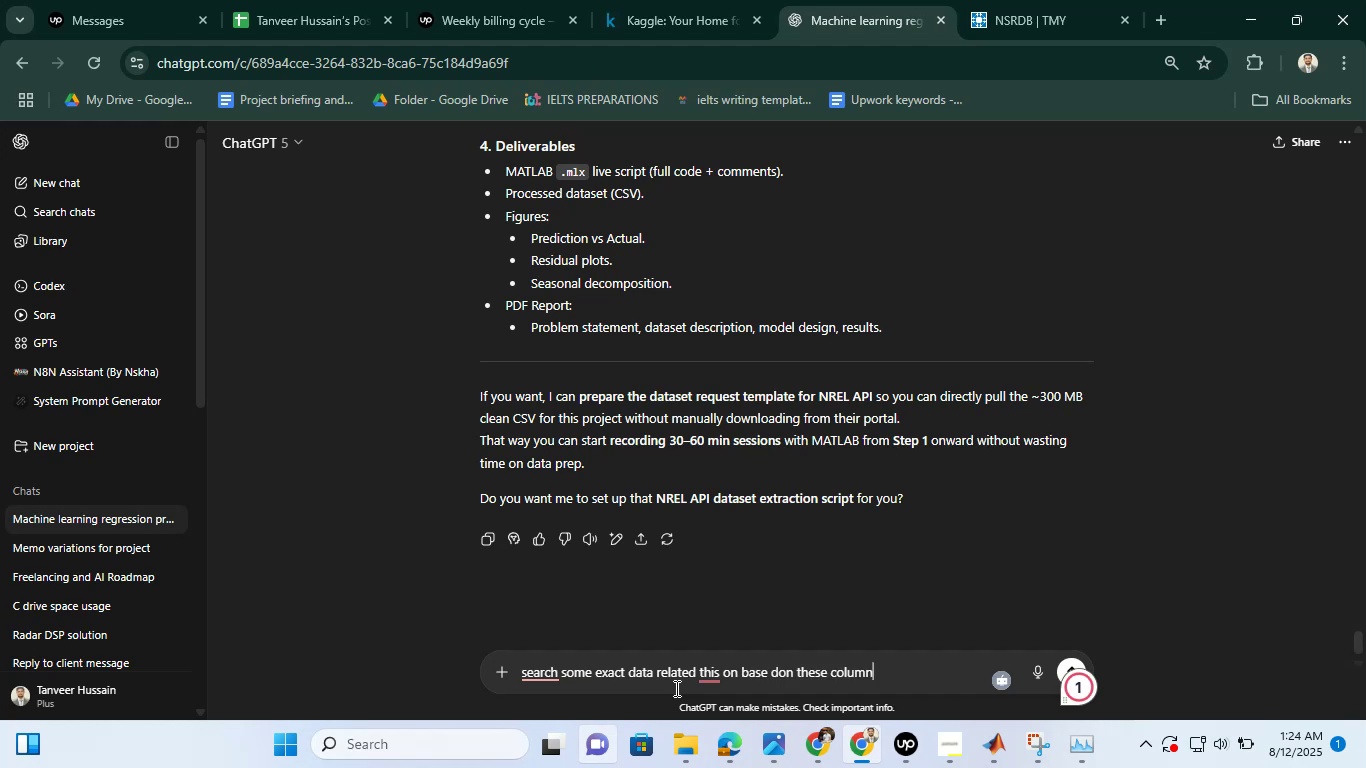 
key(Shift+Enter)
 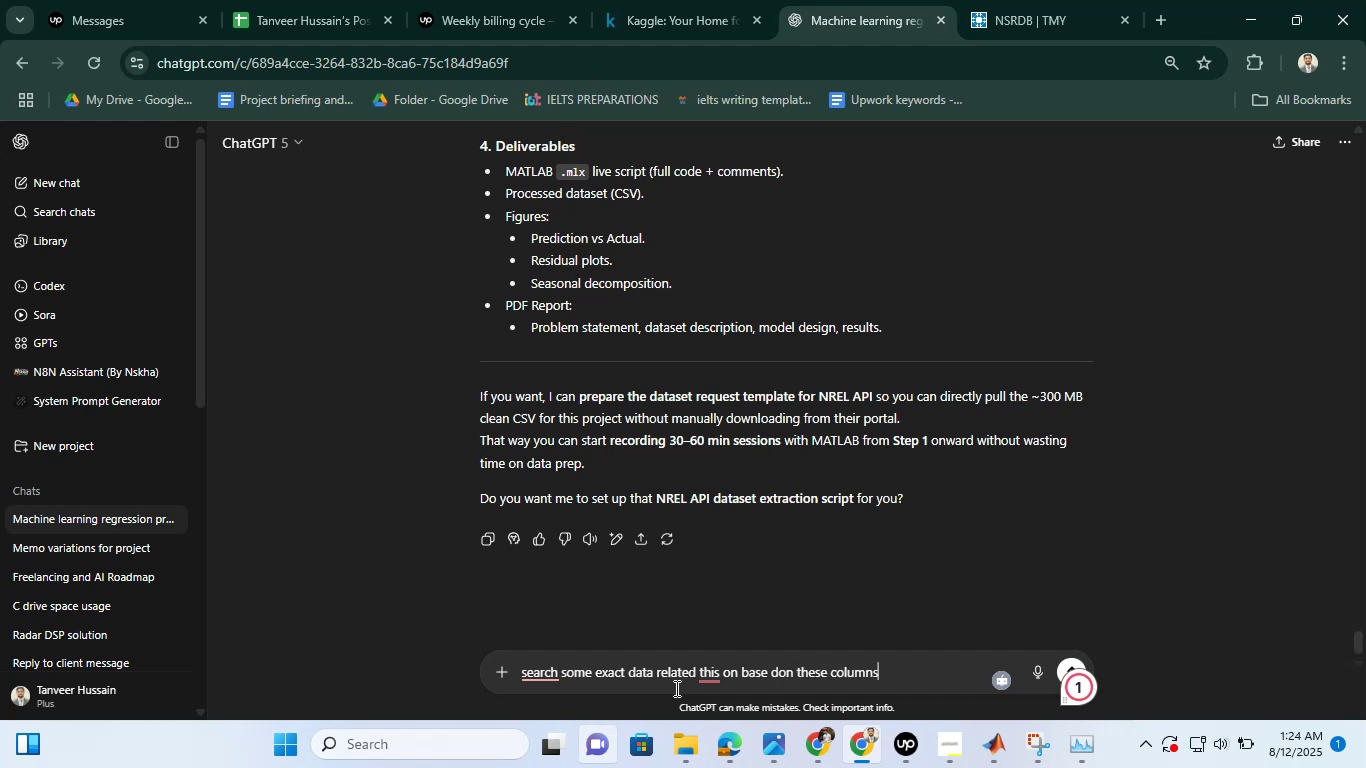 
key(Control+V)
 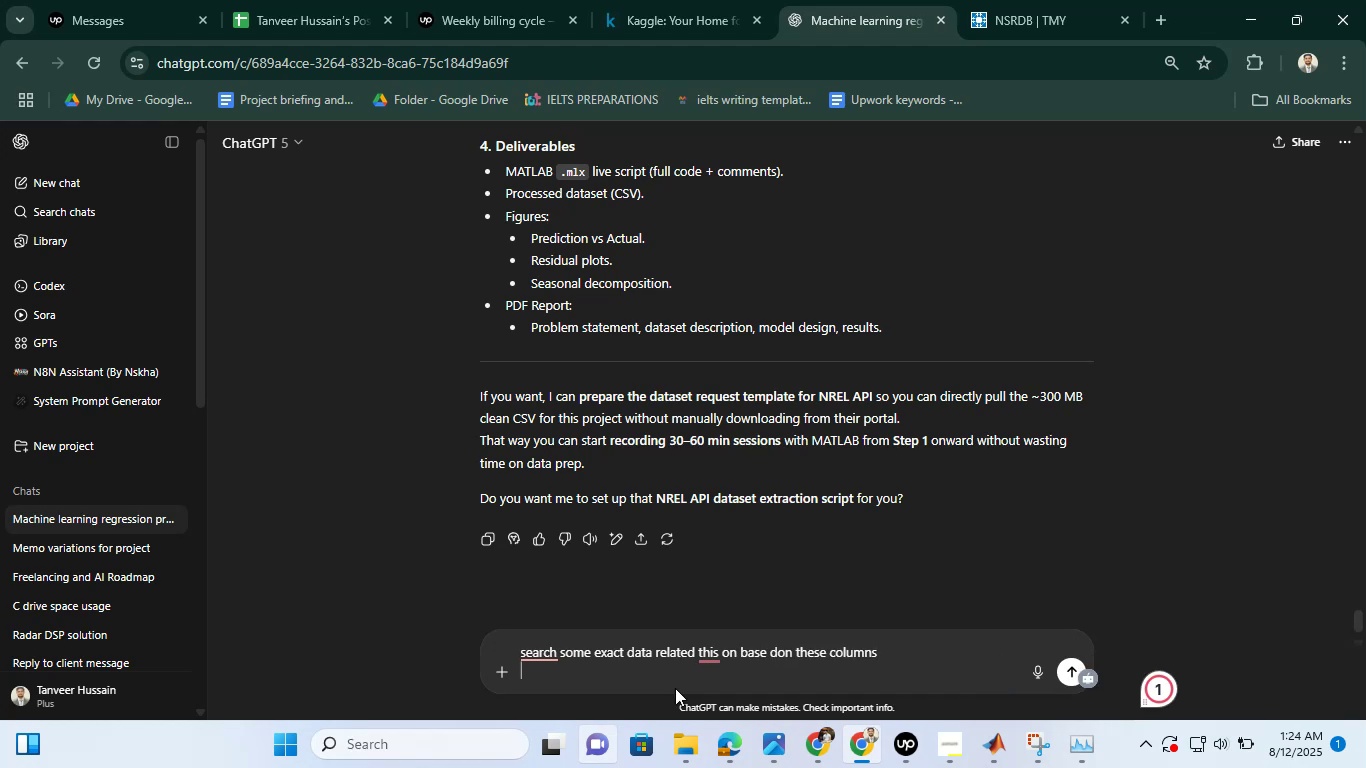 
key(Enter)
 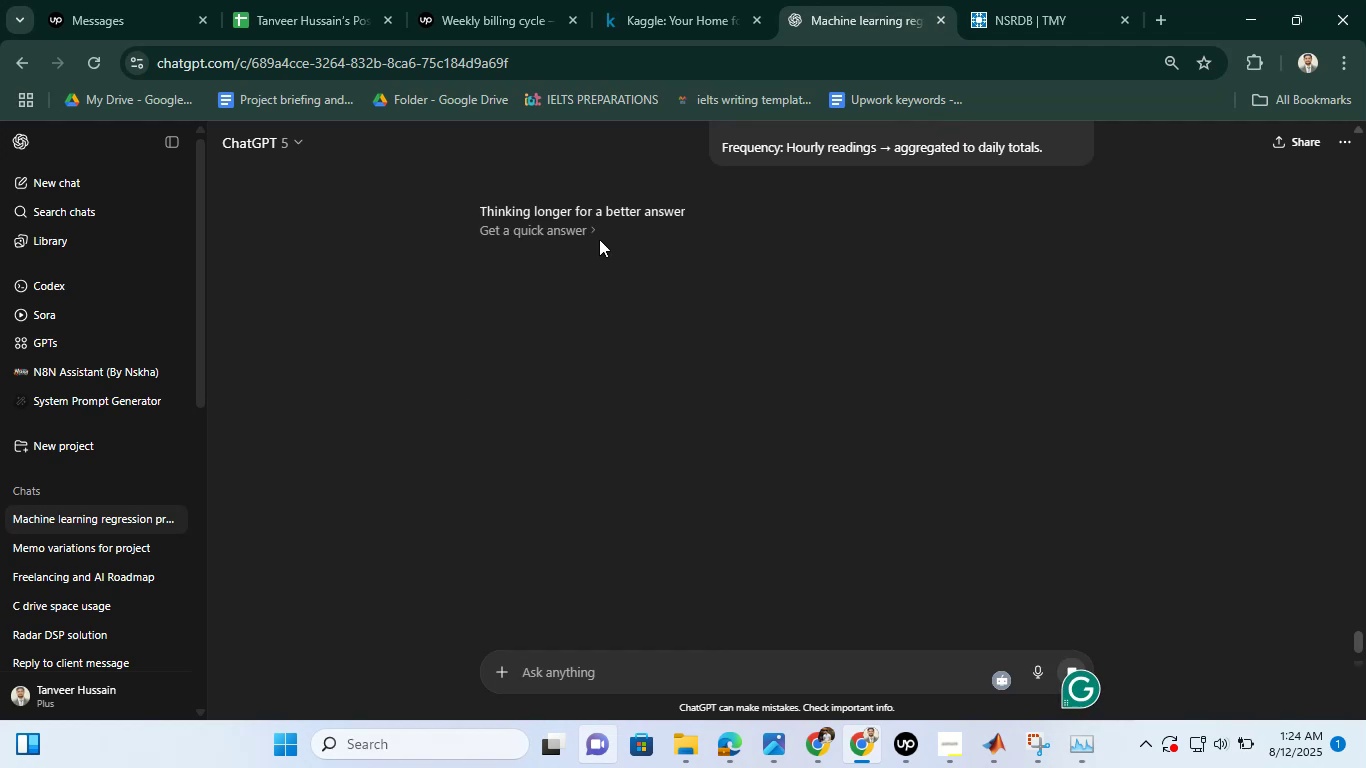 
wait(5.3)
 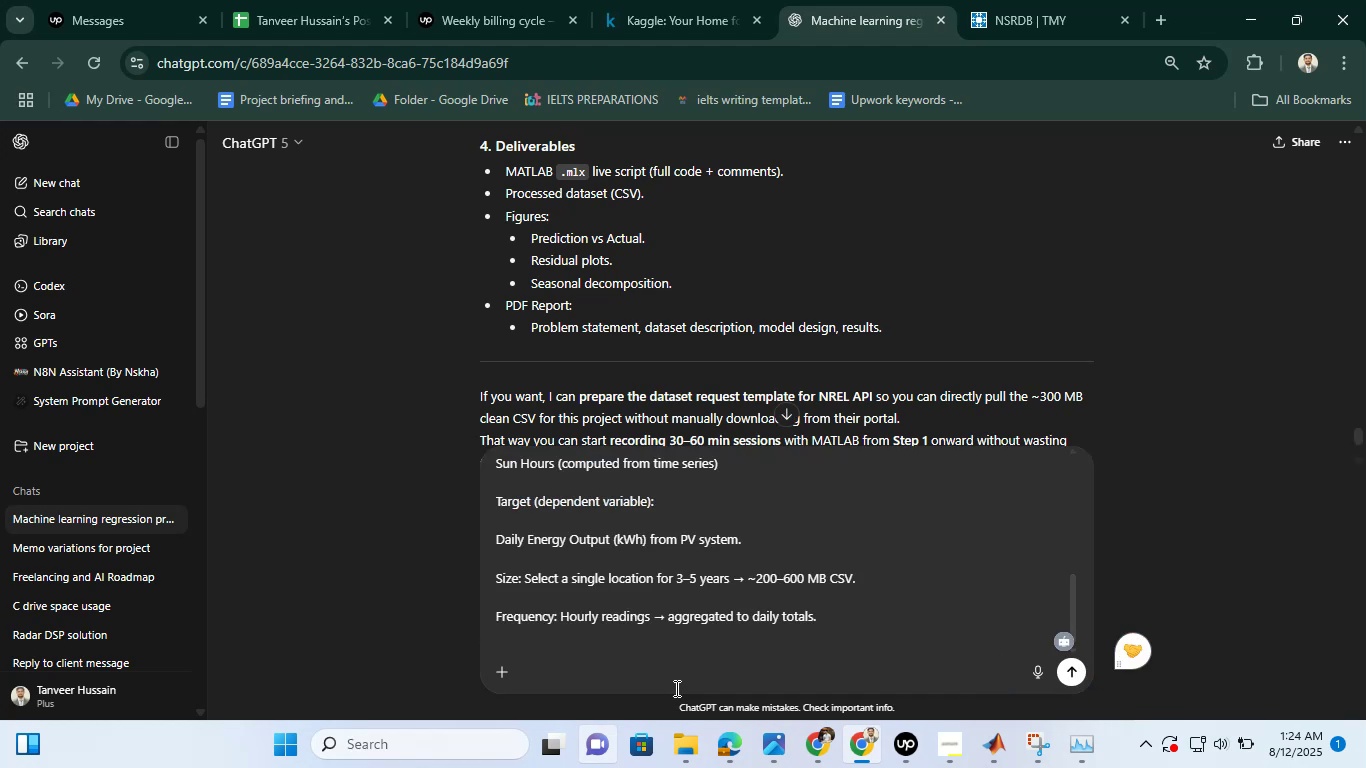 
left_click([708, 0])
 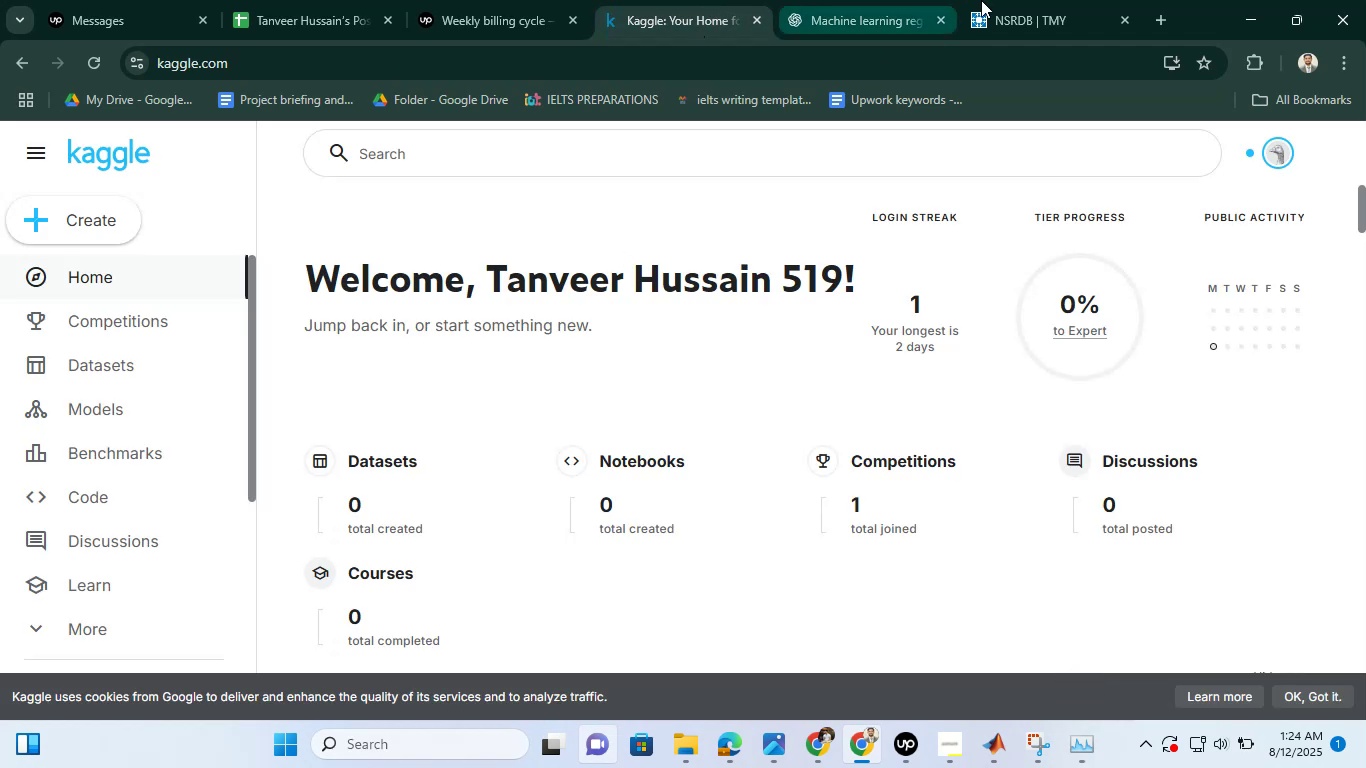 
left_click([1031, 0])
 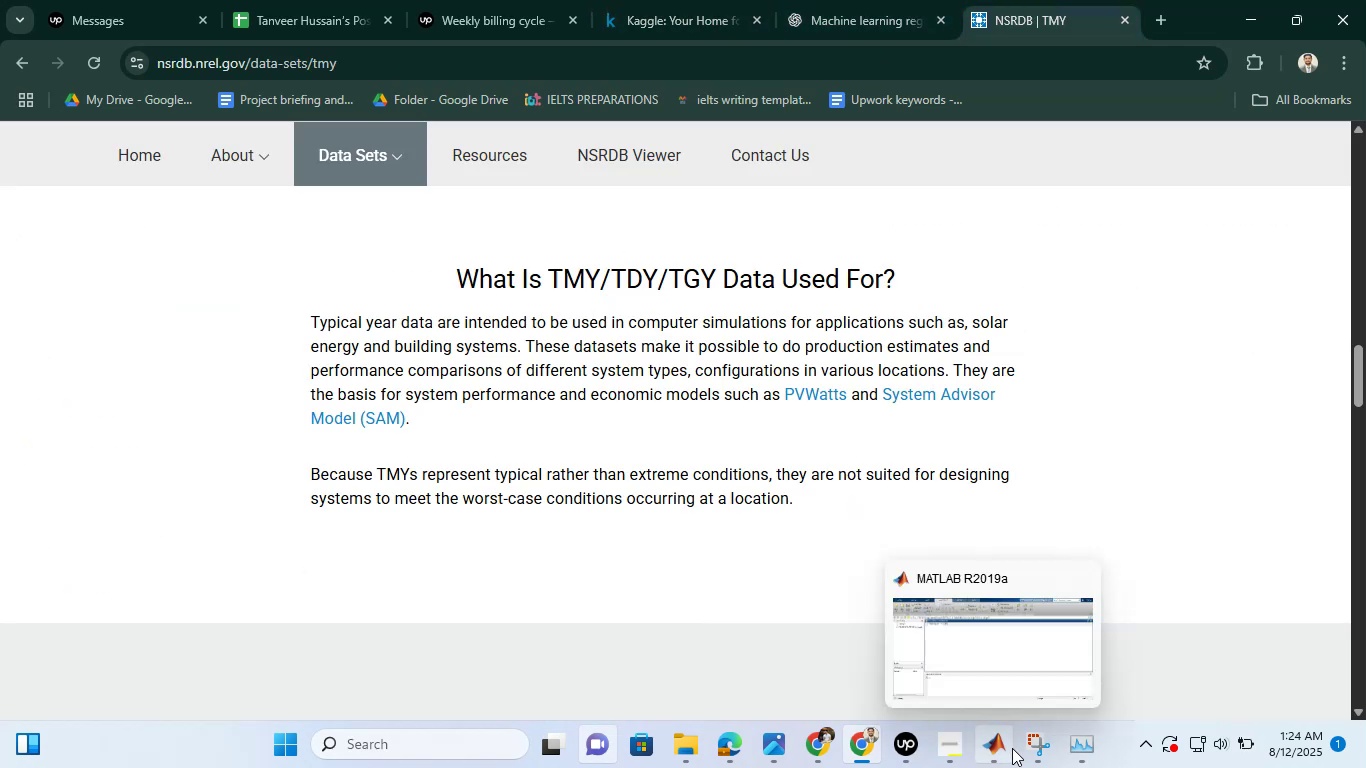 
left_click([1012, 748])
 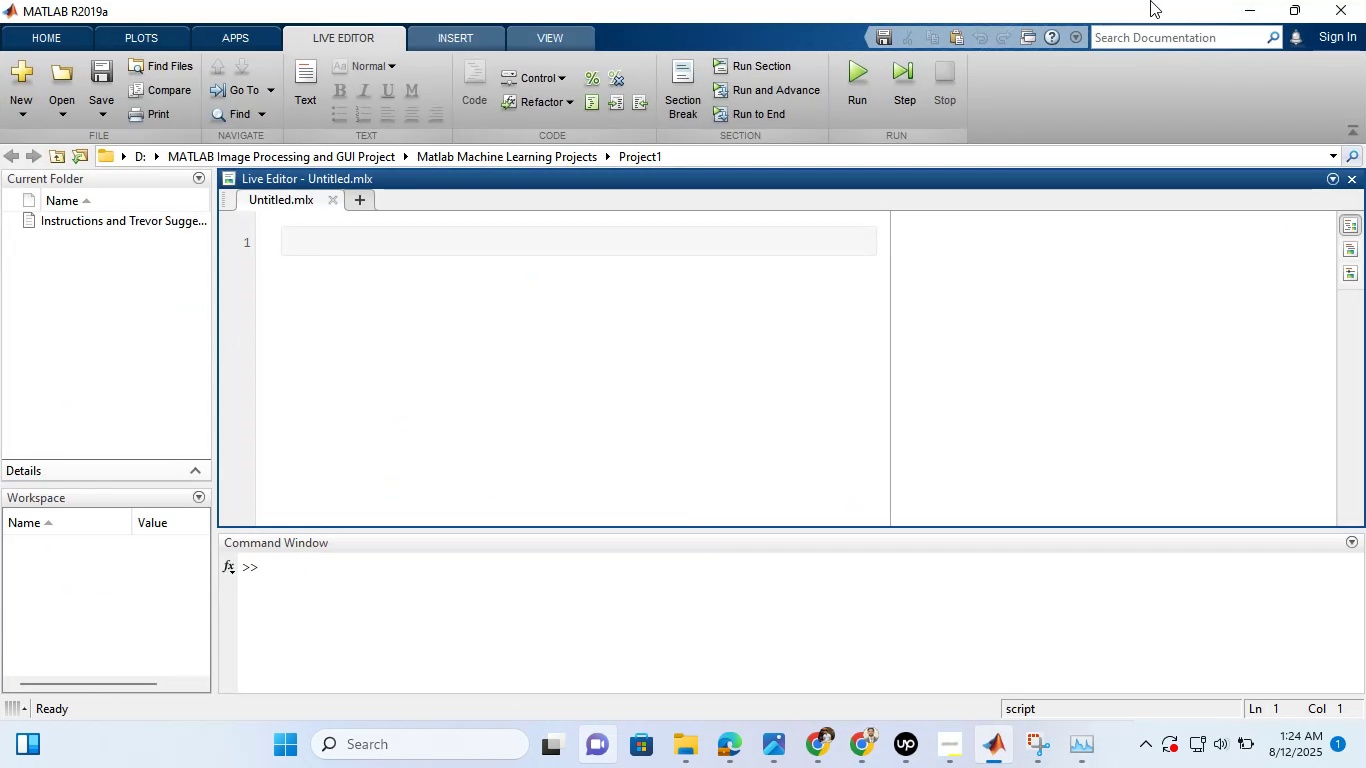 
left_click([1246, 0])
 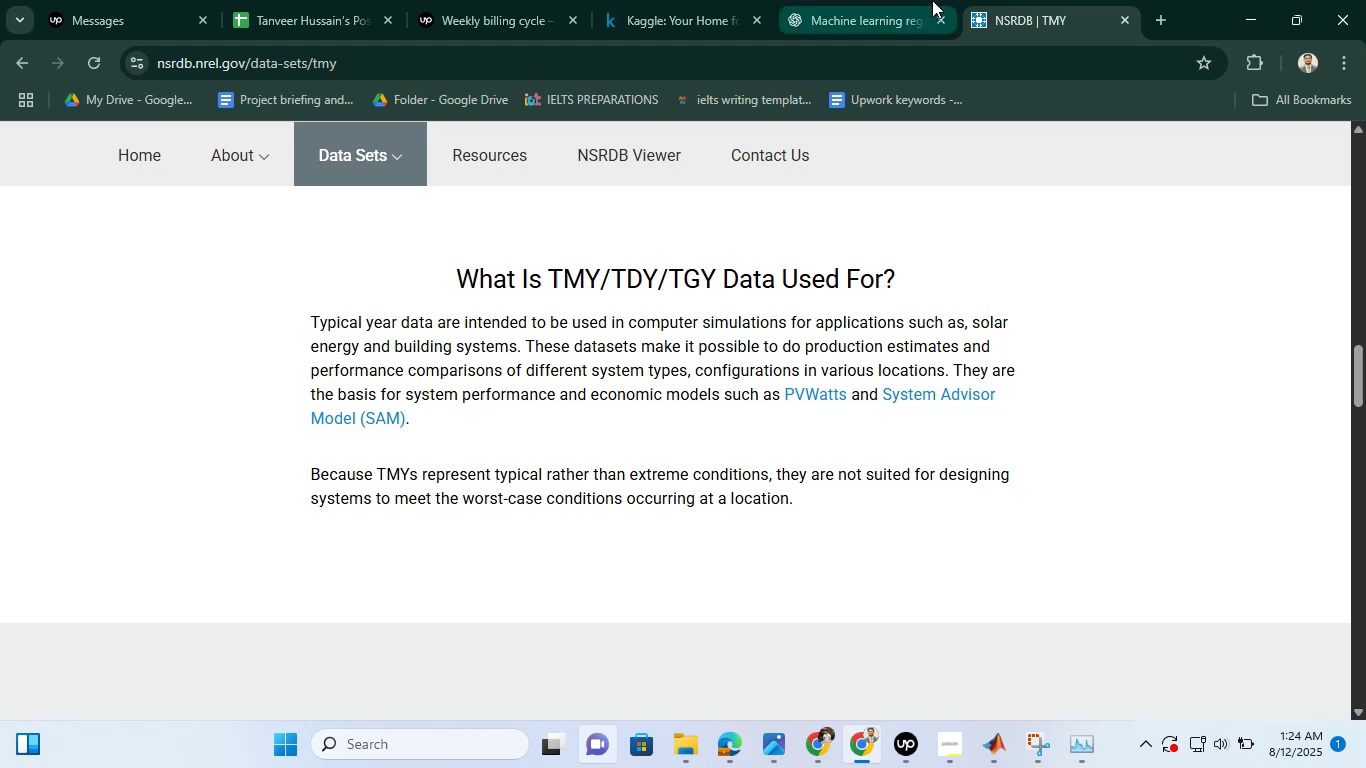 
double_click([1041, 0])
 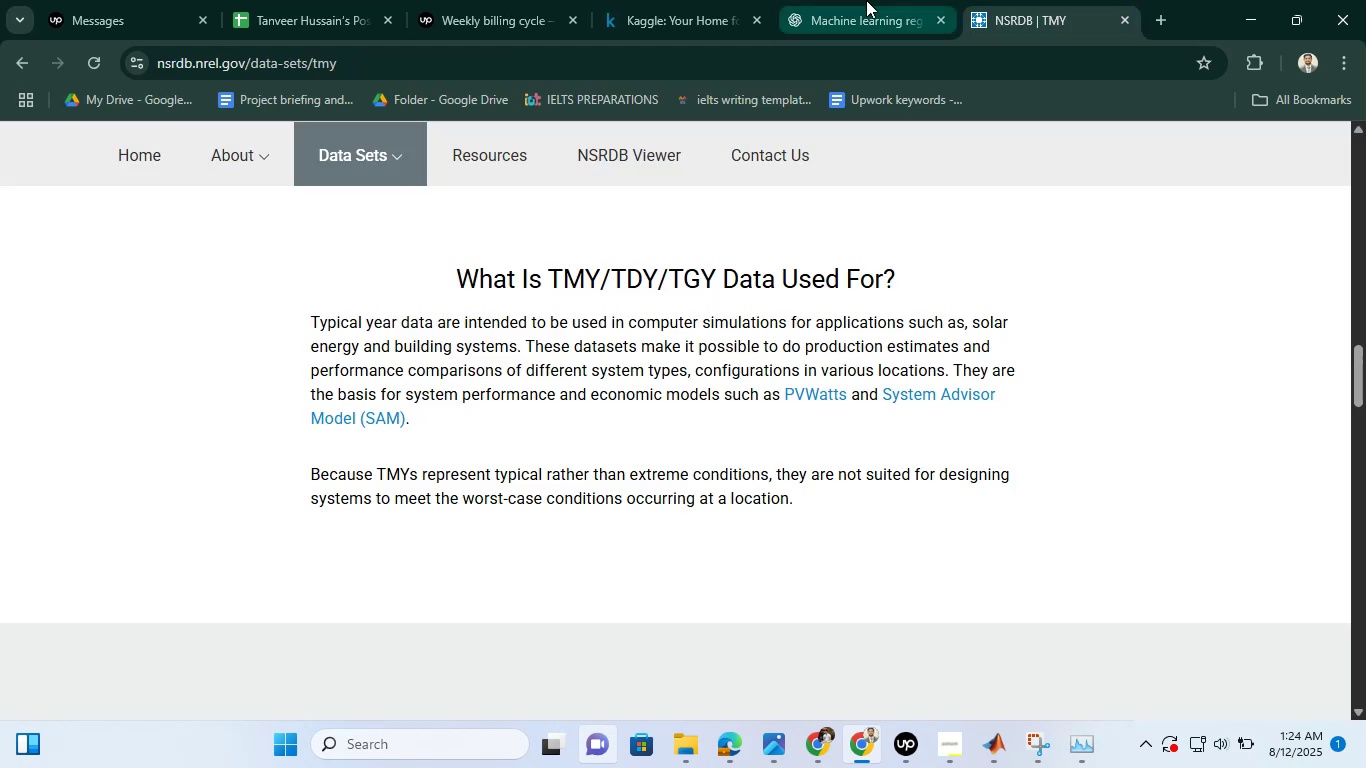 
left_click([866, 0])
 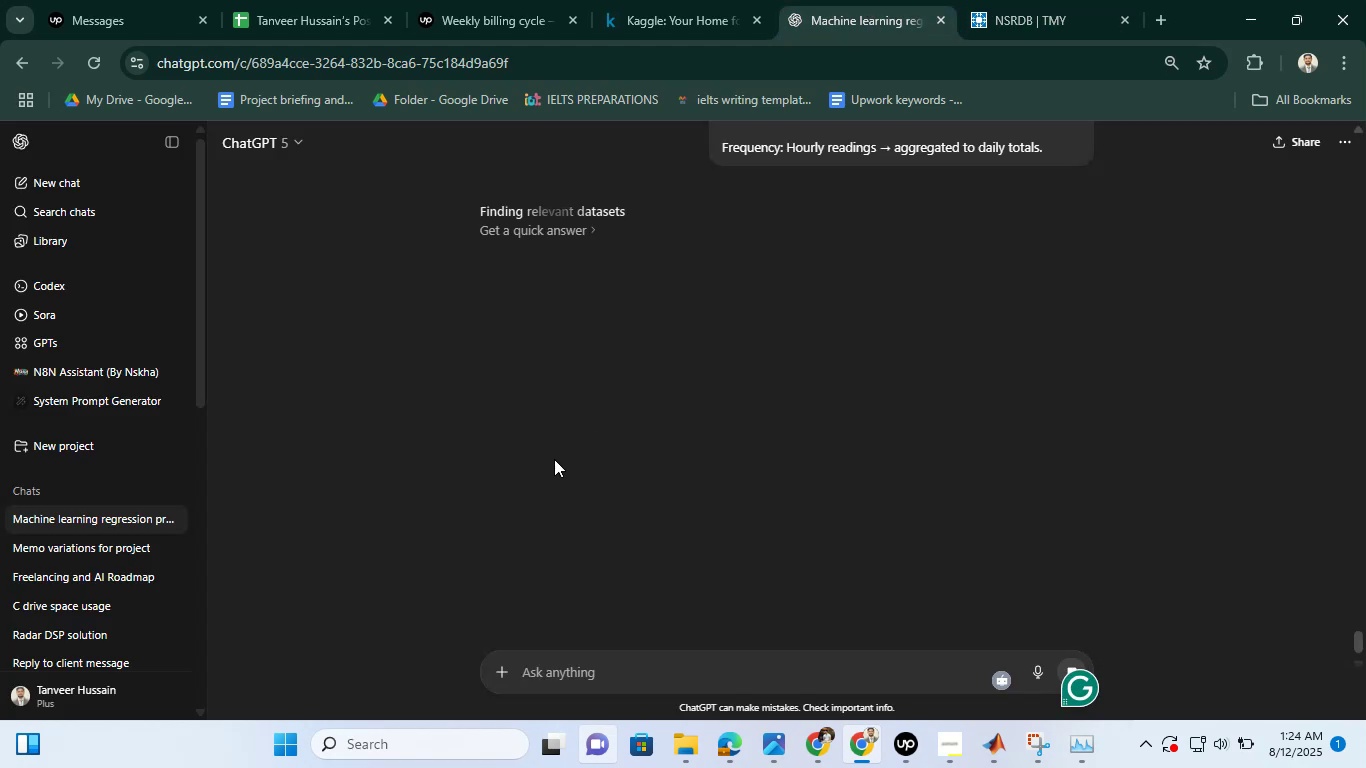 
scroll: coordinate [819, 338], scroll_direction: up, amount: 4.0
 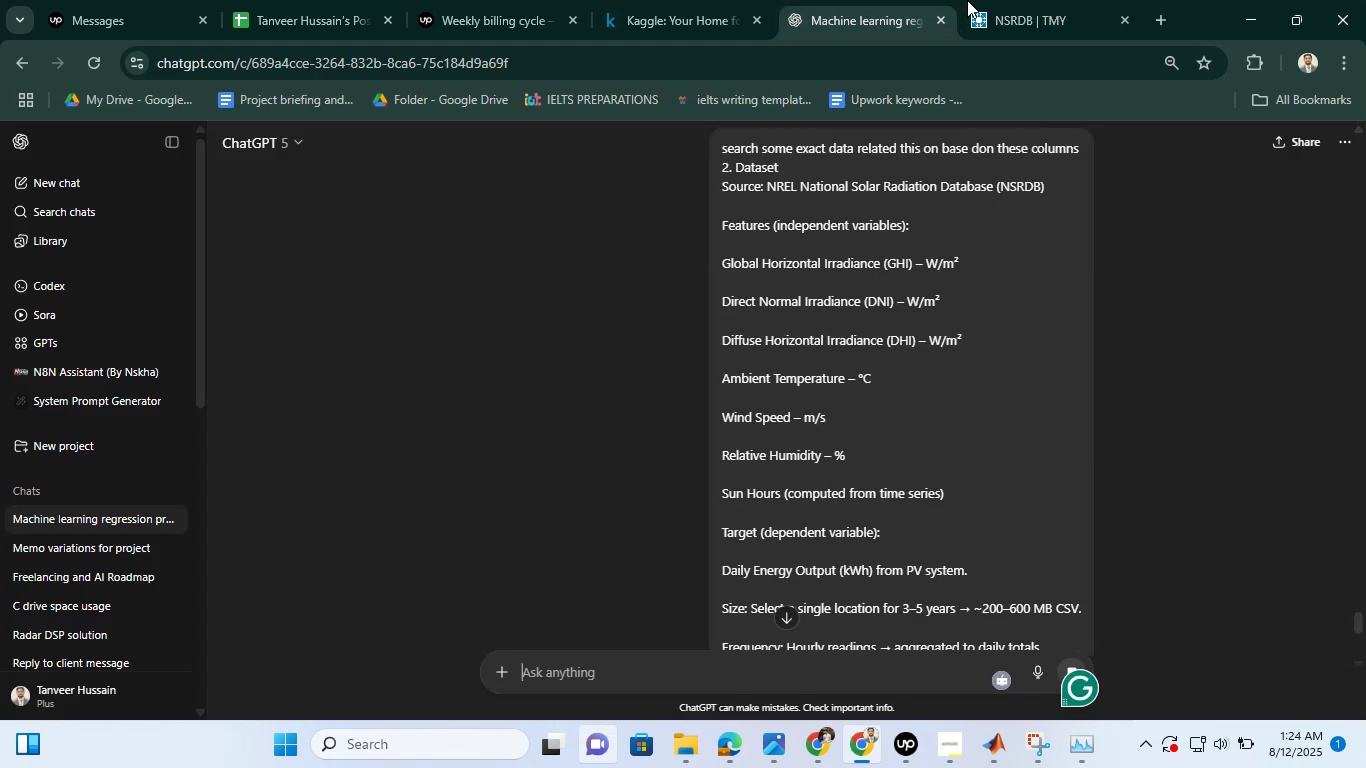 
left_click([968, 0])
 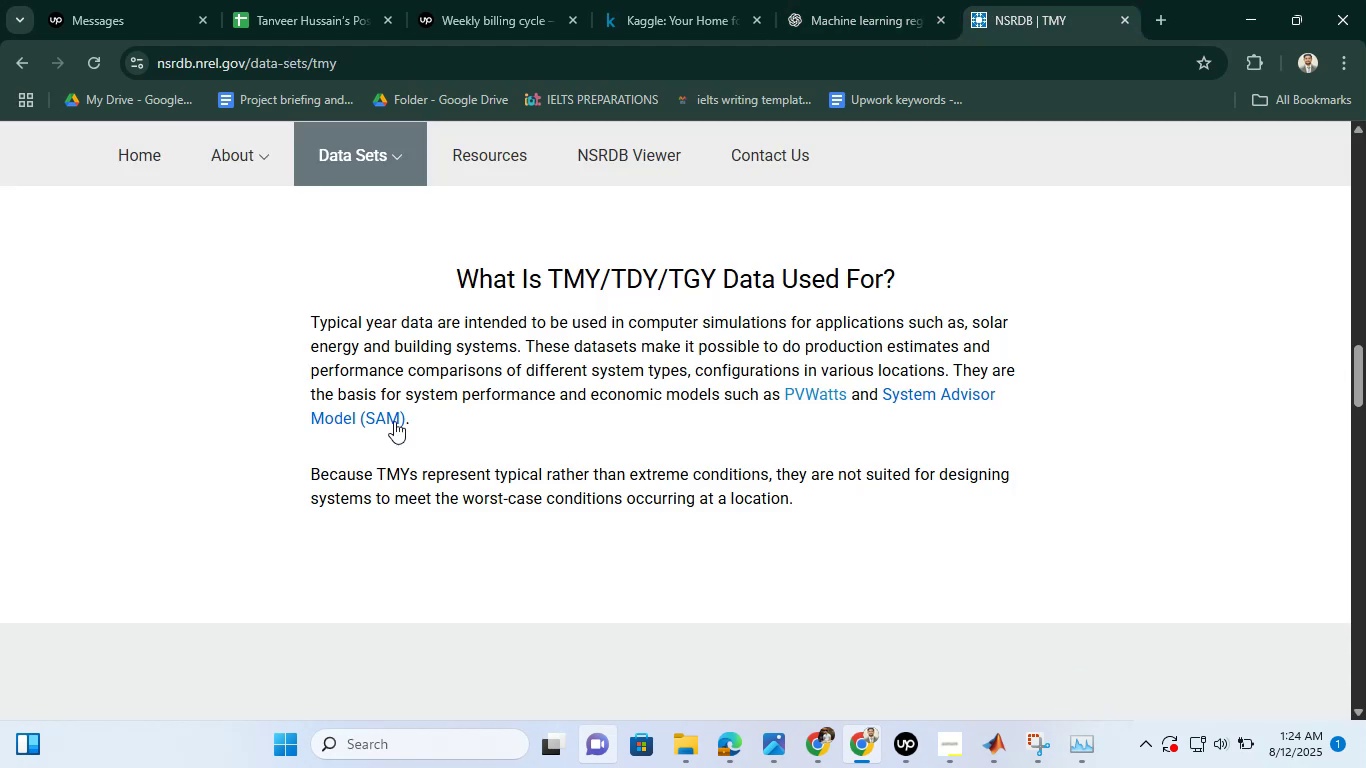 
left_click([384, 417])
 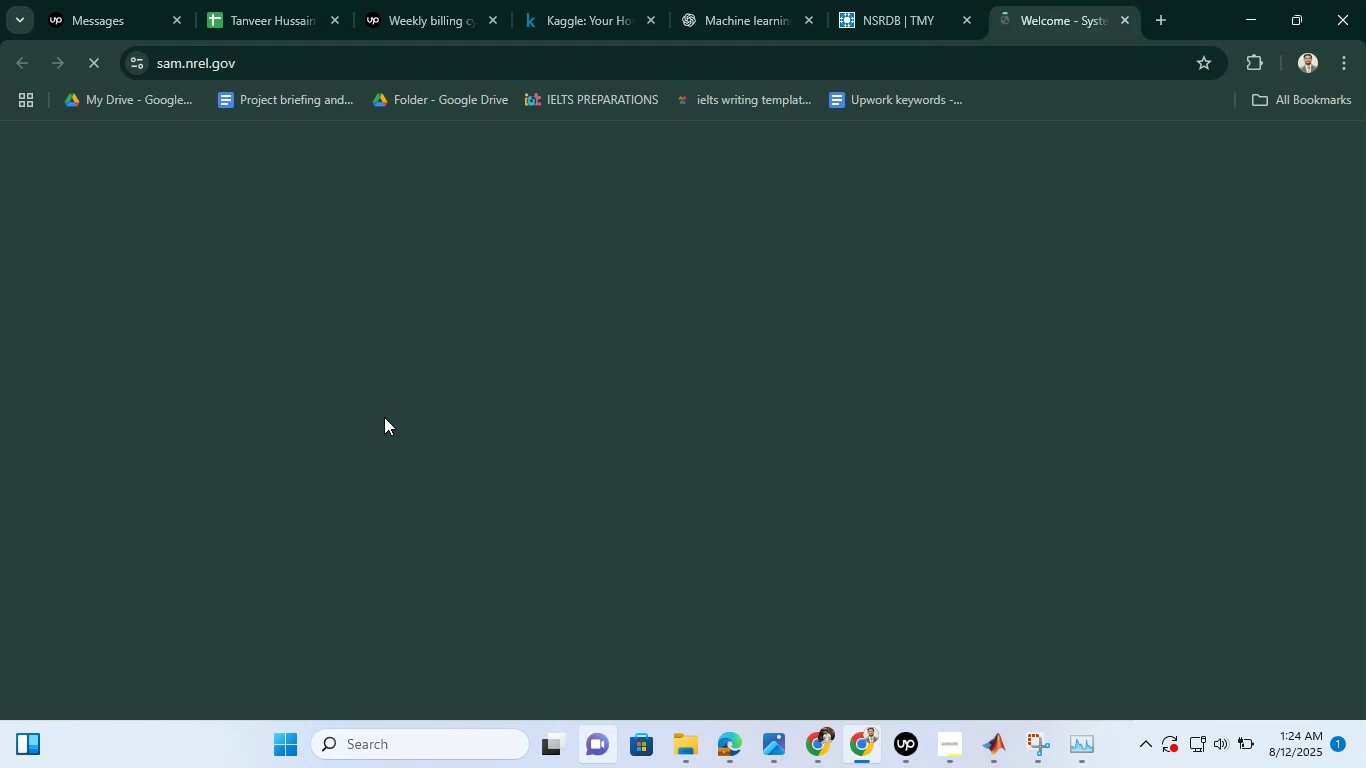 
scroll: coordinate [663, 420], scroll_direction: down, amount: 9.0
 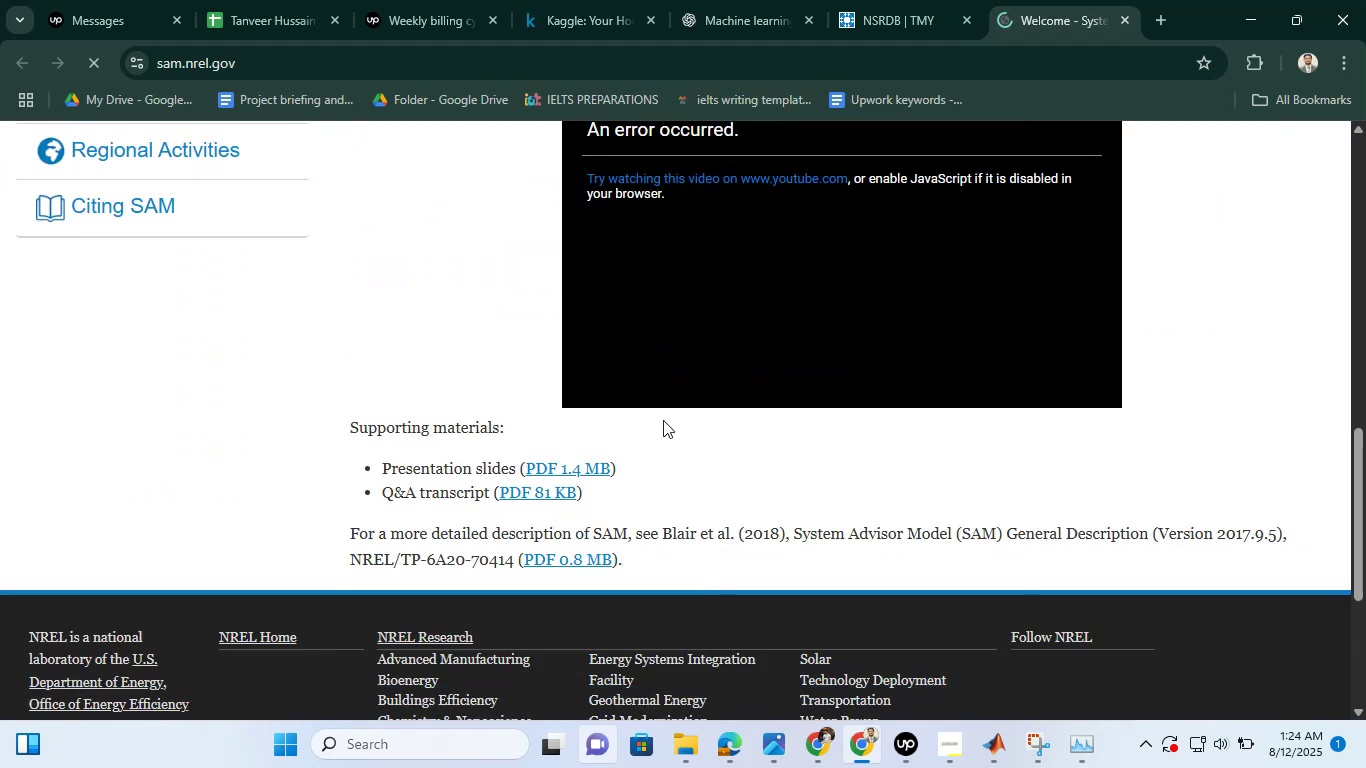 
scroll: coordinate [663, 420], scroll_direction: up, amount: 3.0
 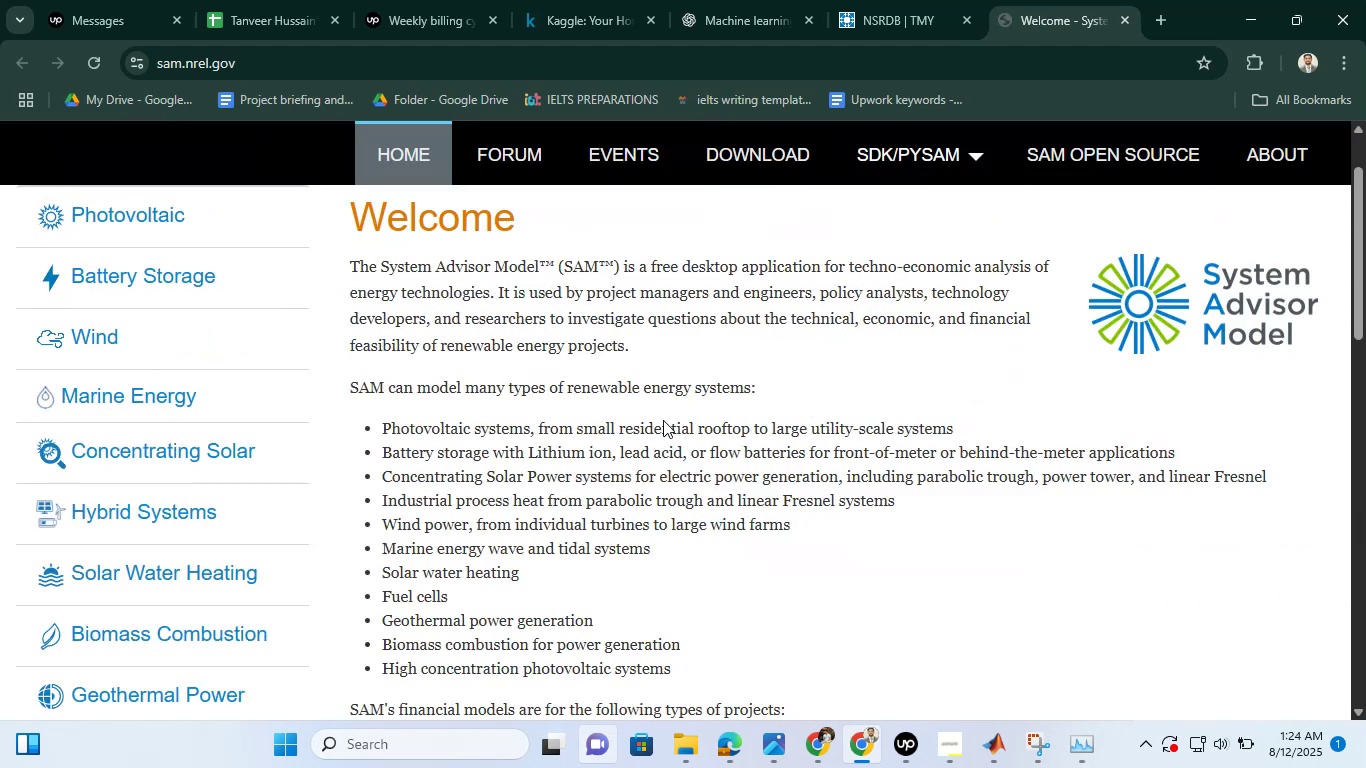 
scroll: coordinate [663, 417], scroll_direction: down, amount: 6.0
 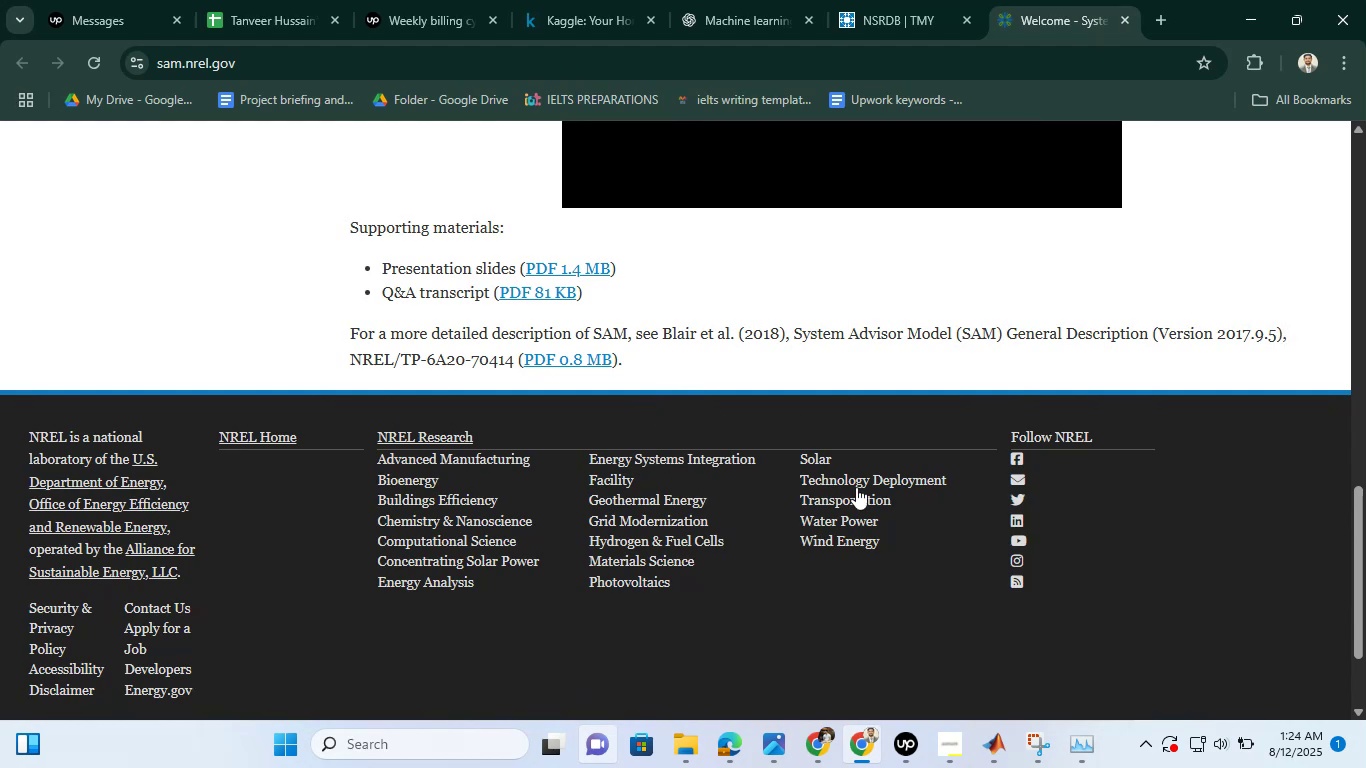 
left_click([918, 0])
 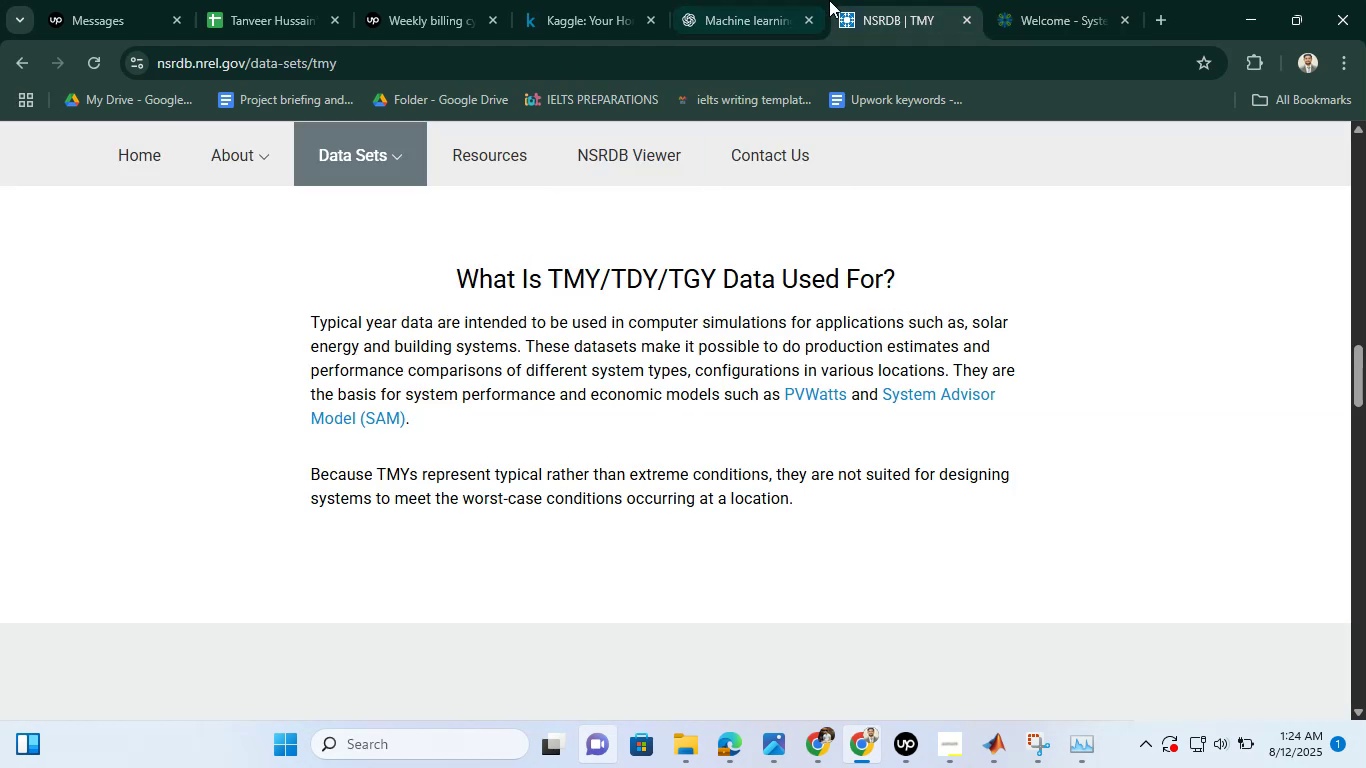 
left_click([784, 0])
 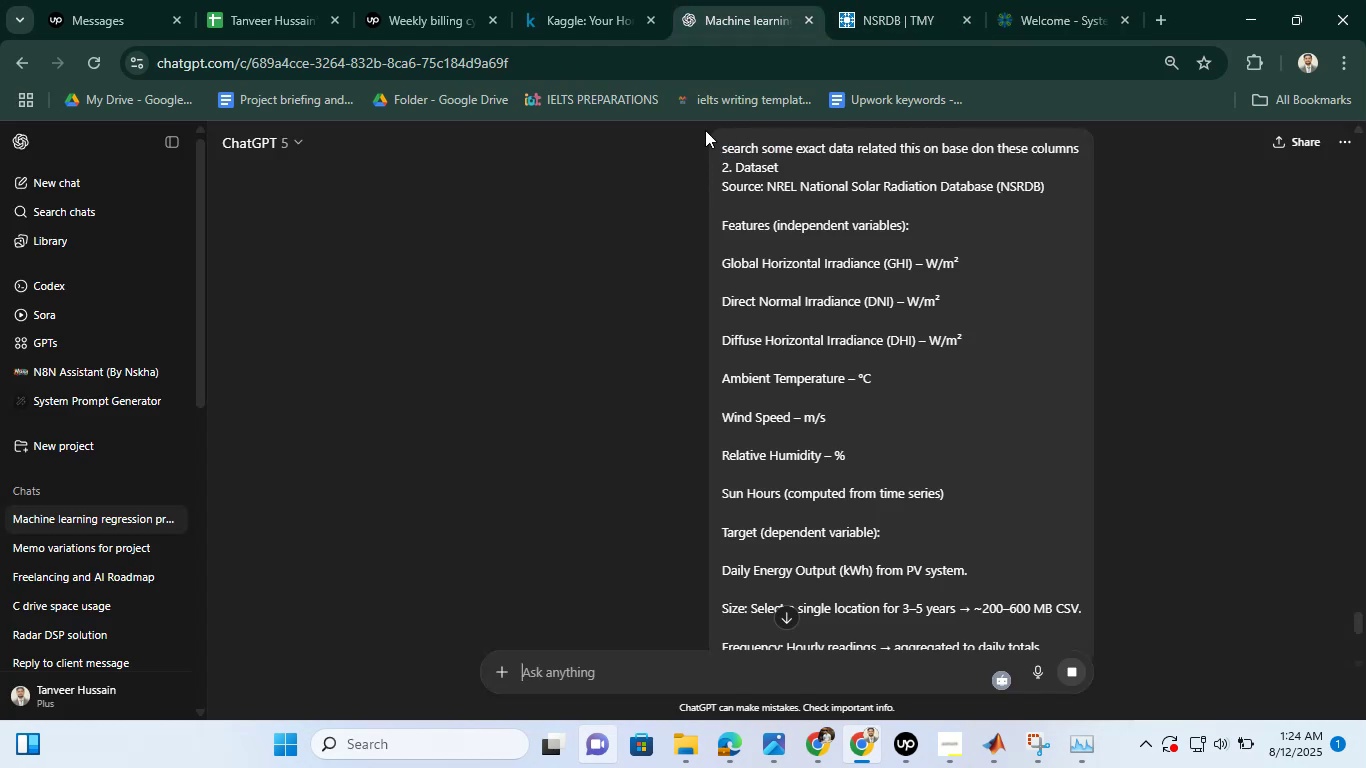 
scroll: coordinate [770, 401], scroll_direction: down, amount: 10.0
 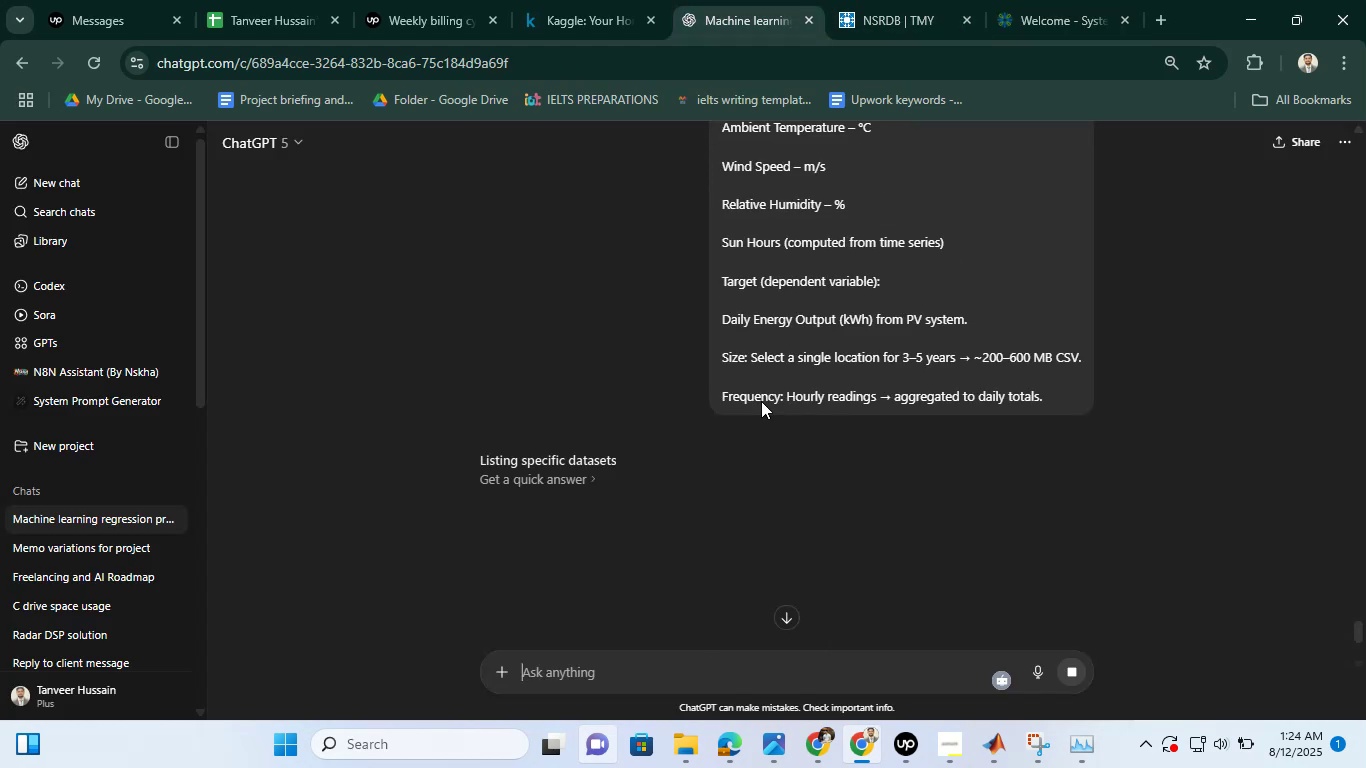 
mouse_move([808, 397])
 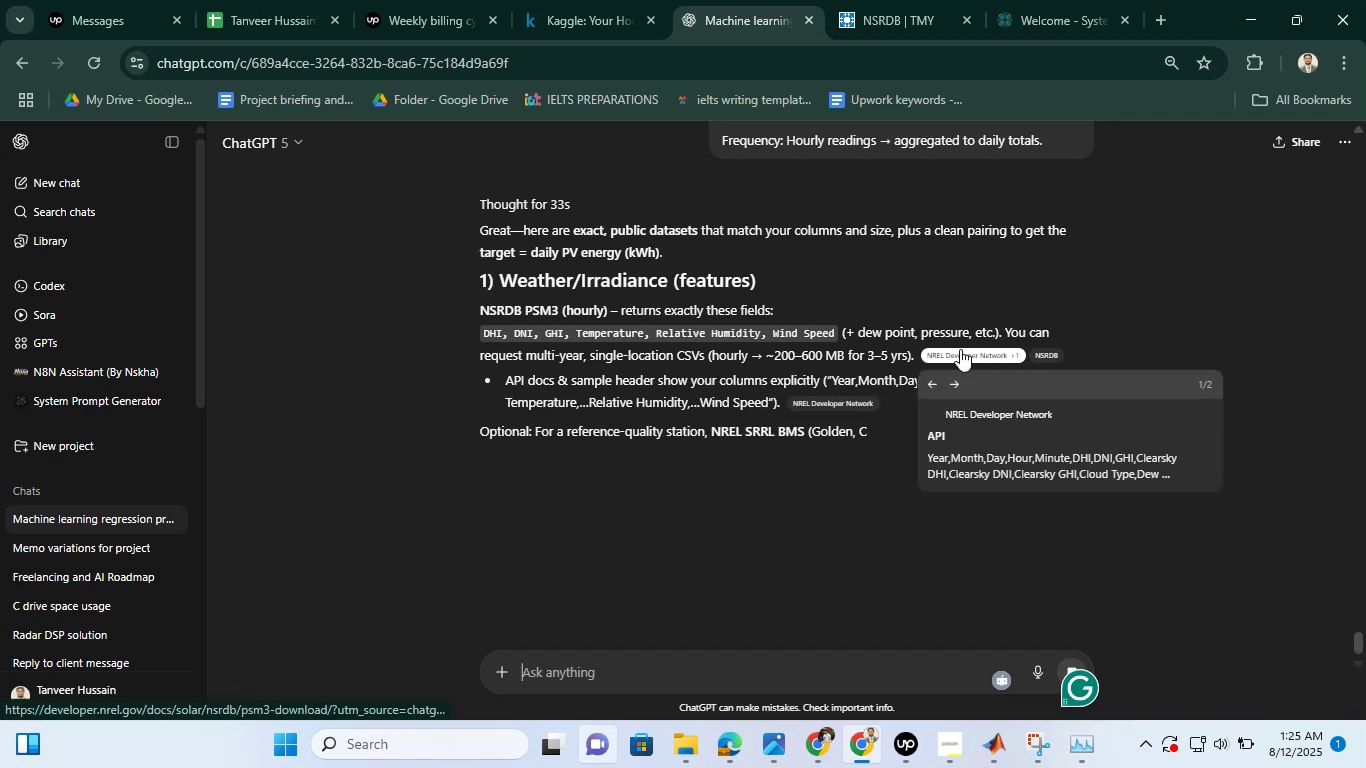 
right_click([960, 349])
 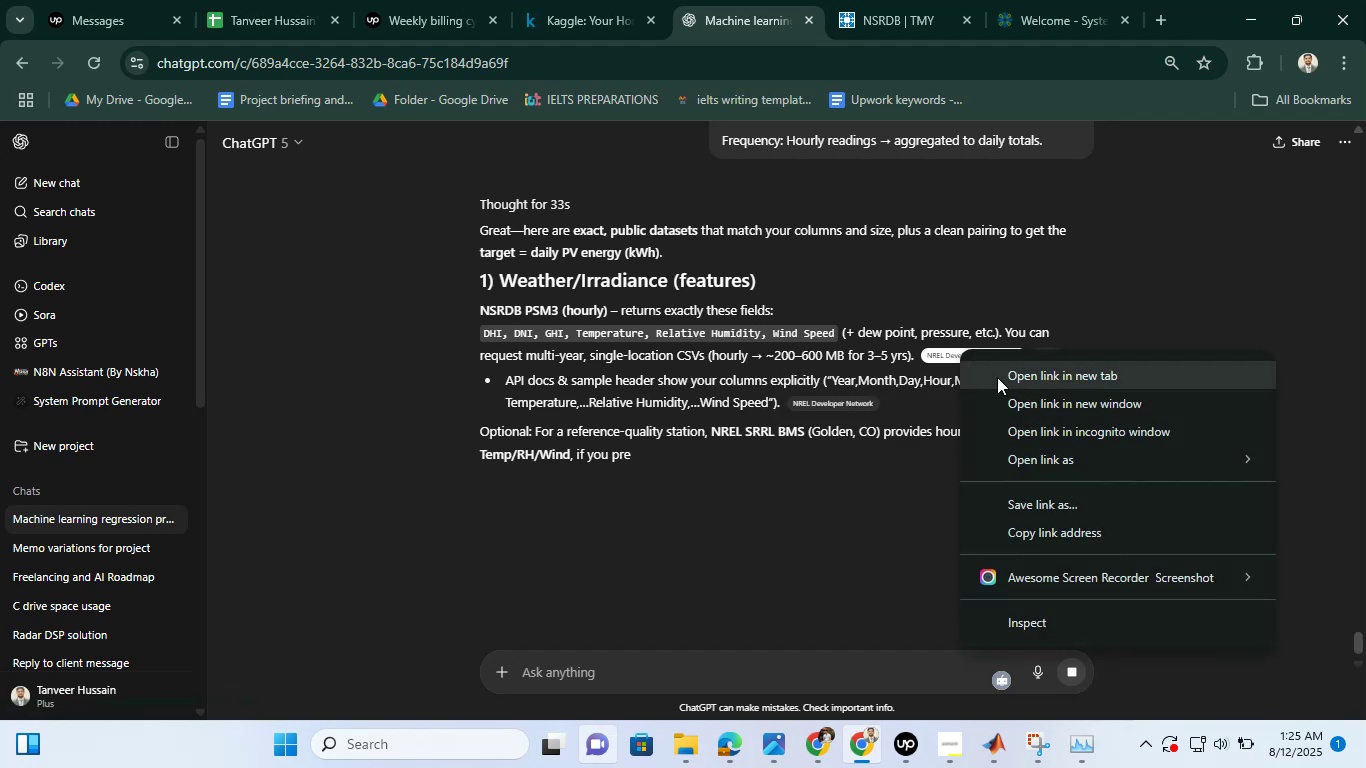 
left_click([997, 377])
 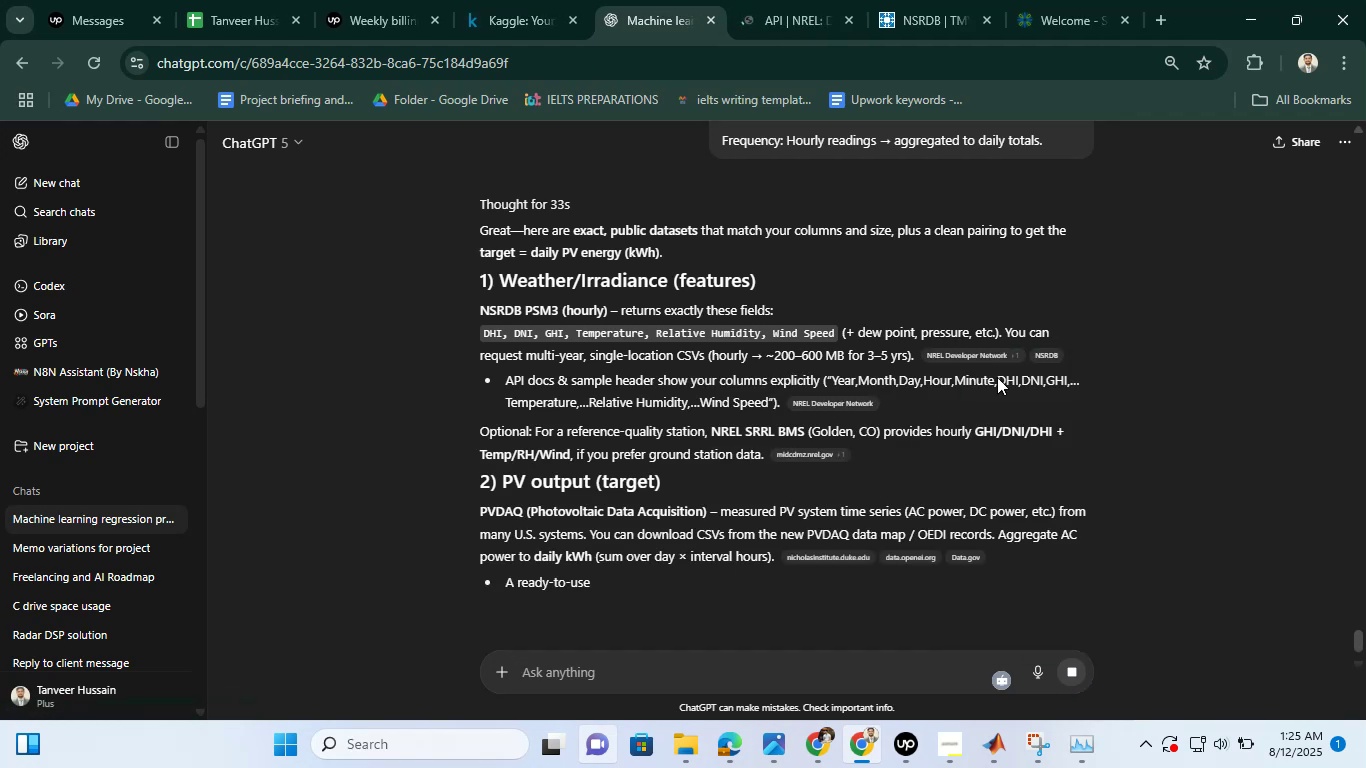 
wait(5.31)
 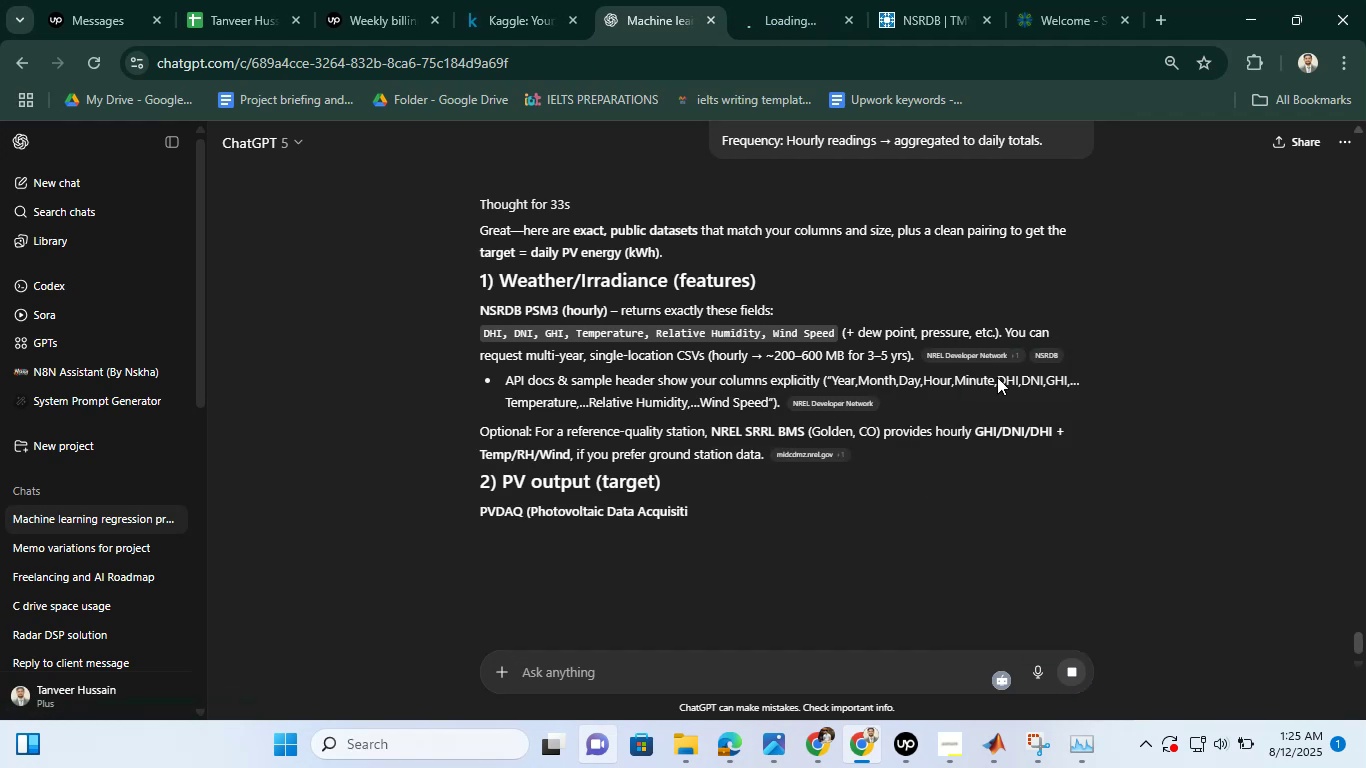 
left_click([789, 0])
 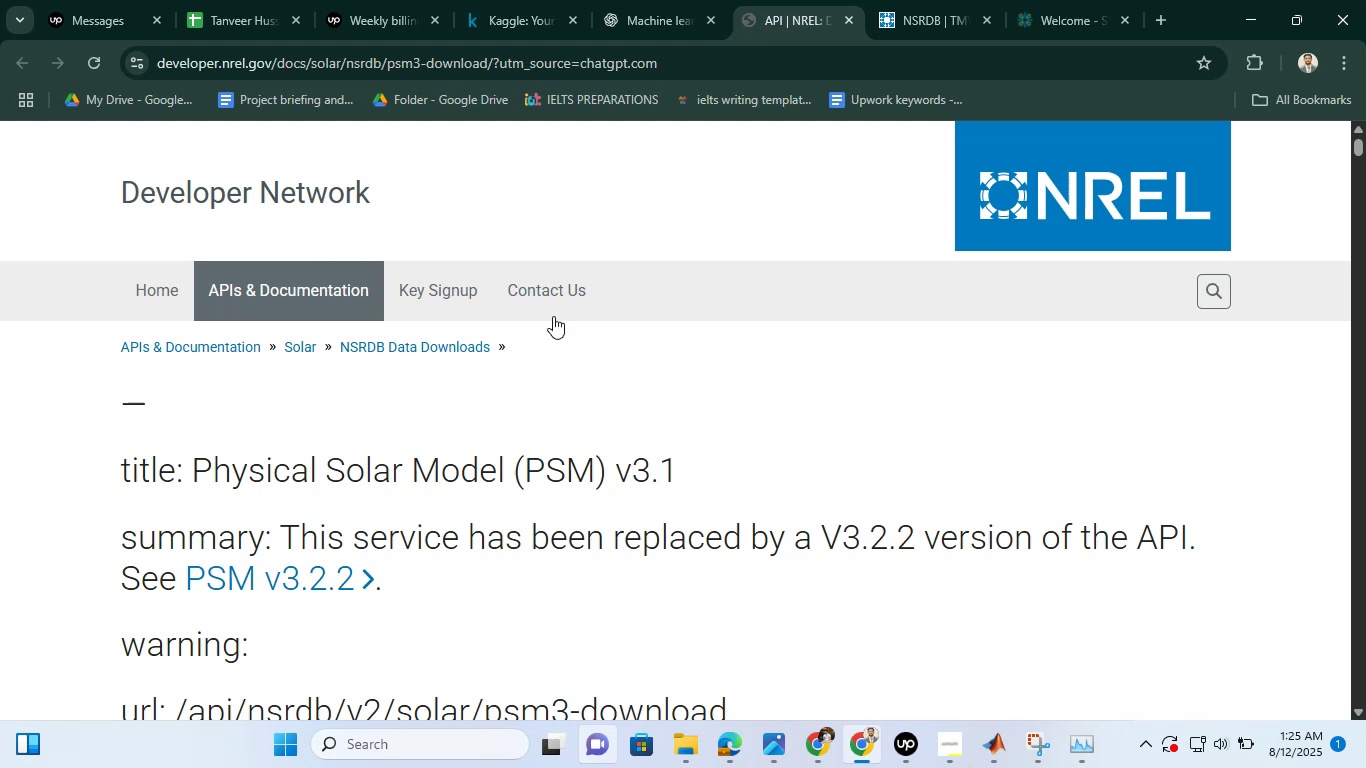 
scroll: coordinate [599, 462], scroll_direction: down, amount: 3.0
 